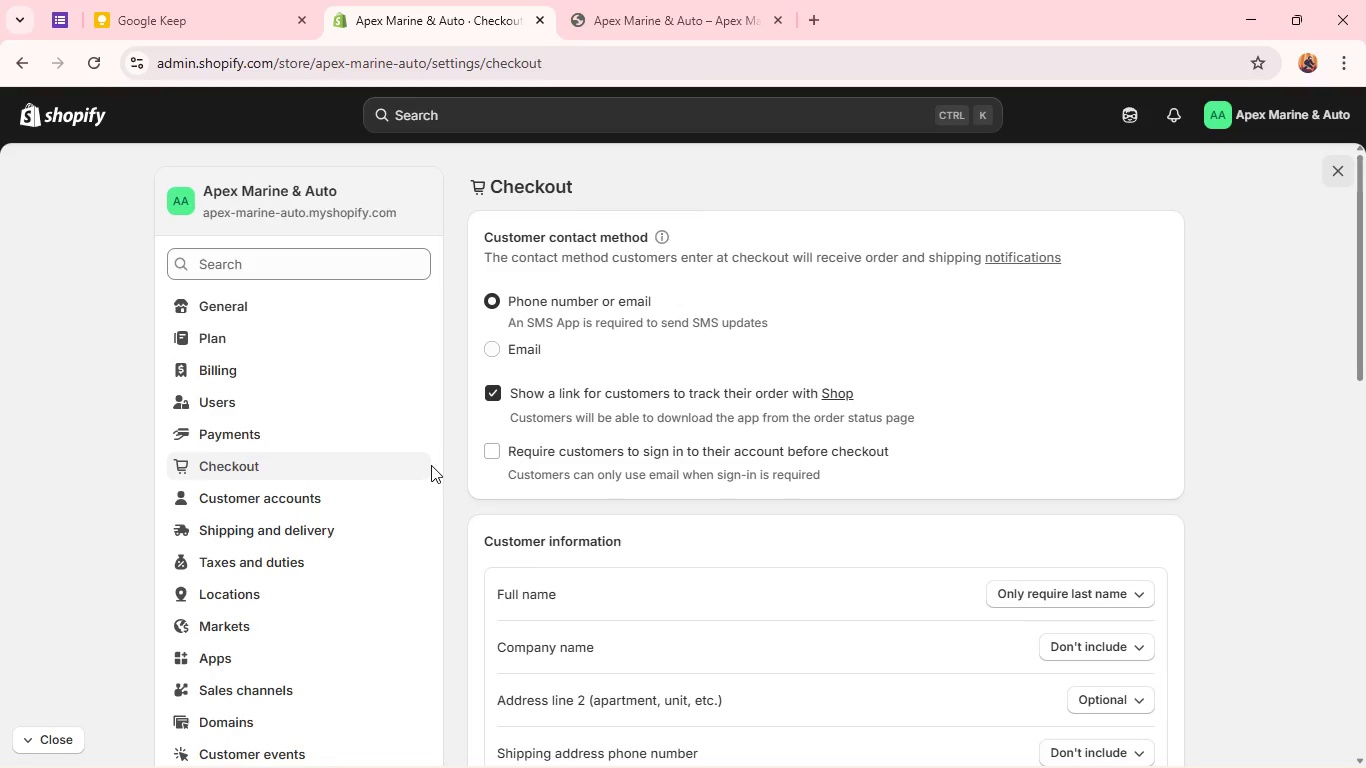 
wait(9.6)
 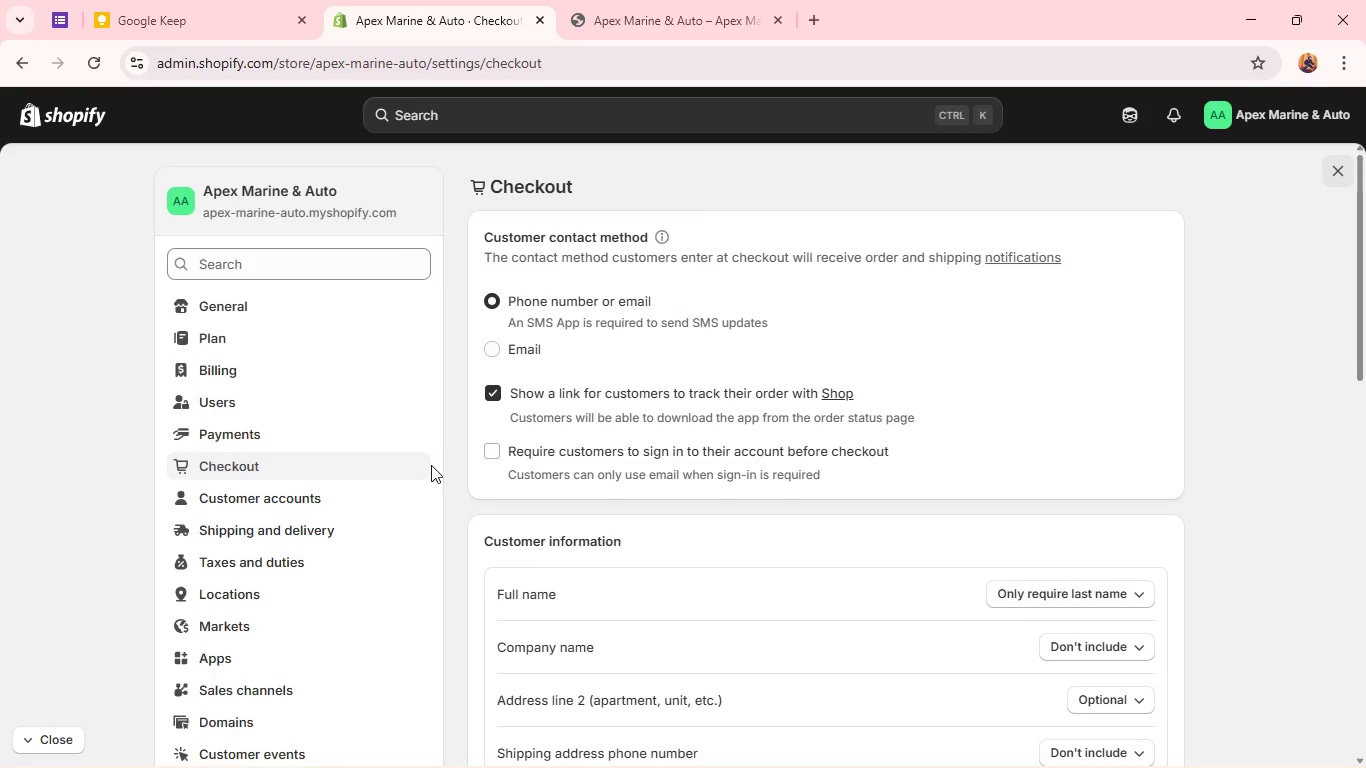 
scroll: coordinate [681, 463], scroll_direction: down, amount: 1.0
 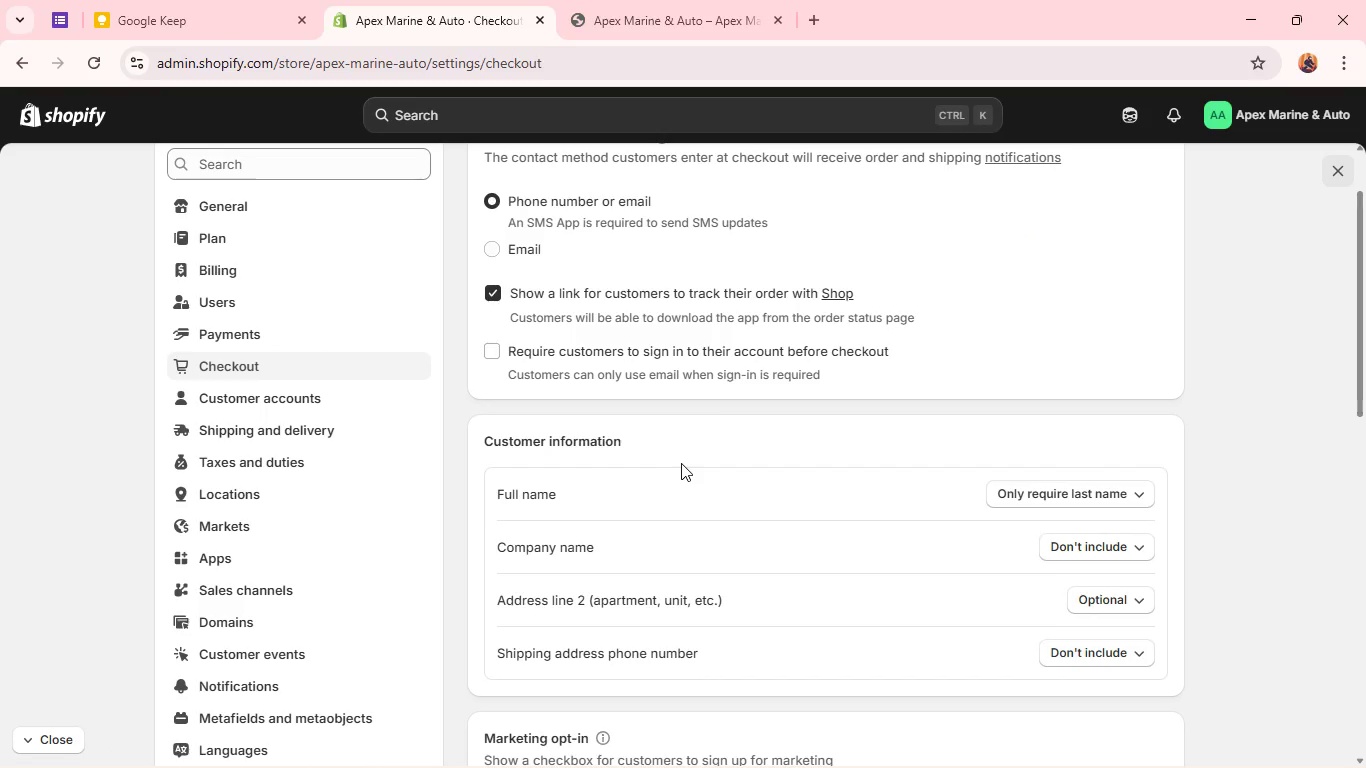 
wait(7.02)
 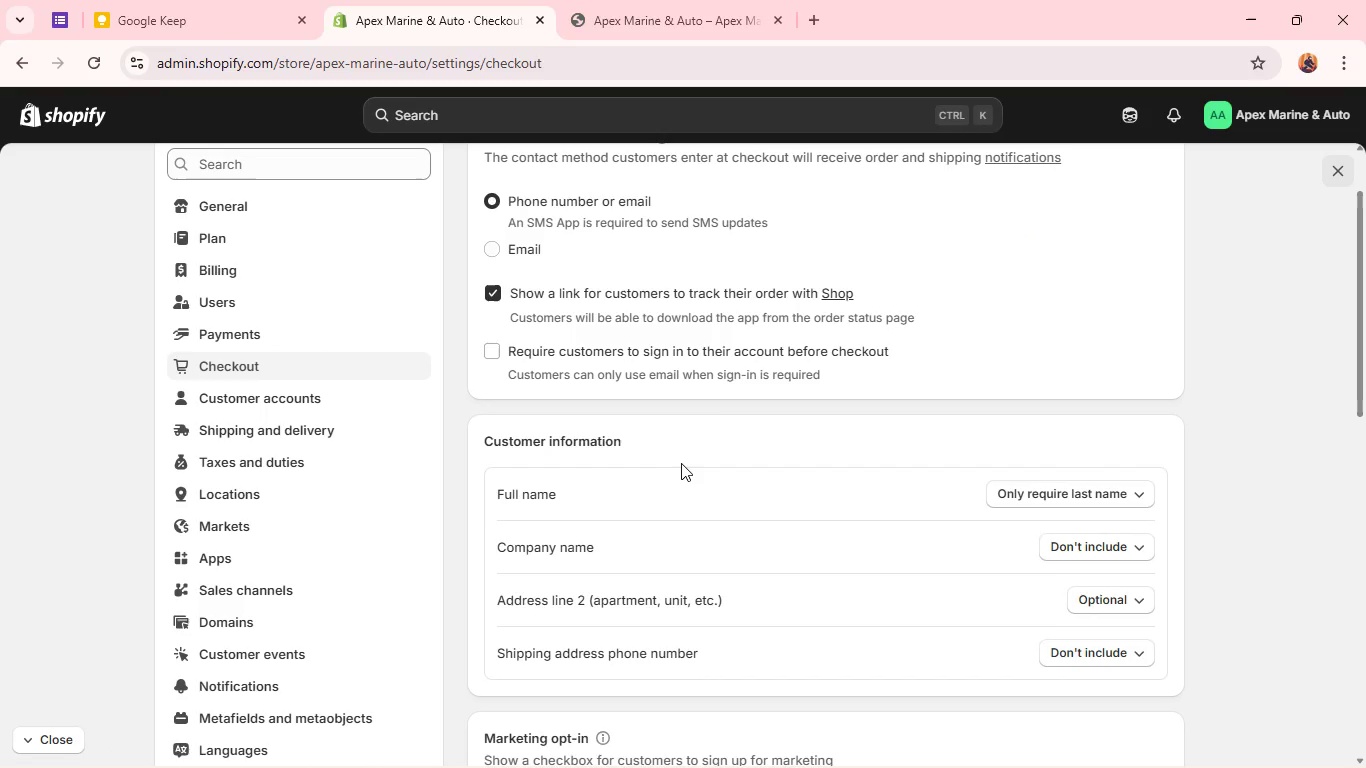 
scroll: coordinate [681, 463], scroll_direction: up, amount: 2.0
 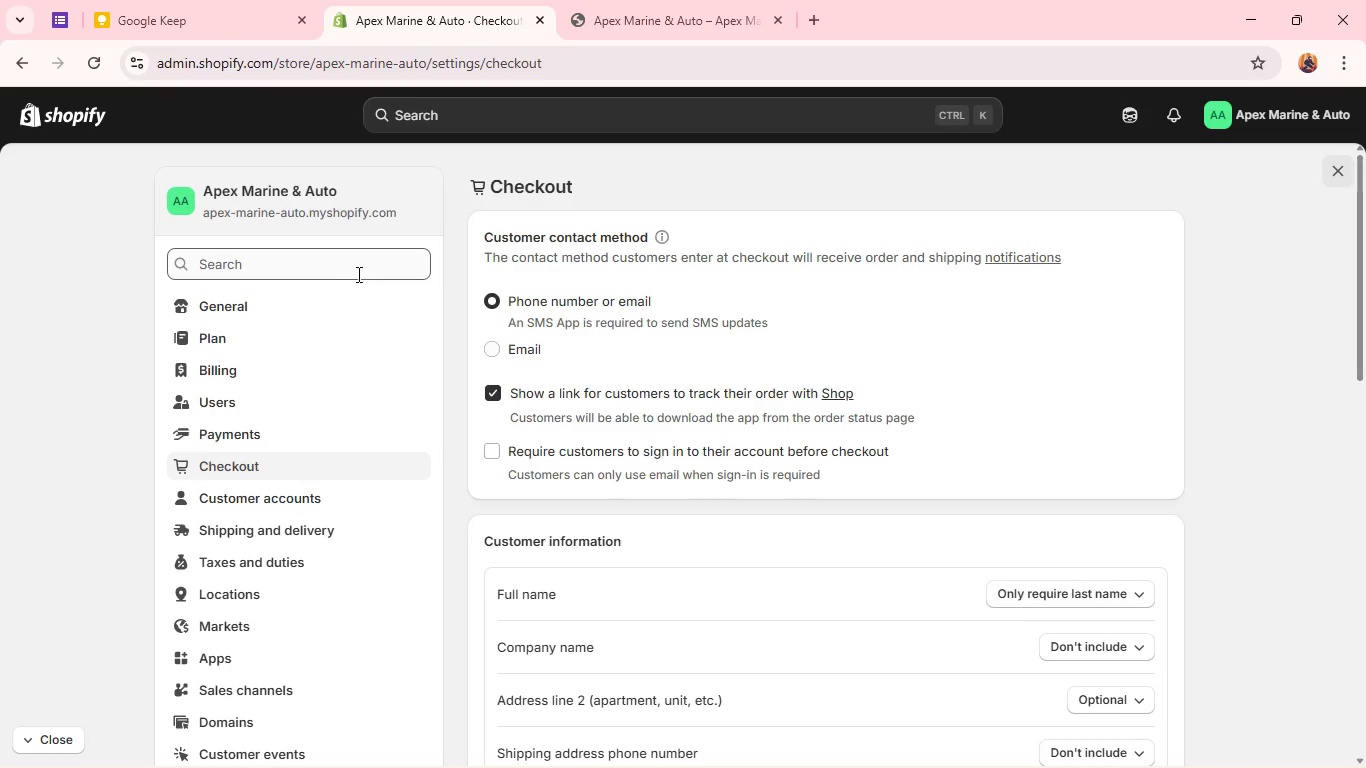 
wait(7.38)
 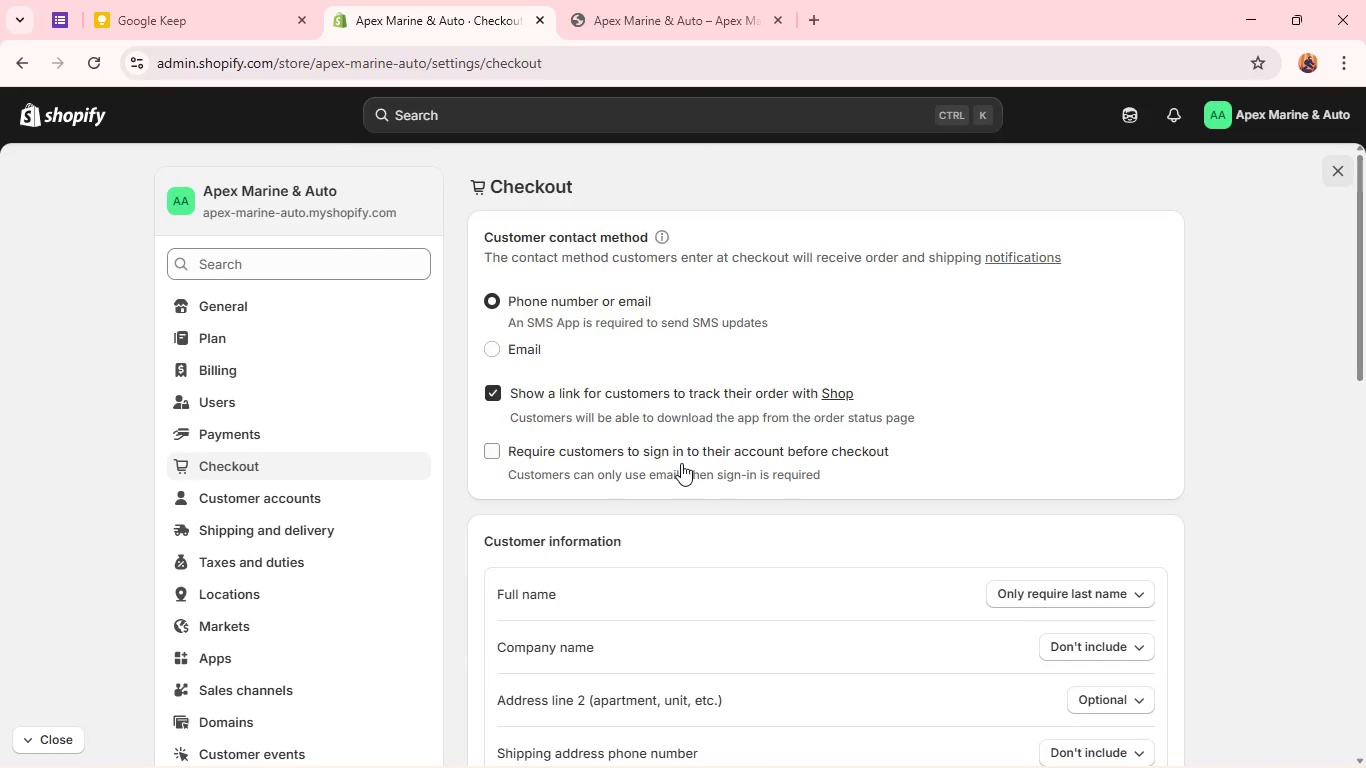 
left_click([307, 268])
 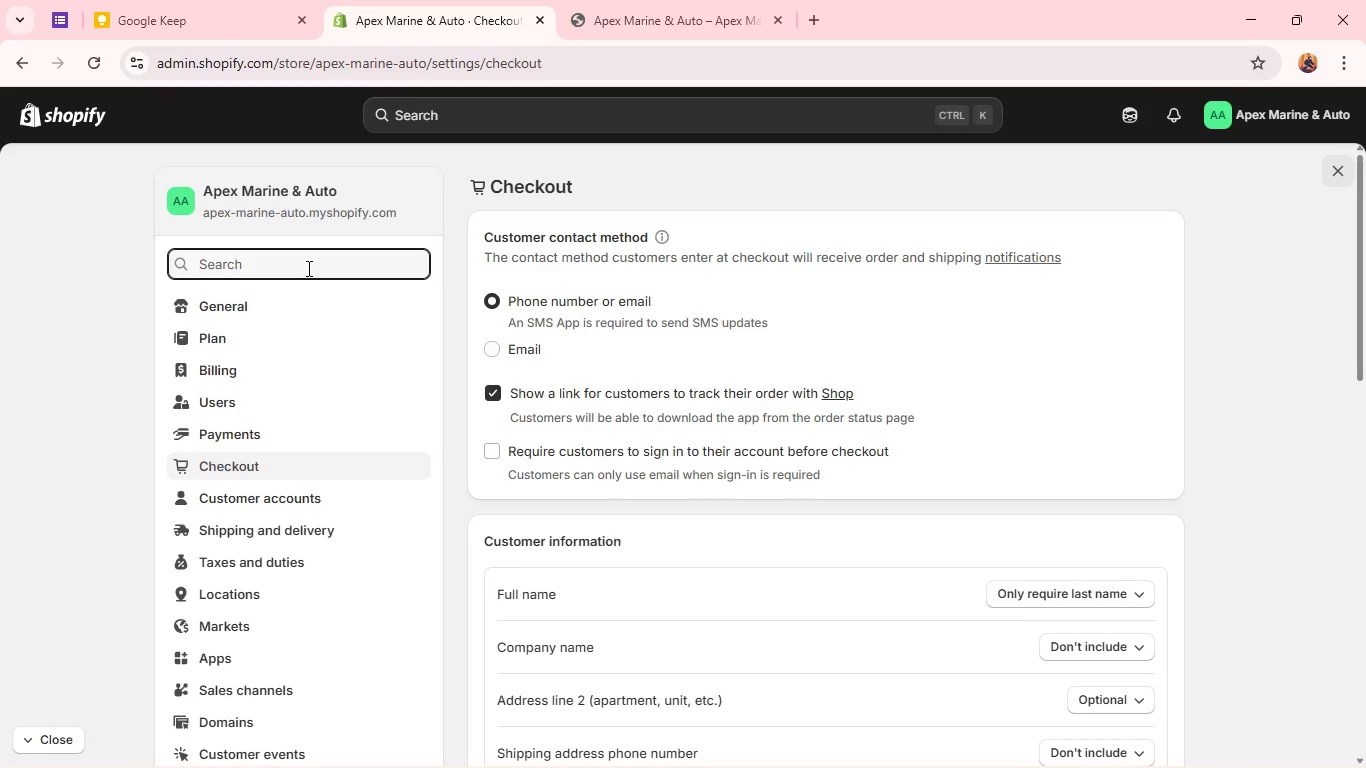 
type(branding)
 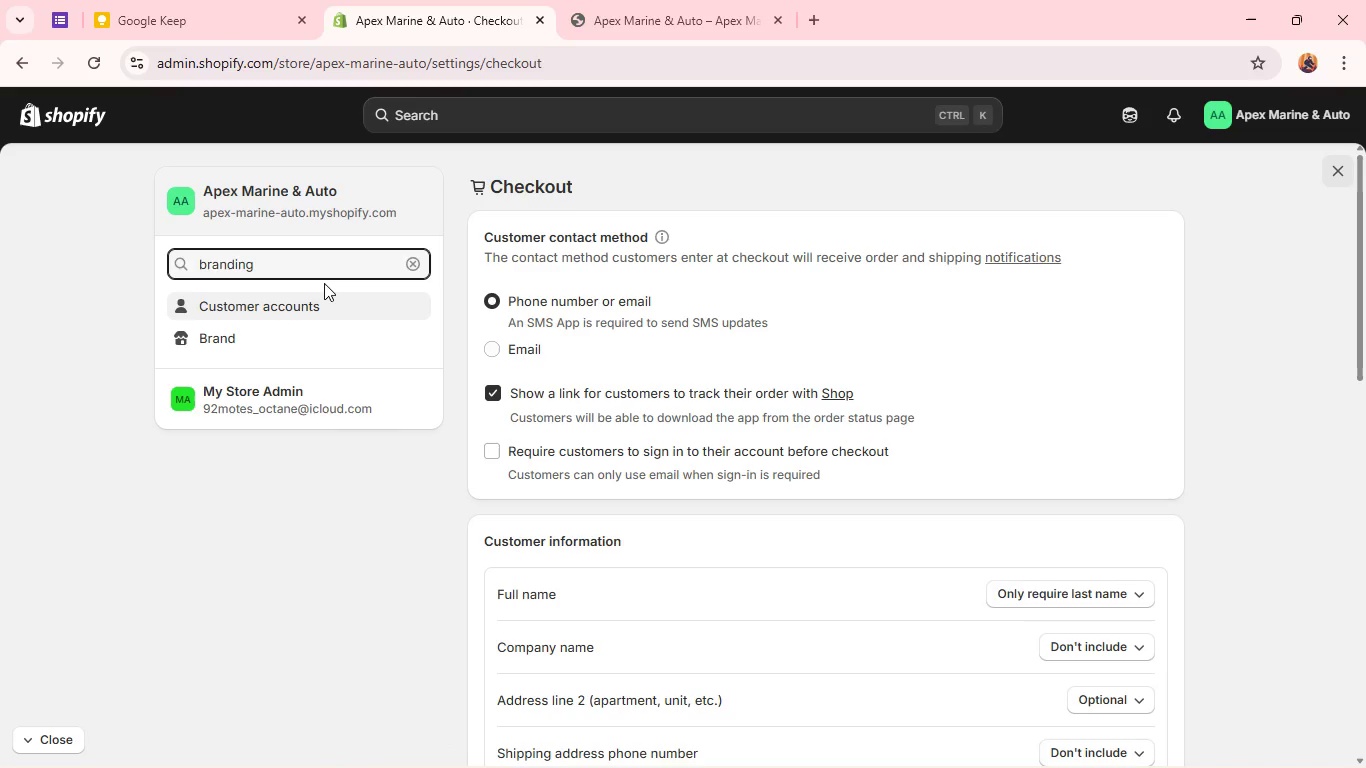 
wait(13.14)
 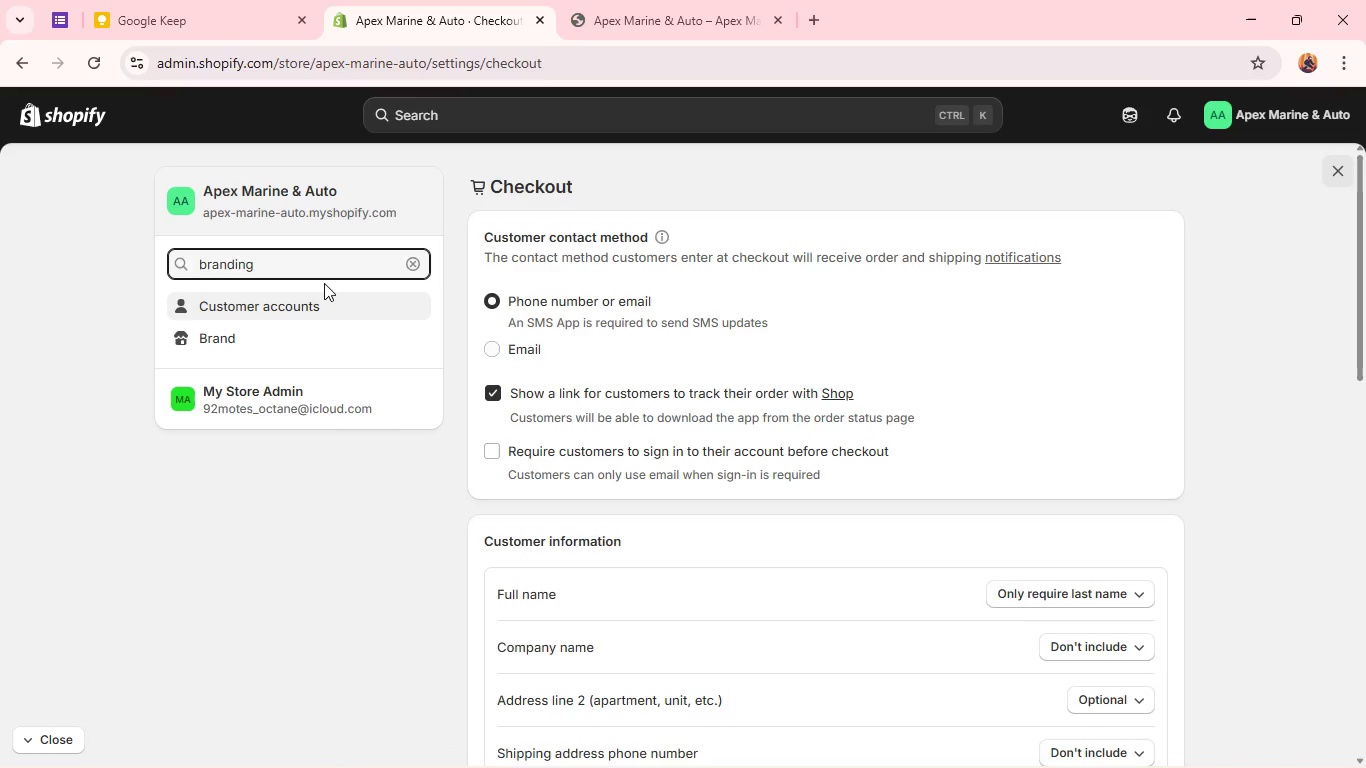 
scroll: coordinate [711, 463], scroll_direction: down, amount: 5.0
 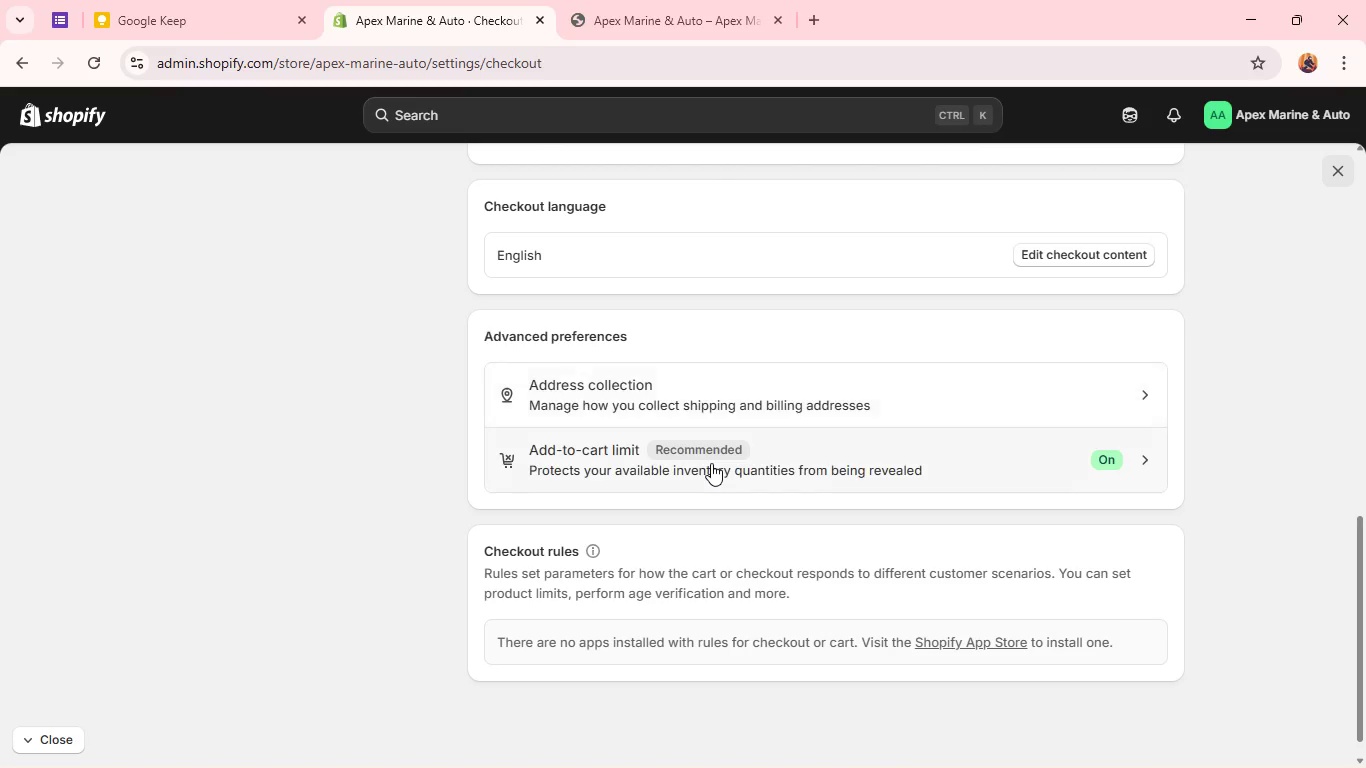 
scroll: coordinate [711, 463], scroll_direction: up, amount: 4.0
 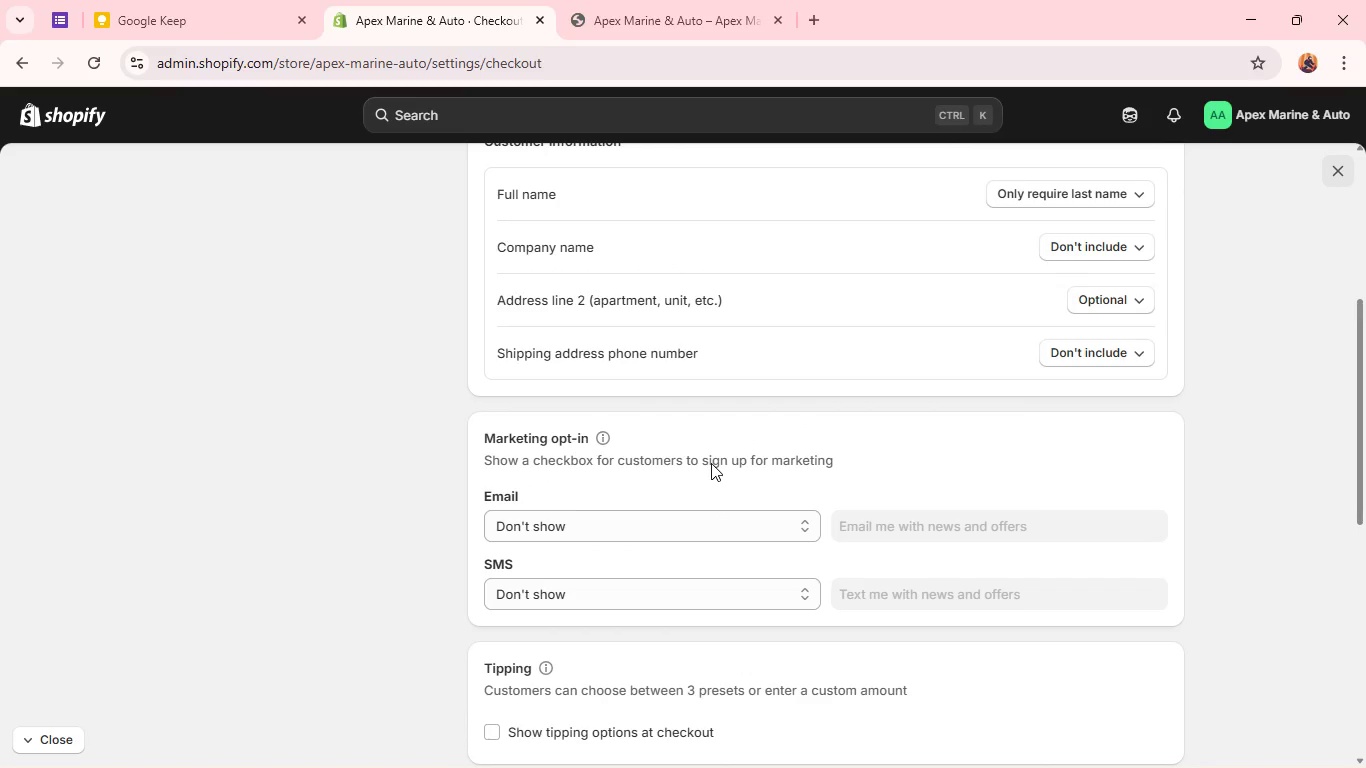 
wait(5.78)
 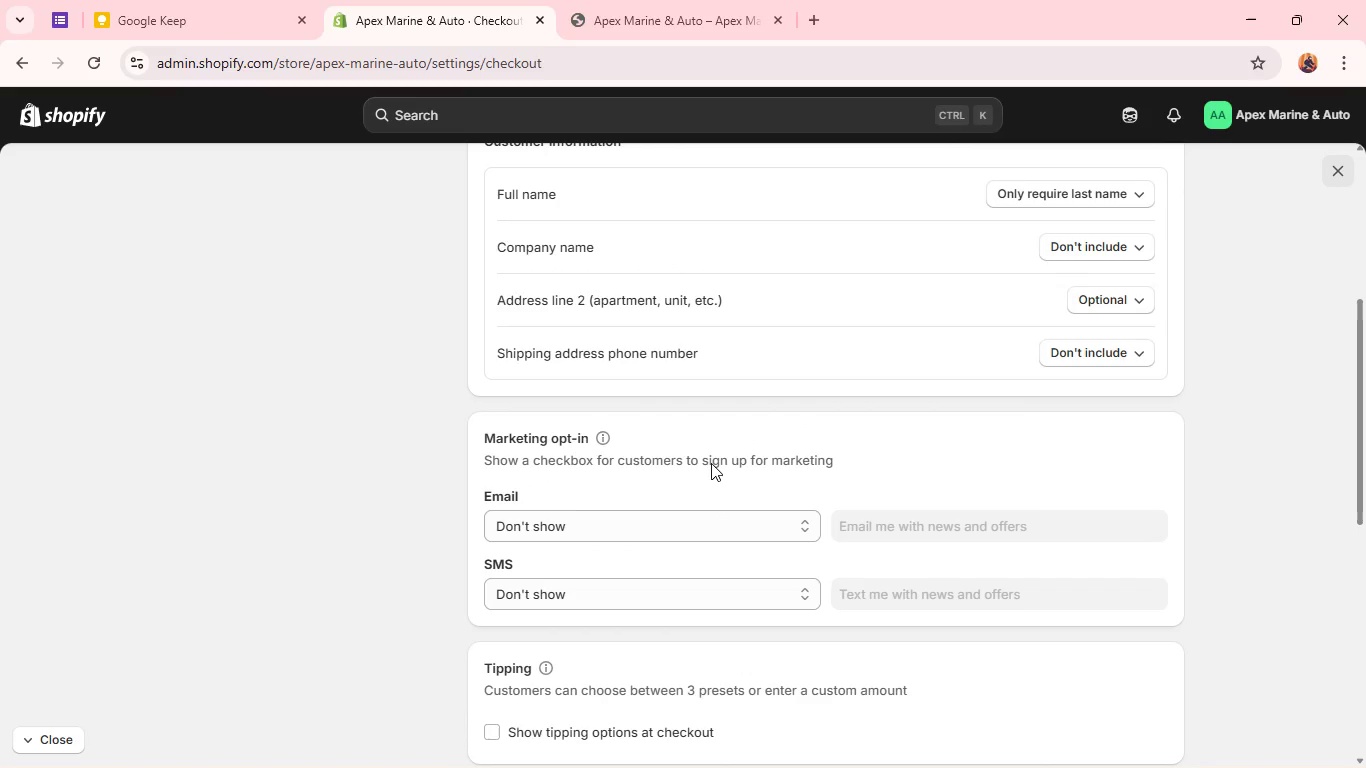 
scroll: coordinate [711, 463], scroll_direction: up, amount: 6.0
 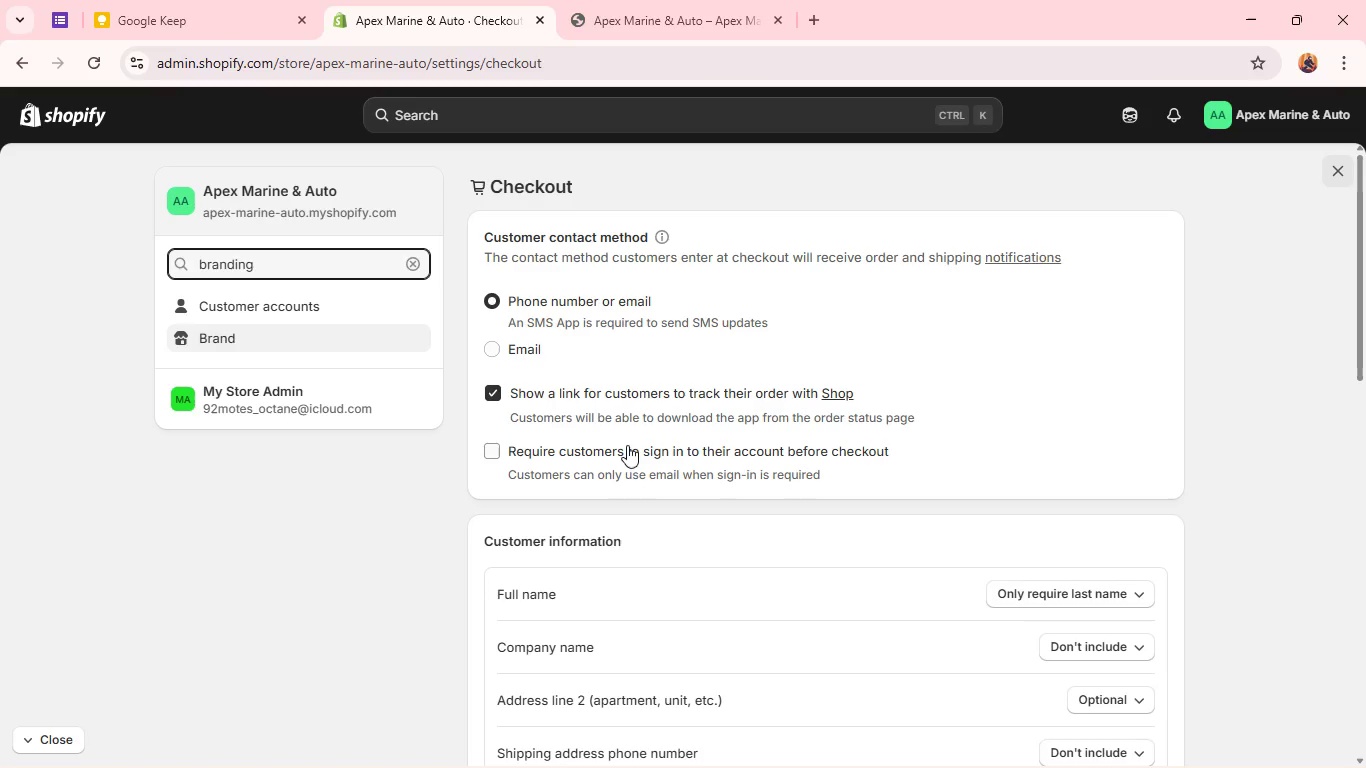 
wait(10.32)
 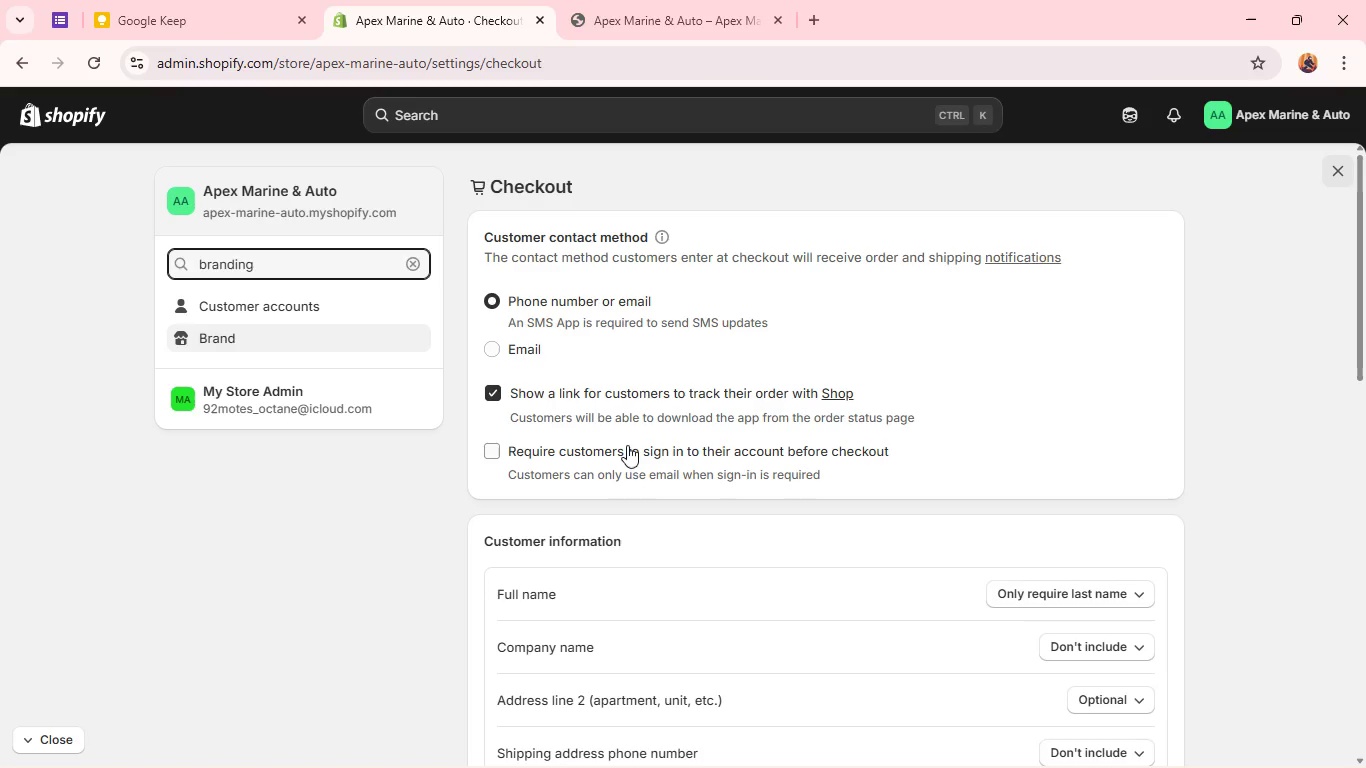 
left_click([410, 266])
 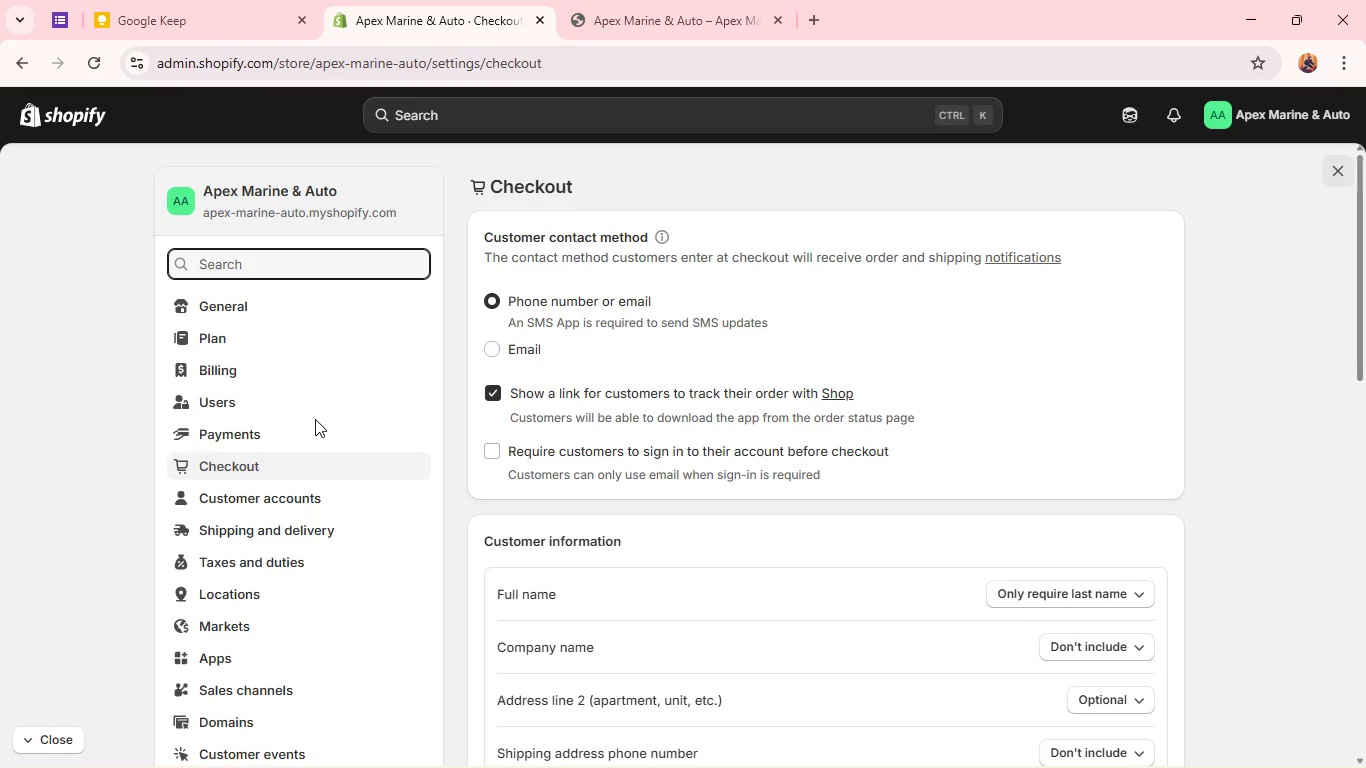 
wait(5.67)
 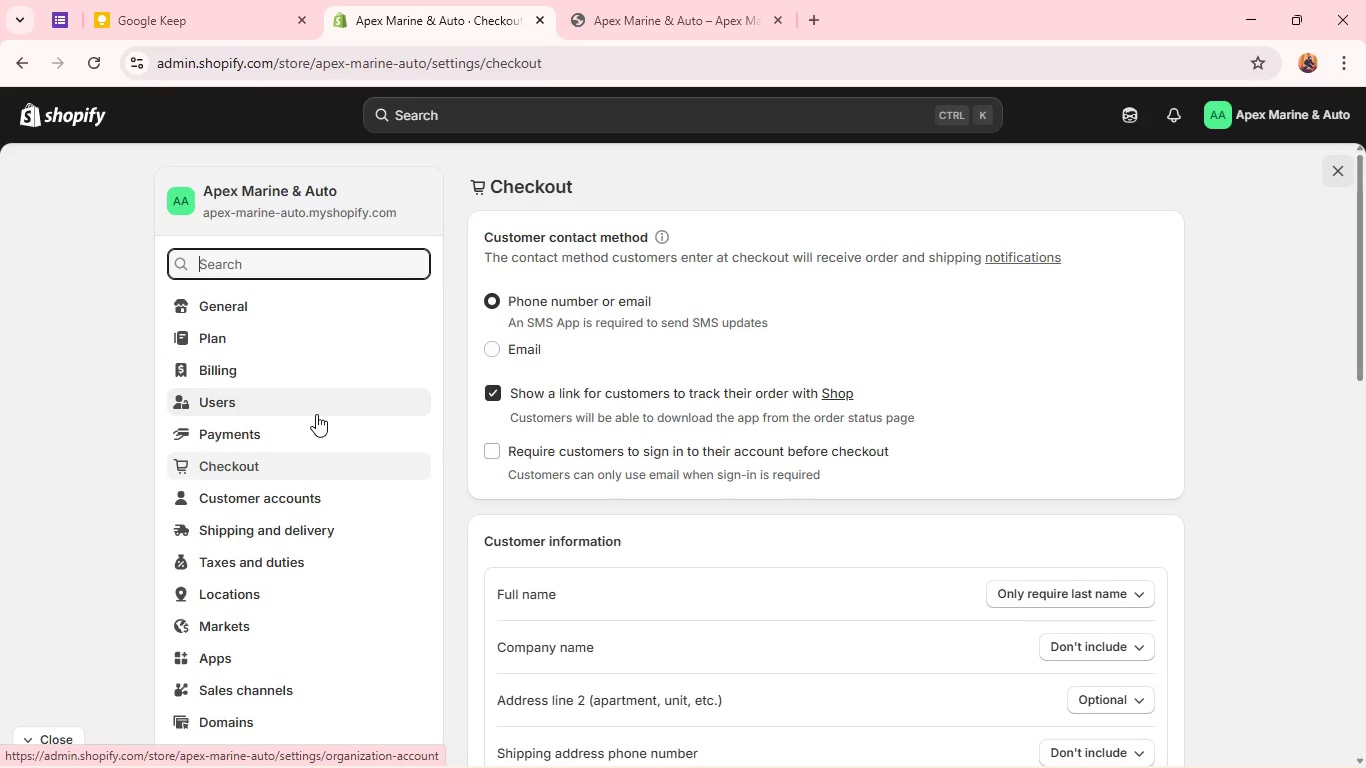 
scroll: coordinate [457, 413], scroll_direction: down, amount: 4.0
 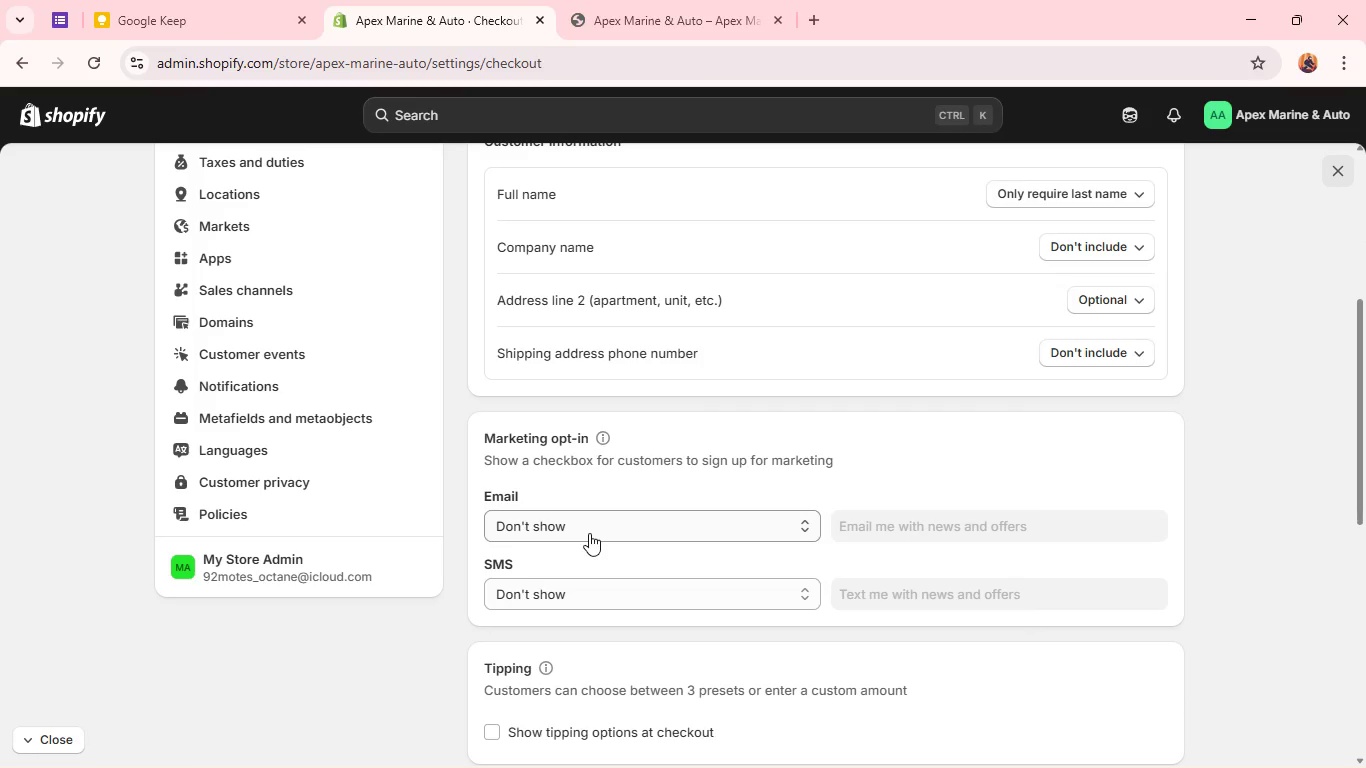 
wait(5.14)
 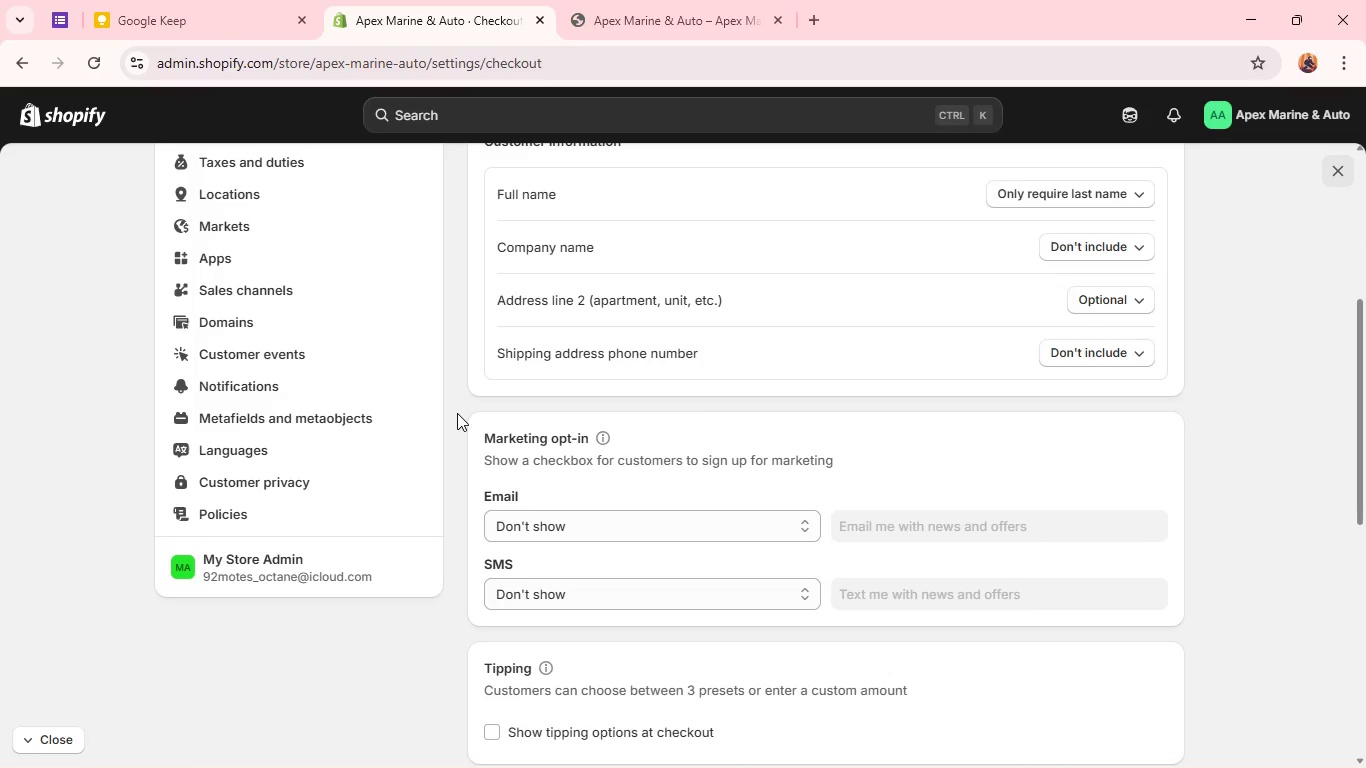 
scroll: coordinate [706, 509], scroll_direction: up, amount: 4.0
 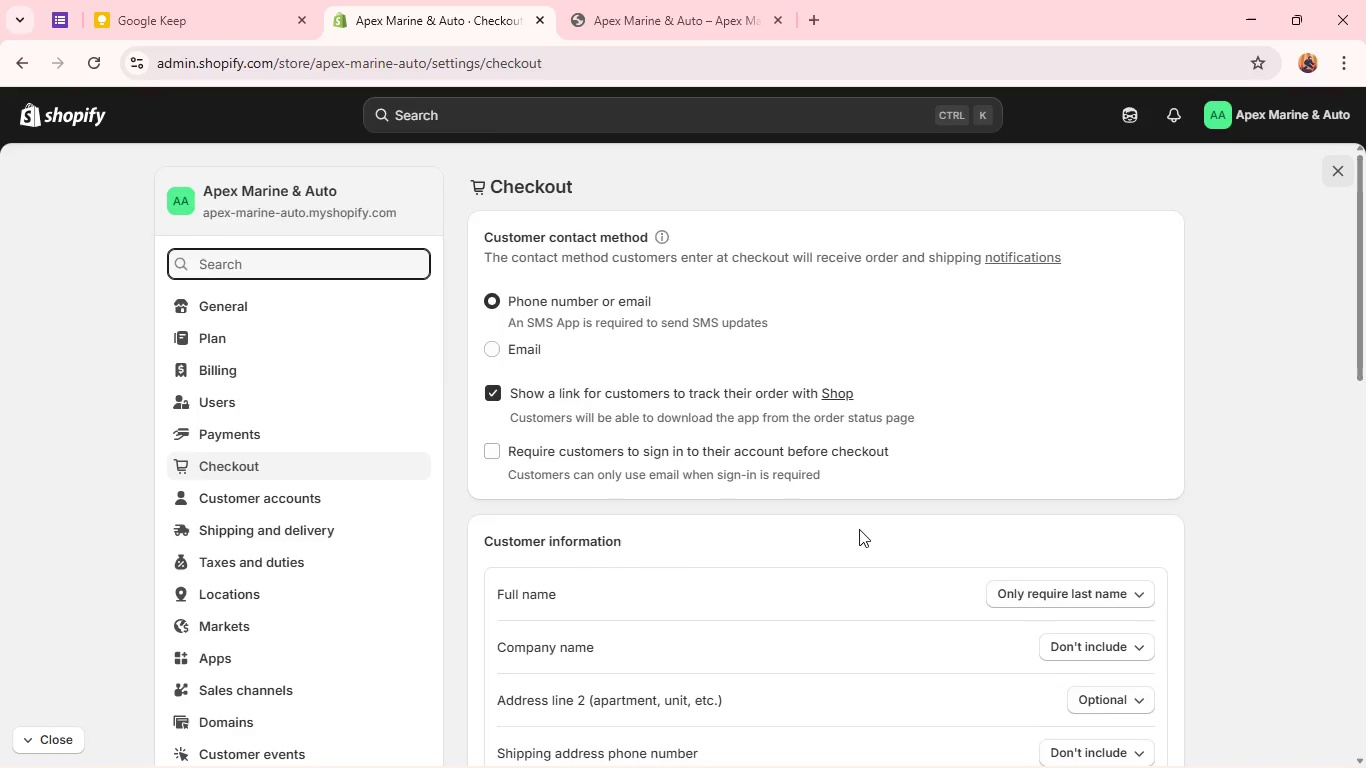 
scroll: coordinate [860, 529], scroll_direction: down, amount: 2.0
 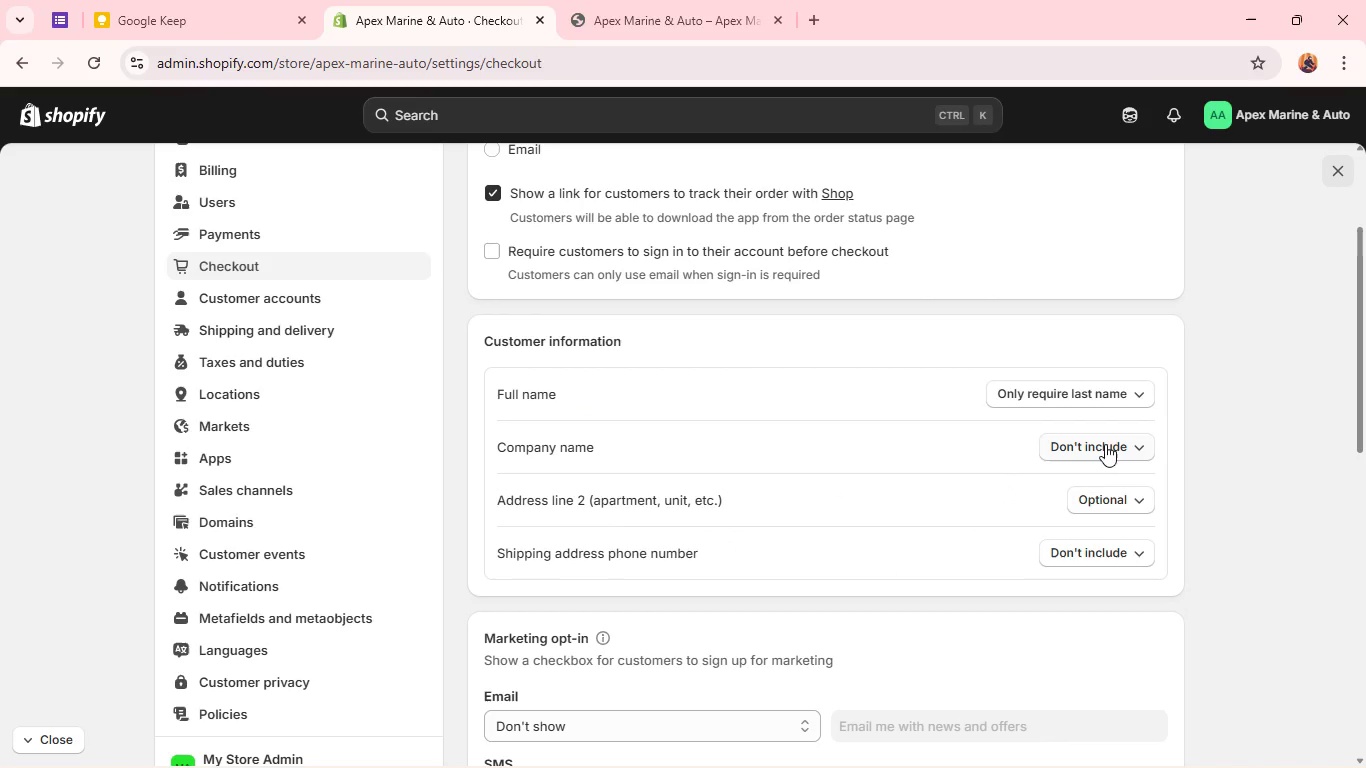 
wait(6.13)
 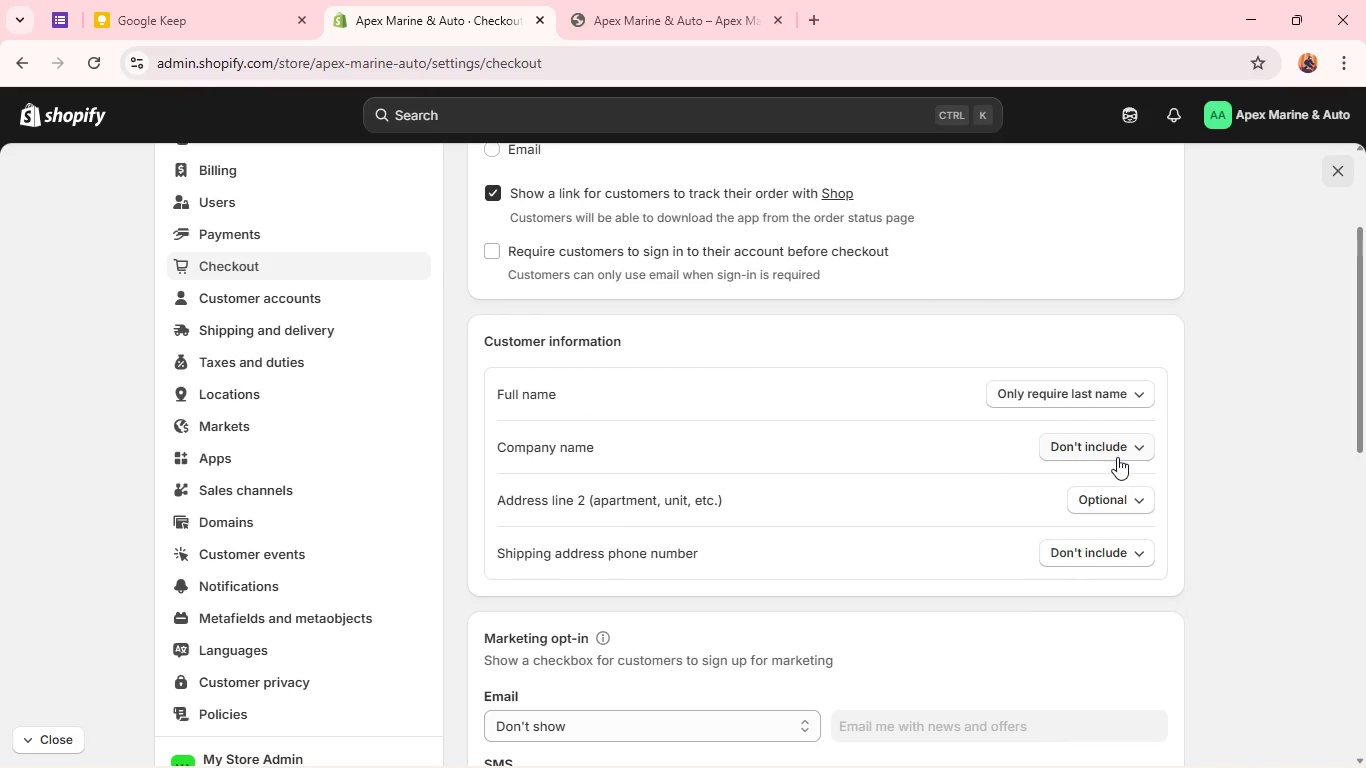 
scroll: coordinate [891, 530], scroll_direction: up, amount: 4.0
 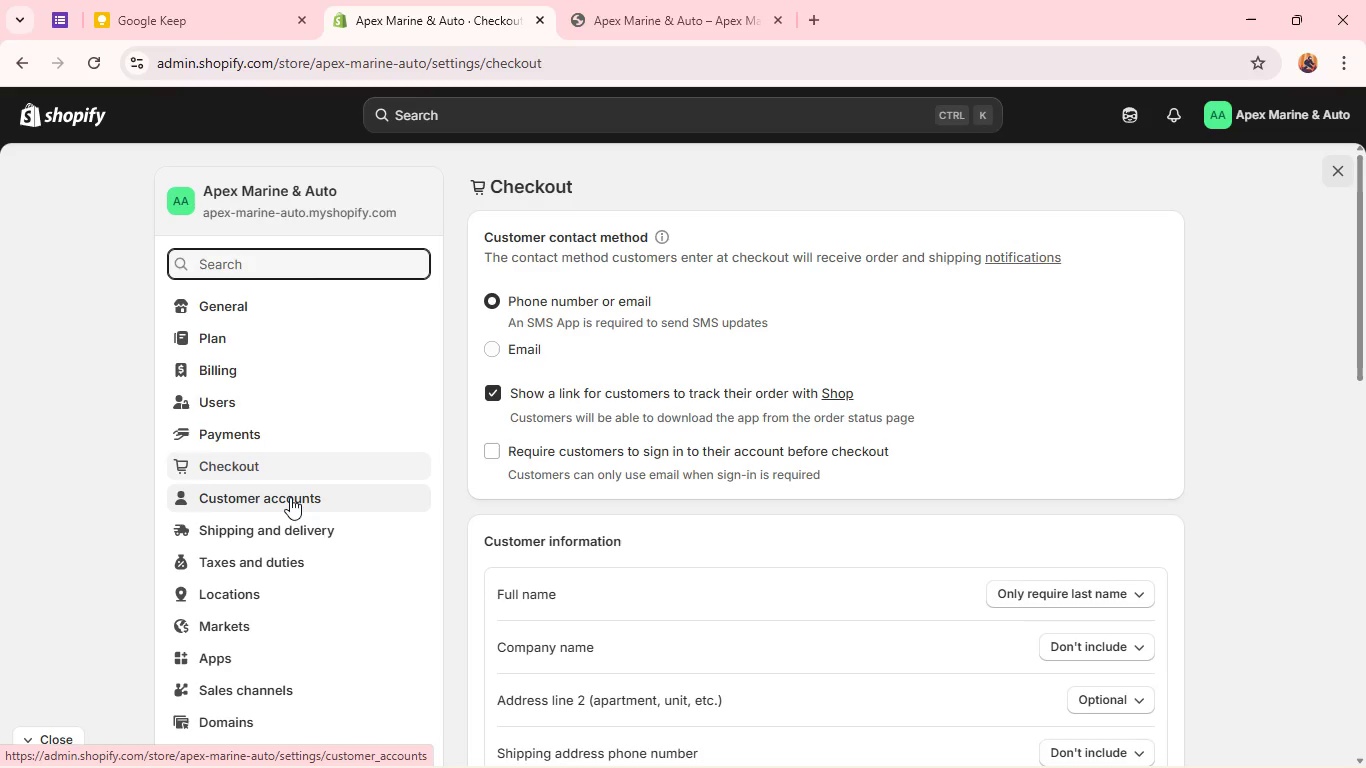 
wait(9.17)
 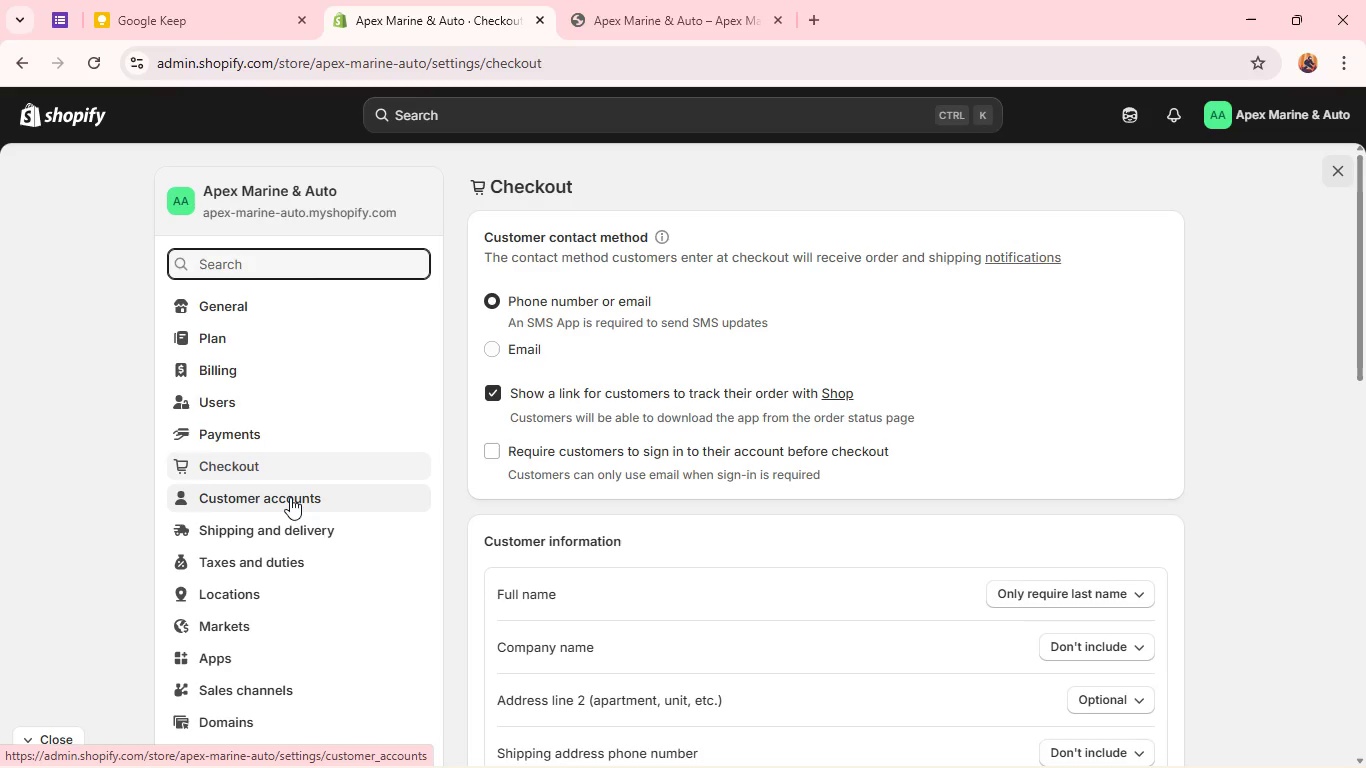 
scroll: coordinate [574, 444], scroll_direction: down, amount: 3.0
 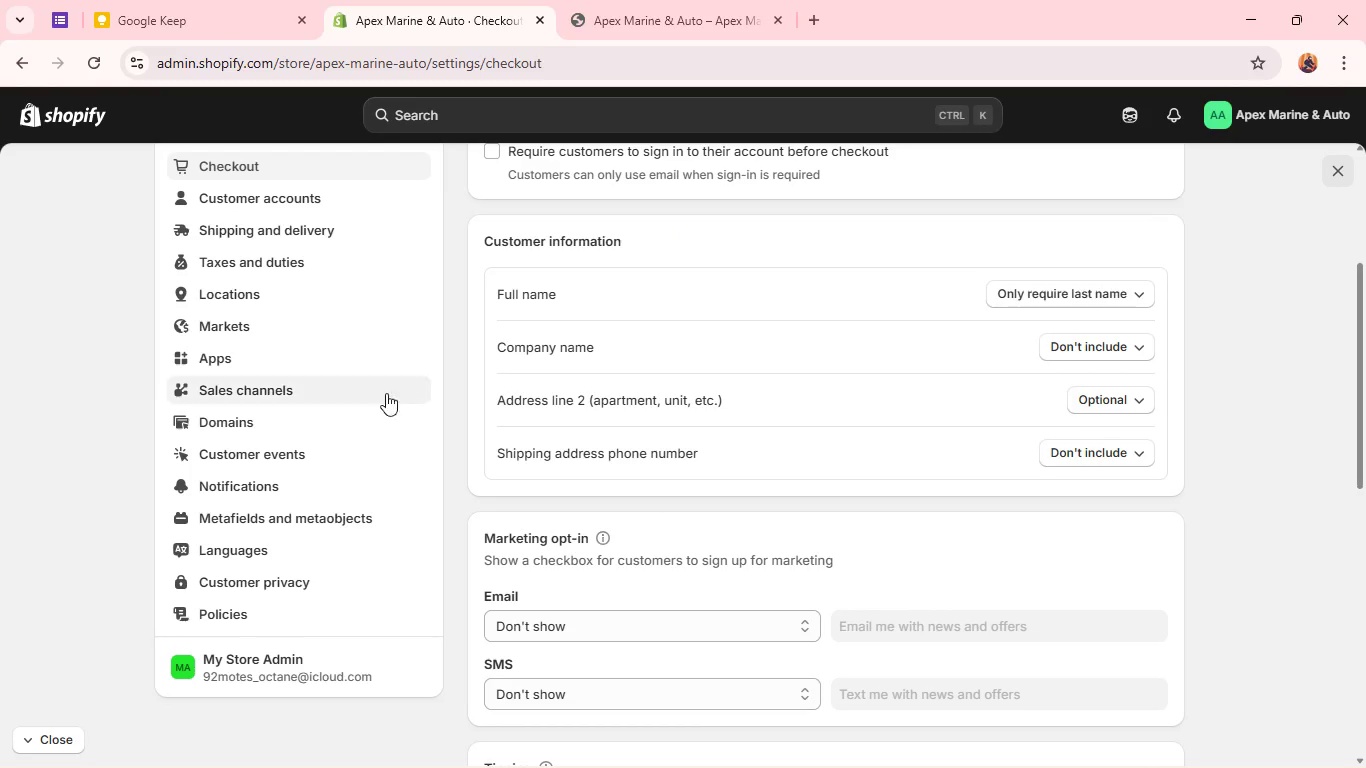 
scroll: coordinate [310, 427], scroll_direction: up, amount: 3.0
 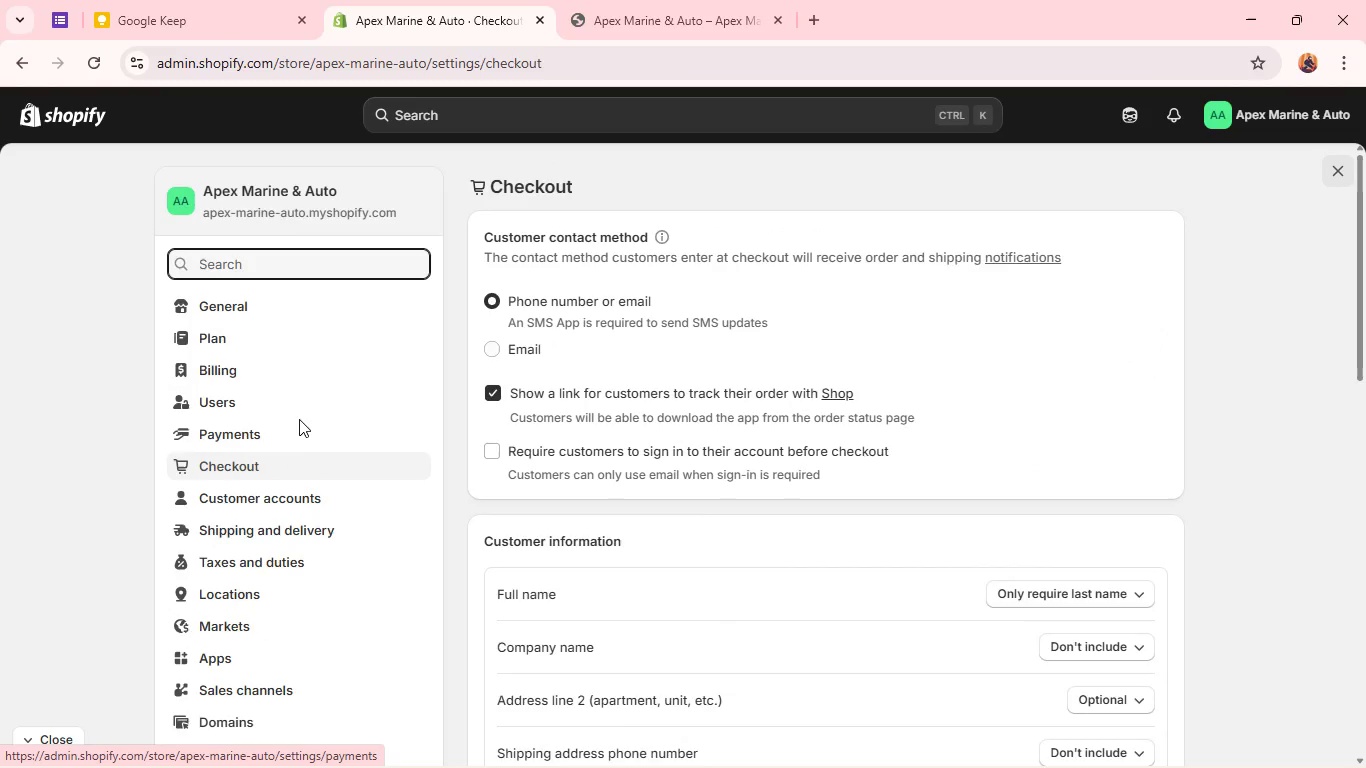 
scroll: coordinate [299, 419], scroll_direction: down, amount: 3.0
 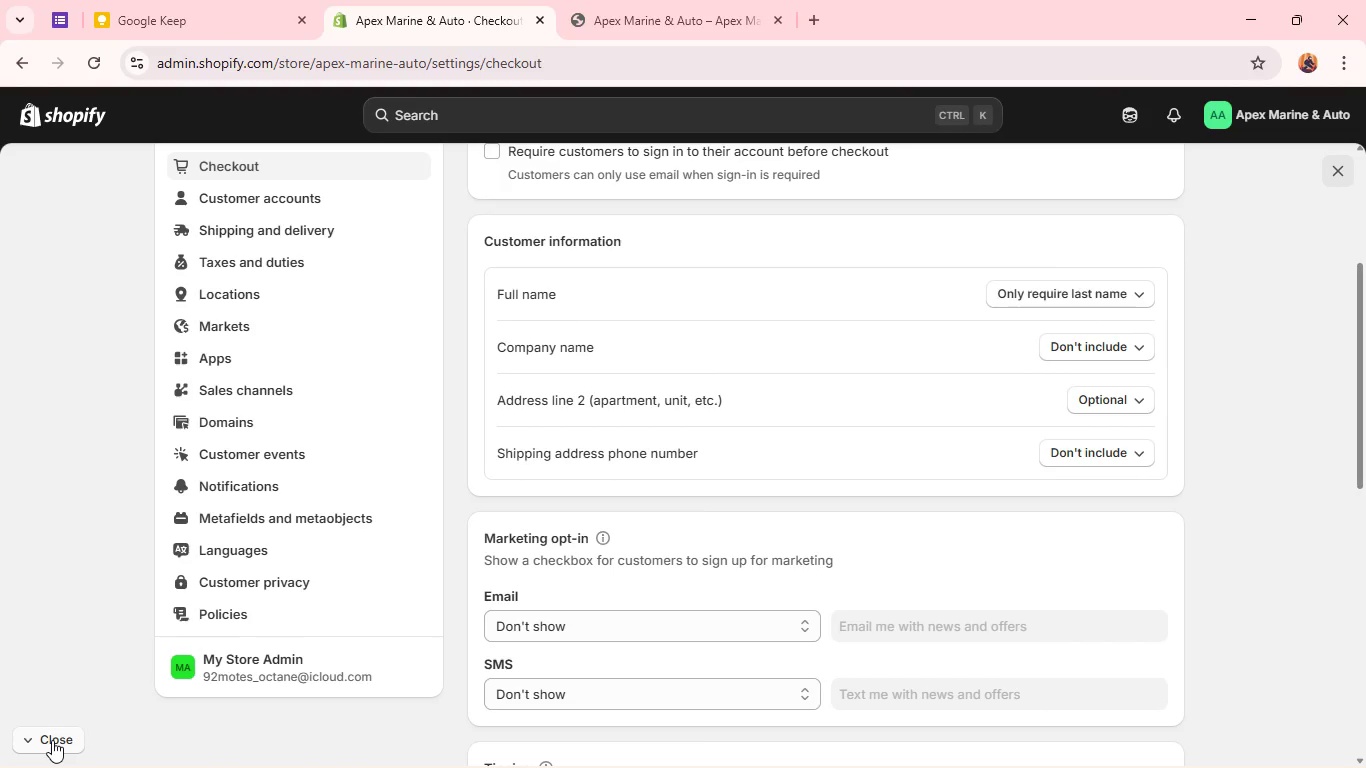 
left_click([52, 740])
 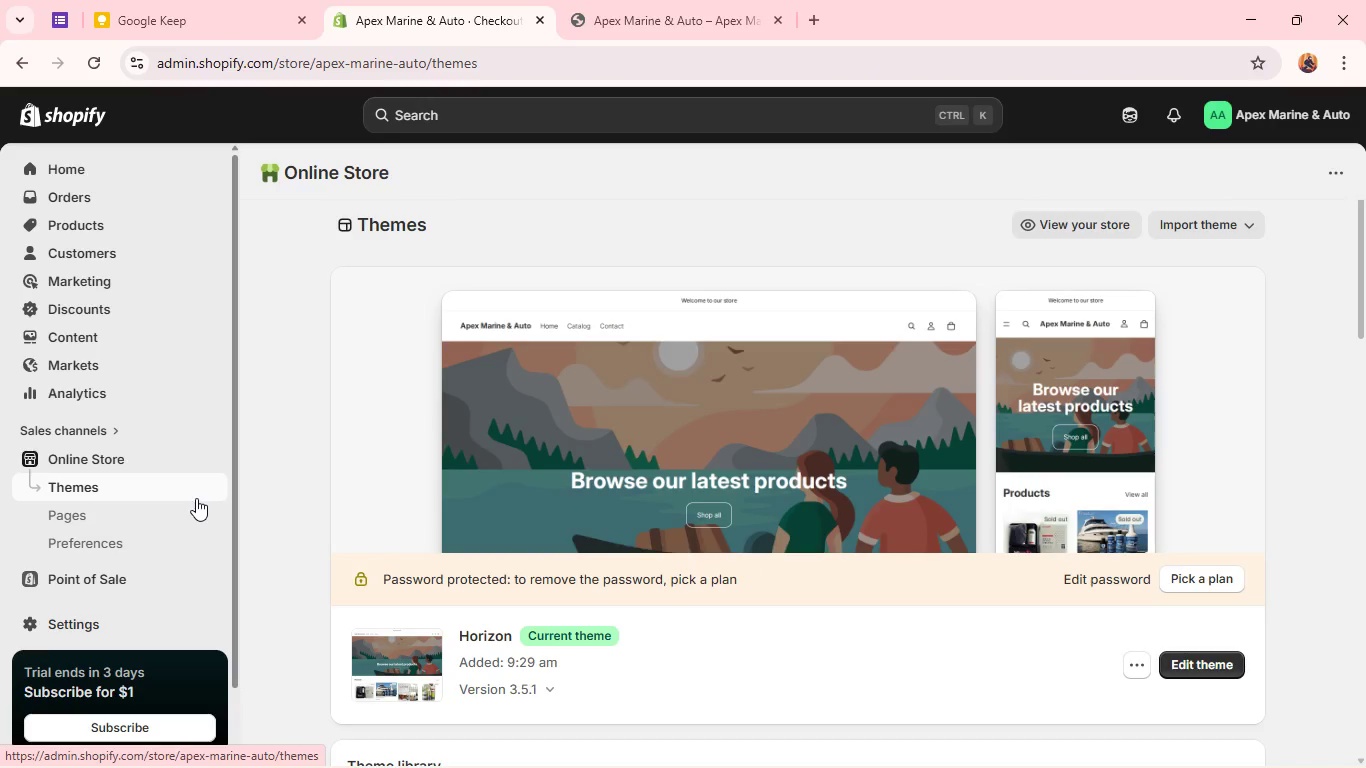 
wait(10.53)
 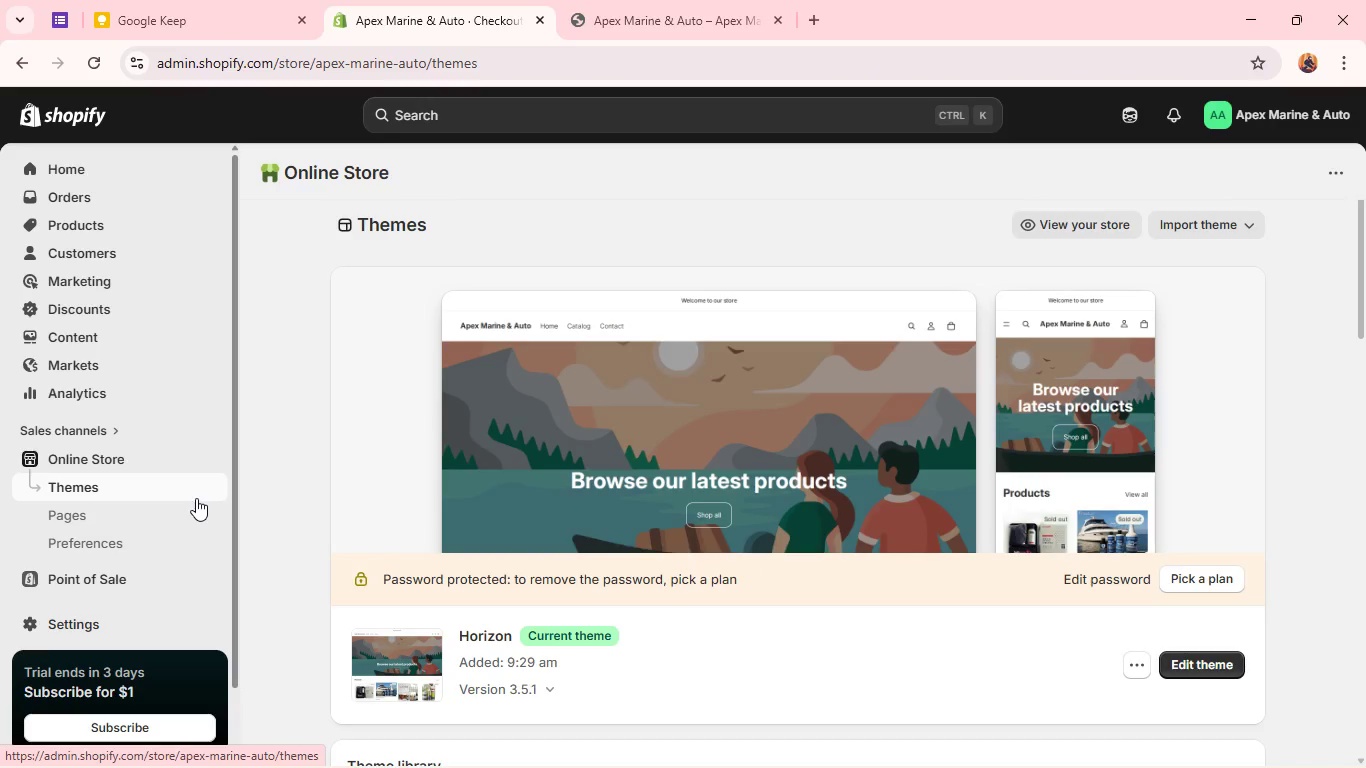 
scroll: coordinate [1094, 629], scroll_direction: down, amount: 2.0
 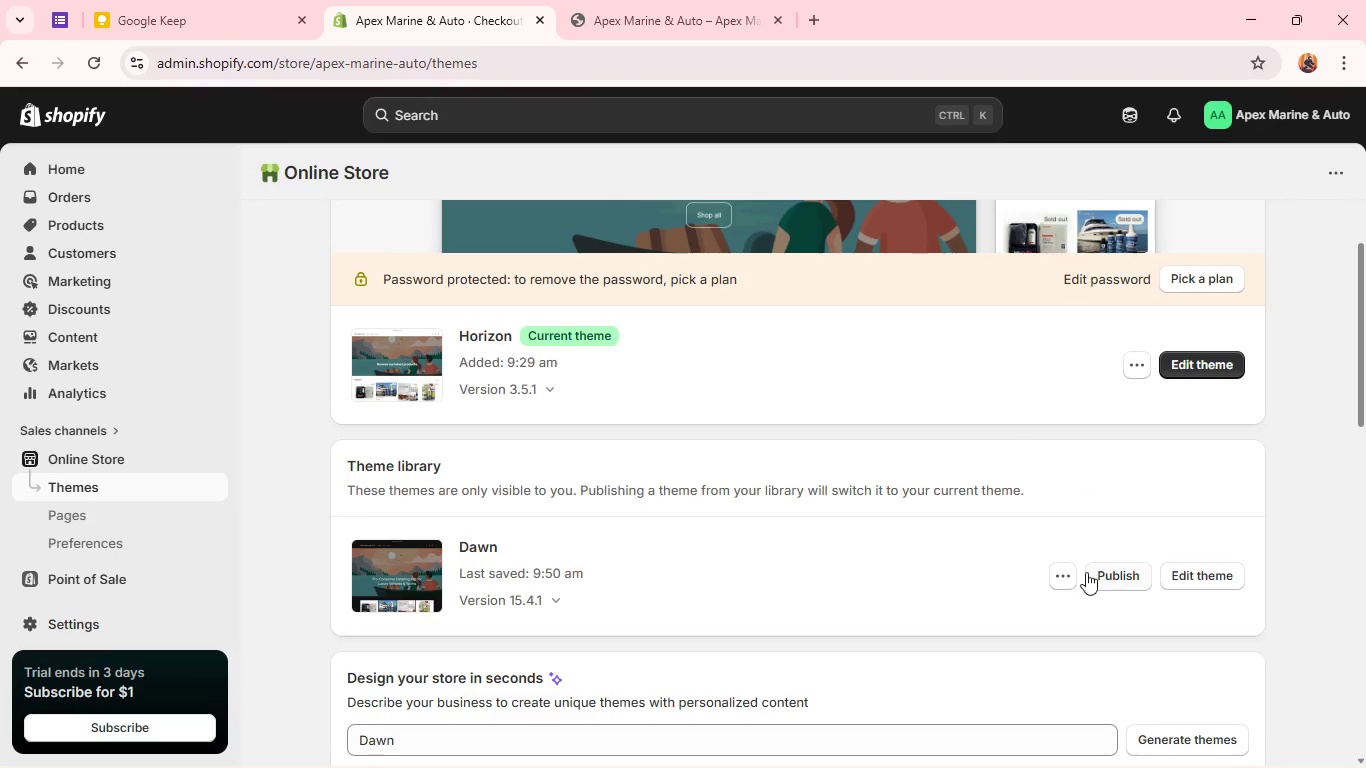 
left_click([1072, 573])
 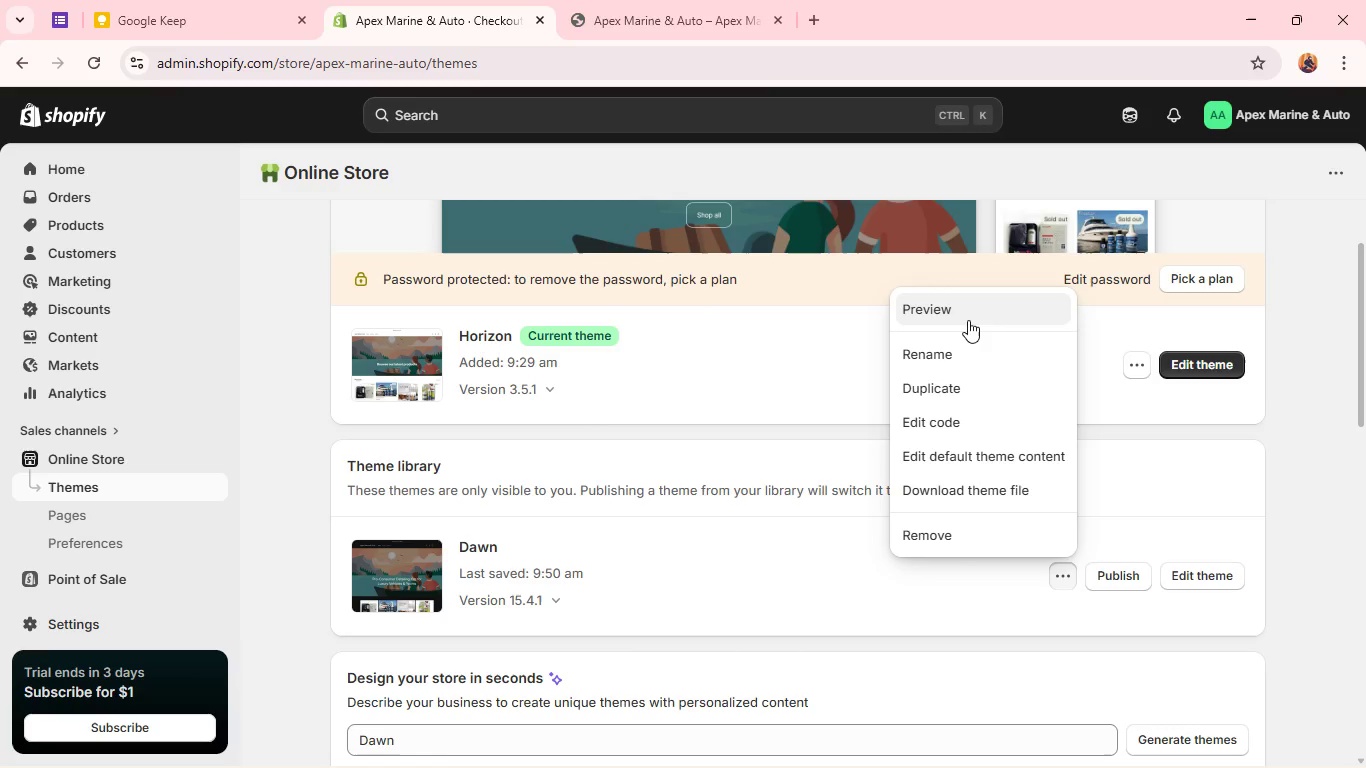 
left_click([967, 320])
 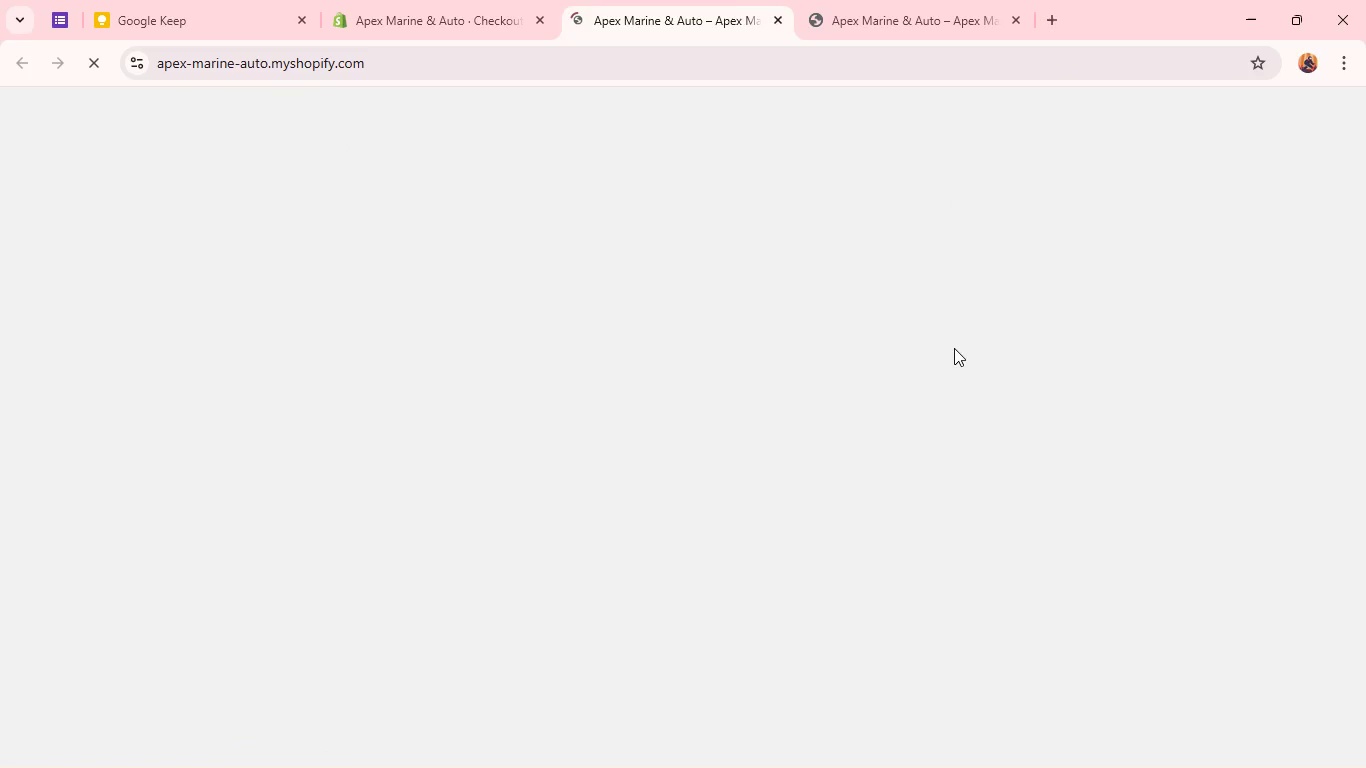 
wait(8.11)
 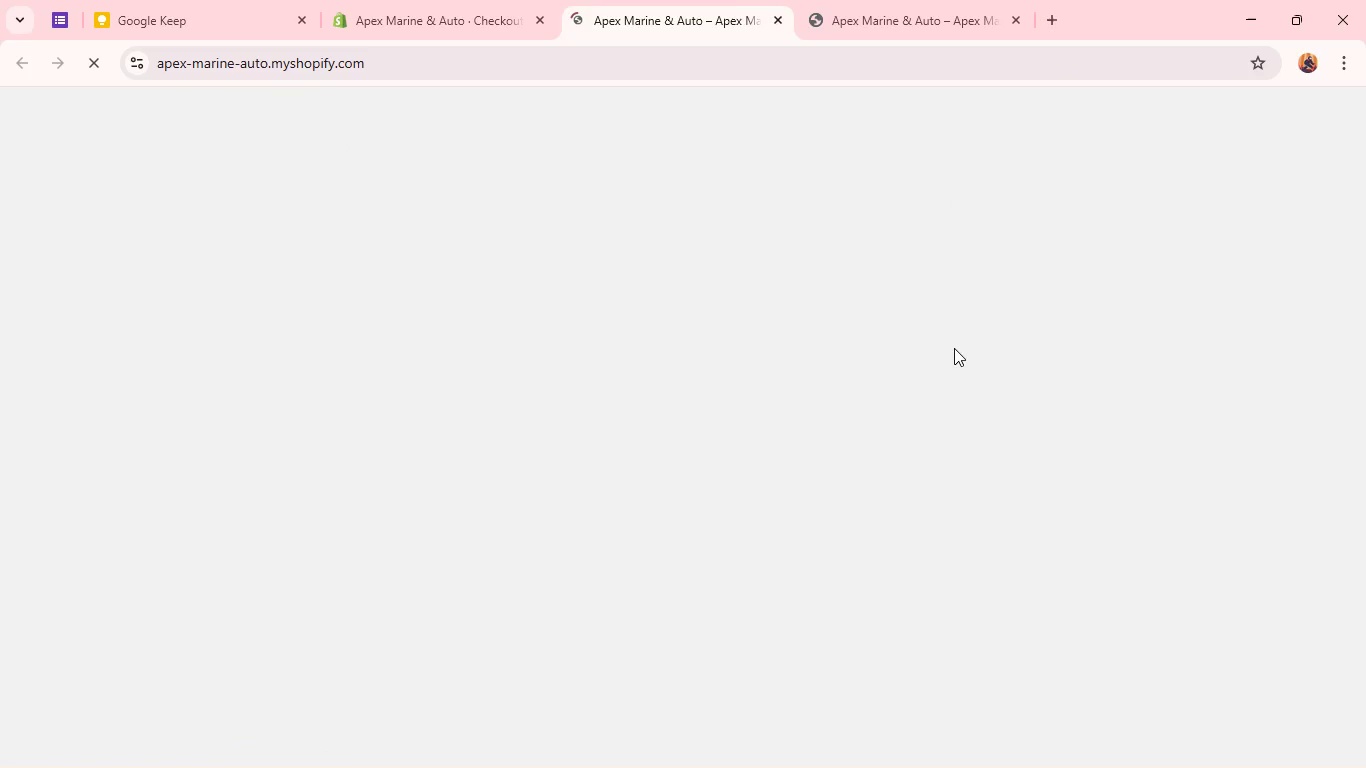 
scroll: coordinate [625, 455], scroll_direction: down, amount: 10.0
 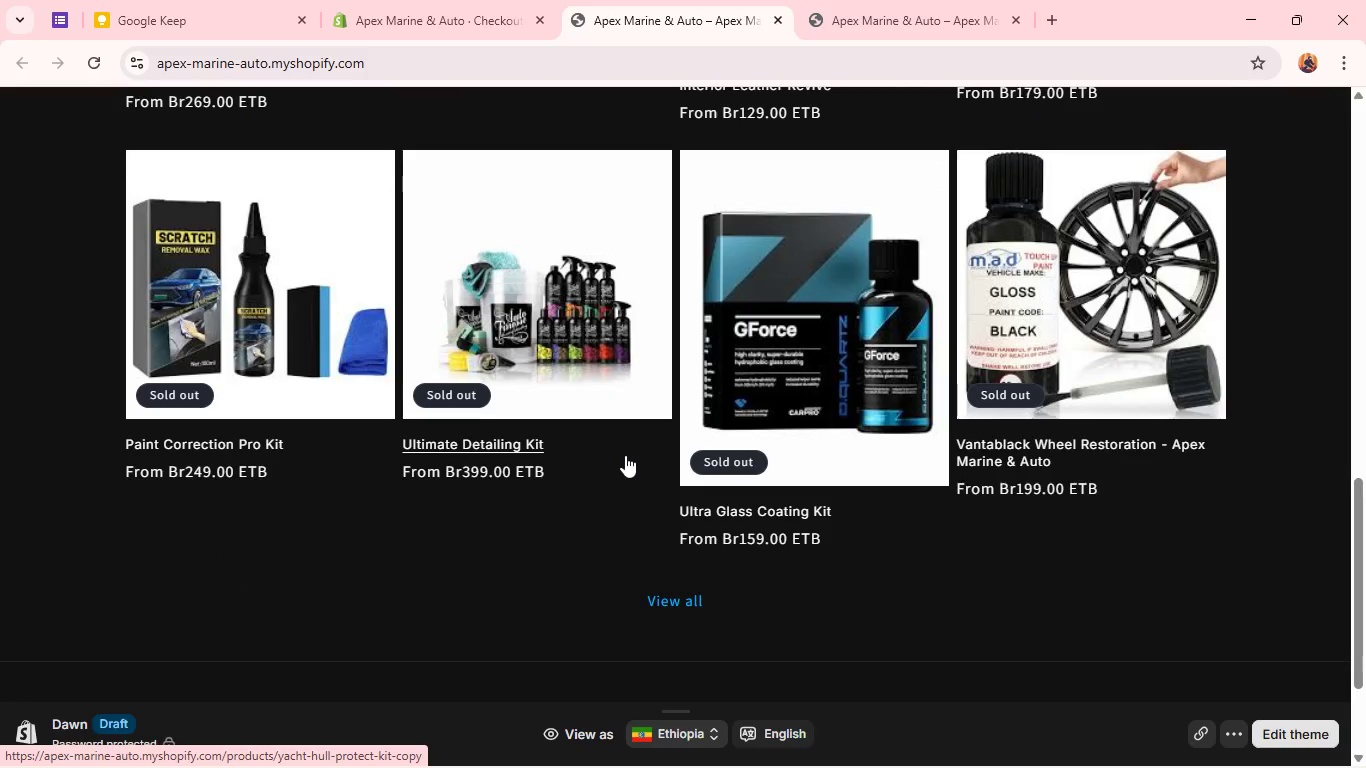 
scroll: coordinate [625, 455], scroll_direction: up, amount: 1.0
 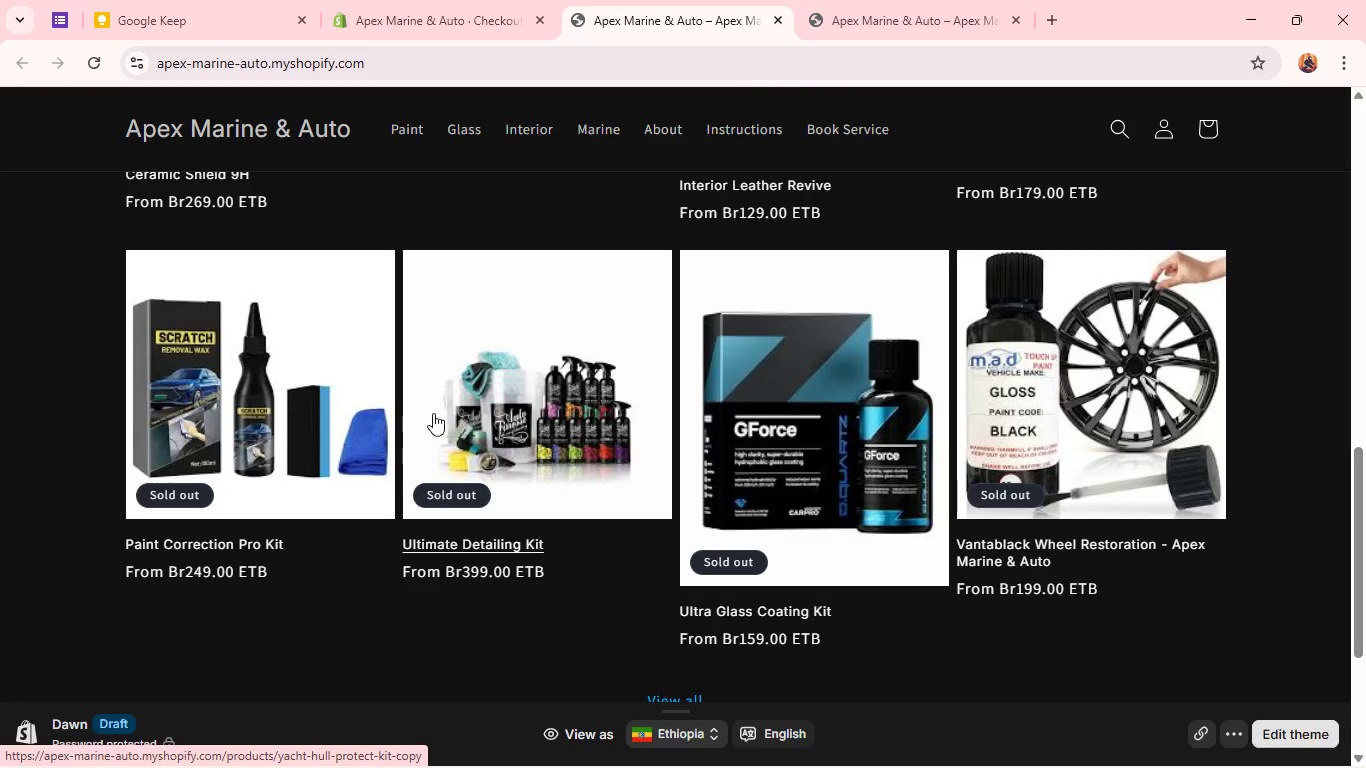 
left_click([239, 374])
 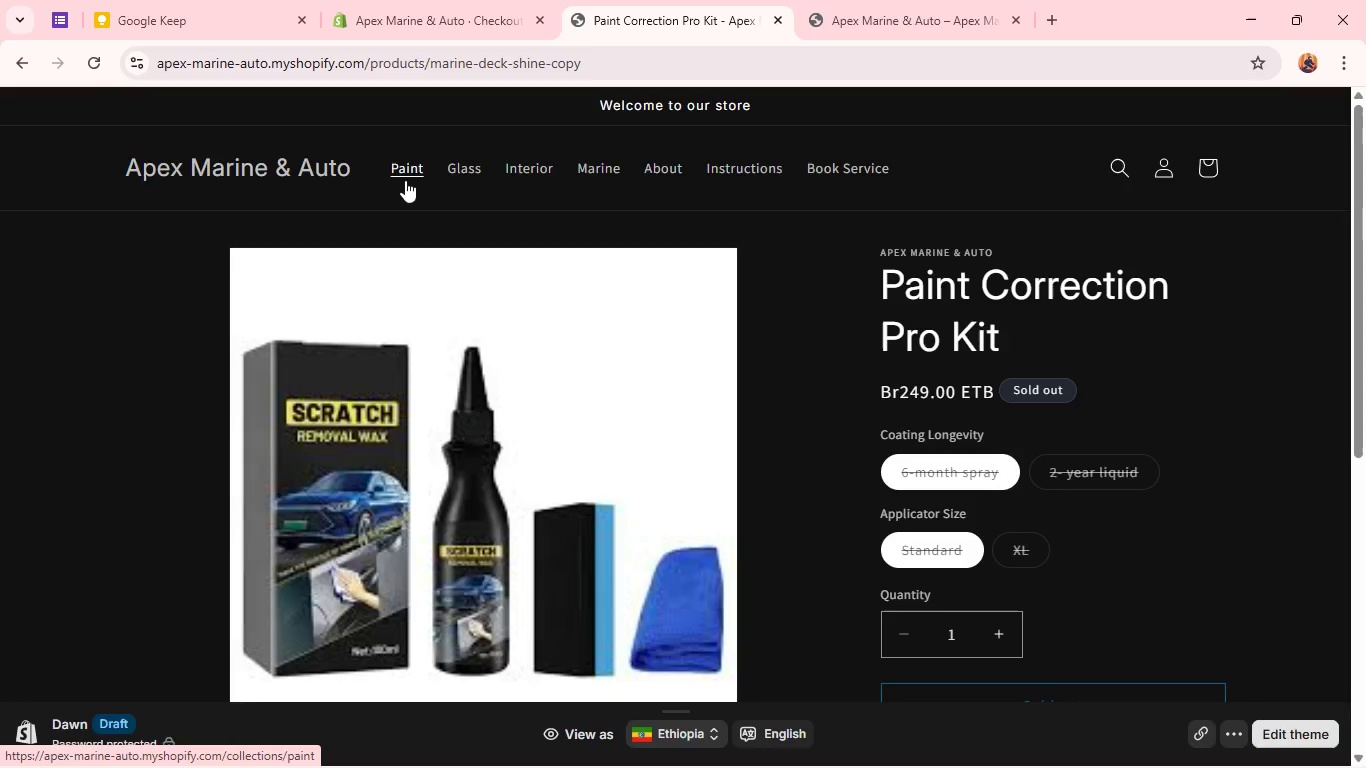 
wait(6.14)
 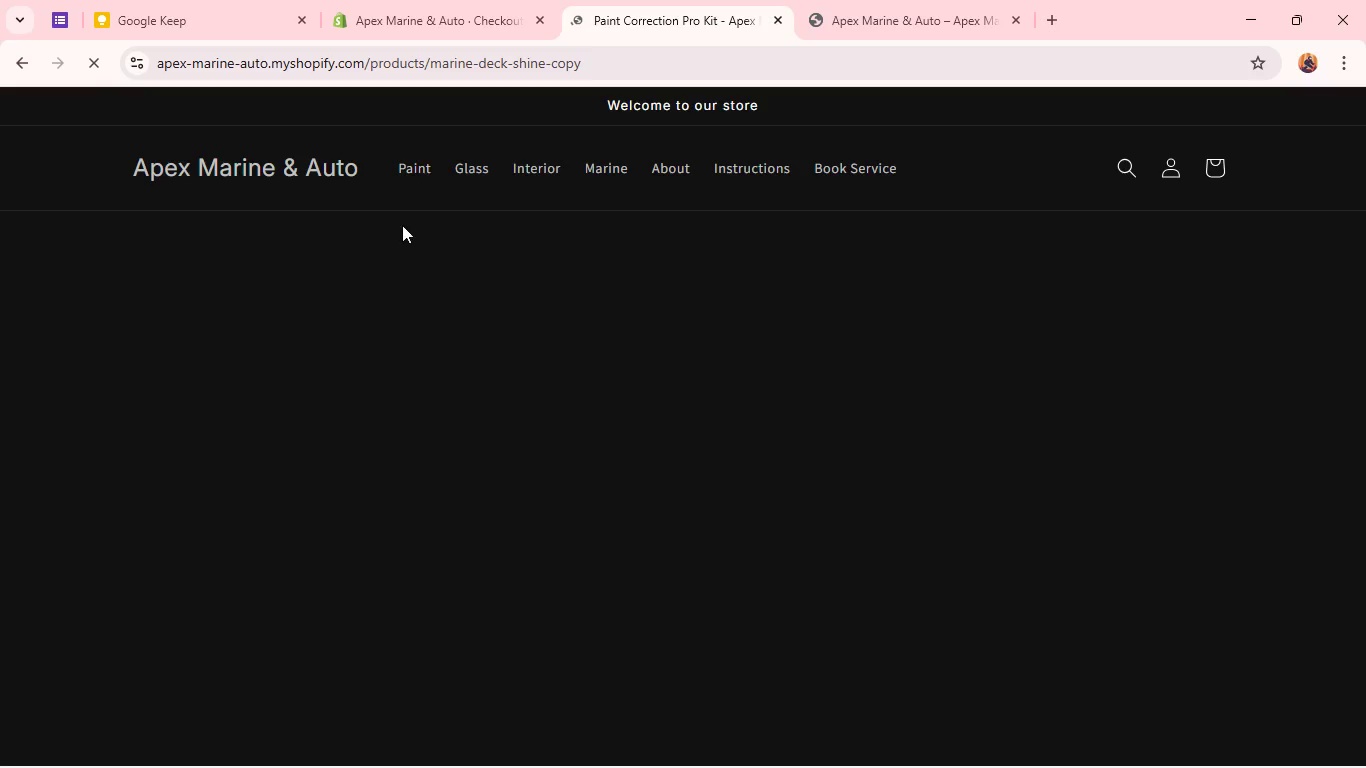 
left_click([405, 180])
 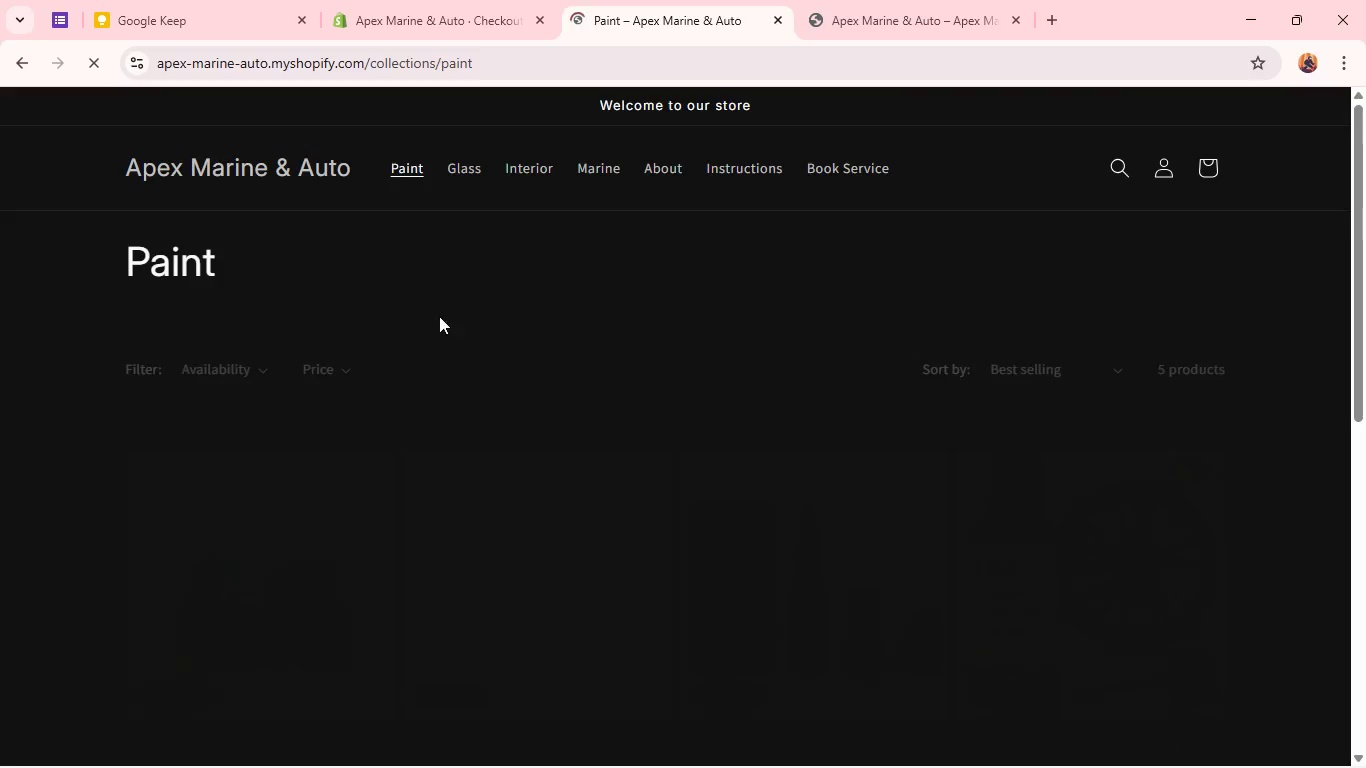 
scroll: coordinate [516, 443], scroll_direction: down, amount: 4.0
 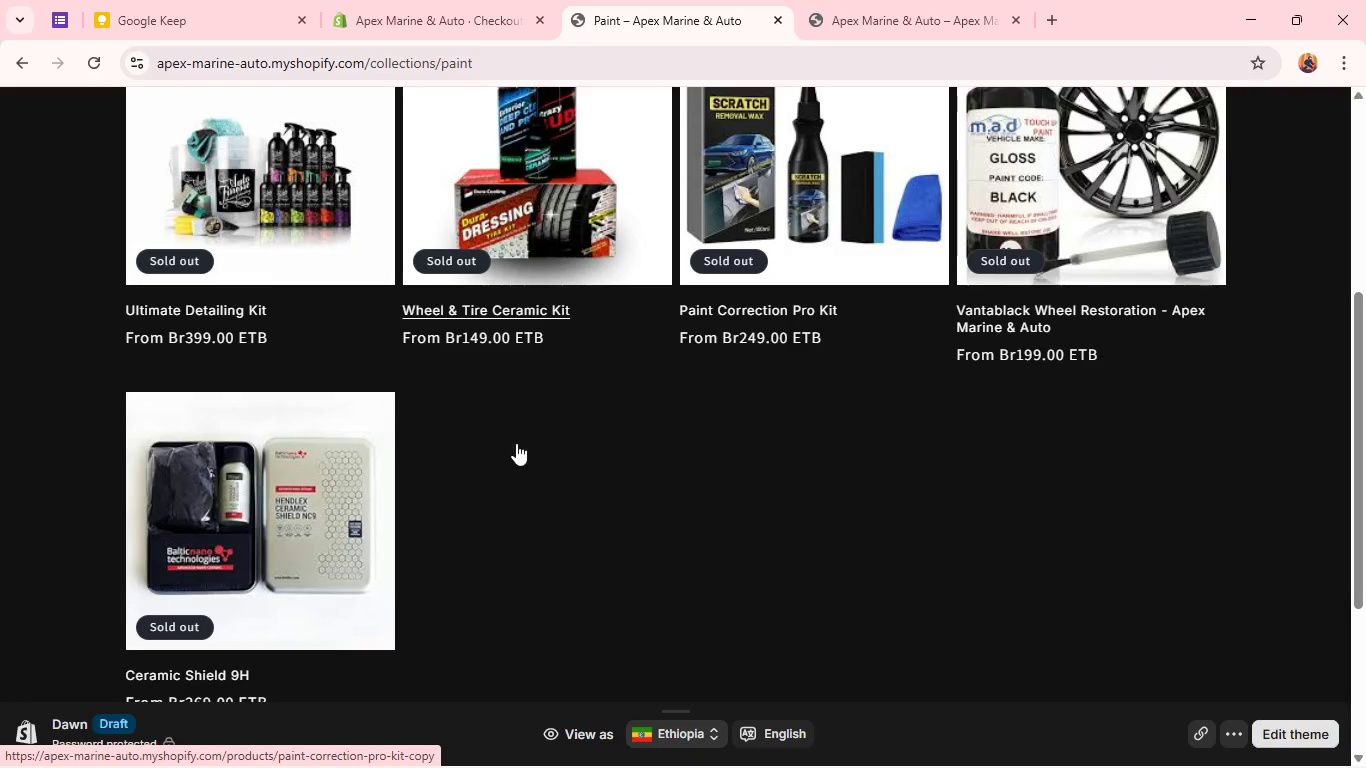 
scroll: coordinate [520, 437], scroll_direction: up, amount: 5.0
 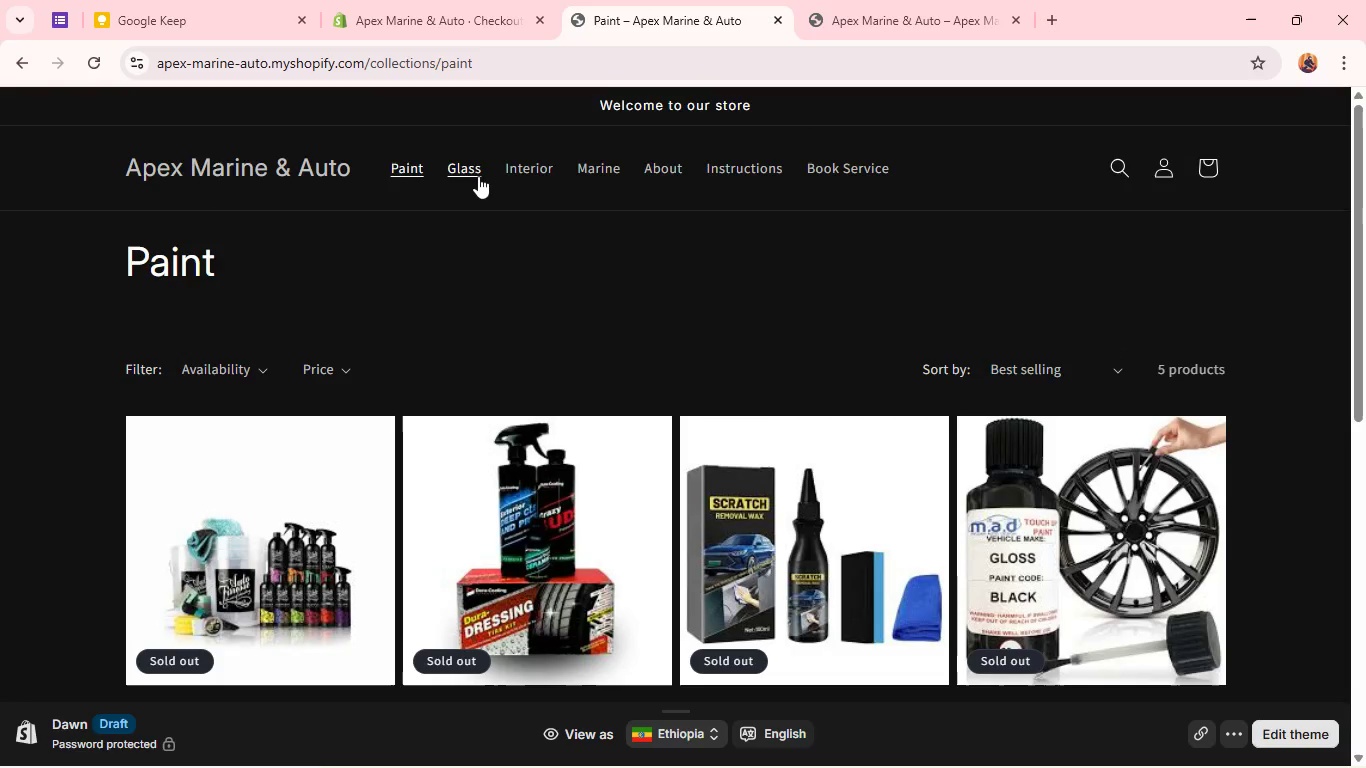 
left_click([477, 159])
 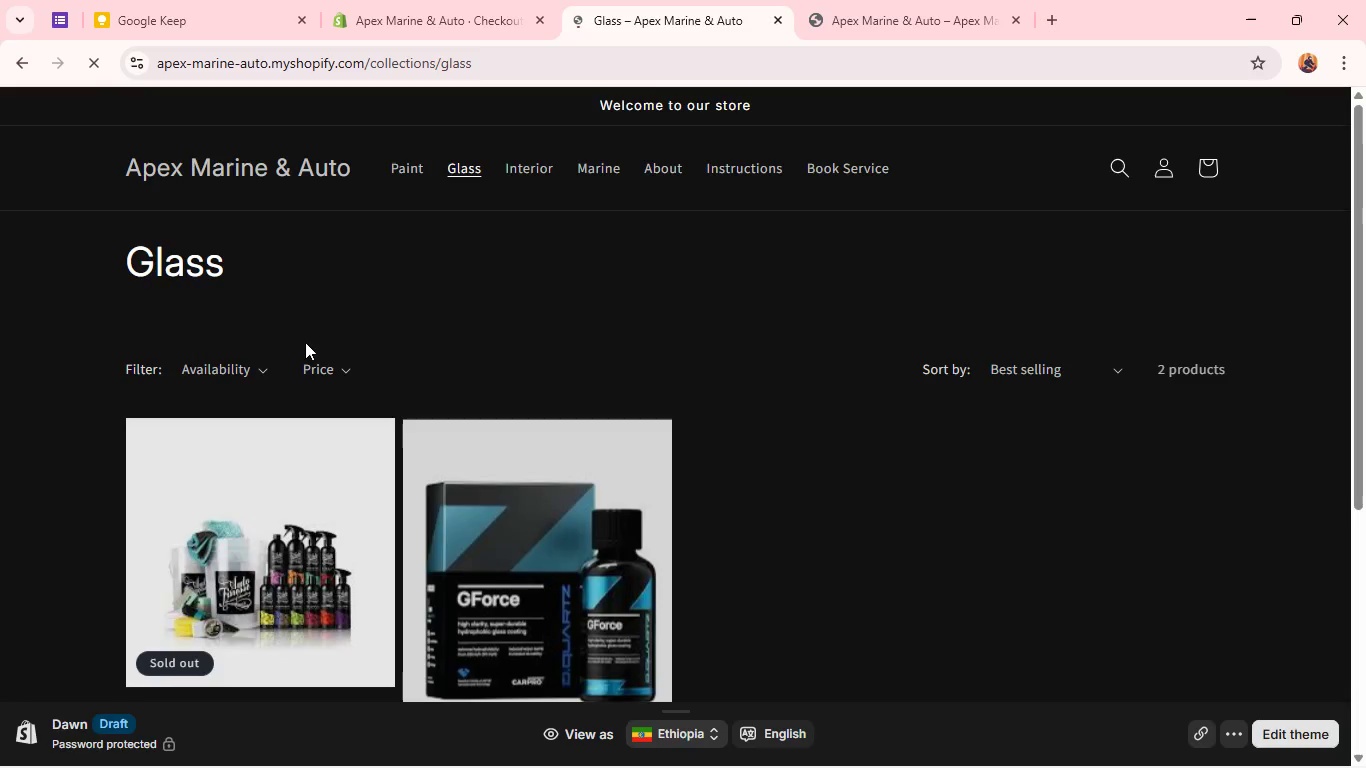 
scroll: coordinate [541, 366], scroll_direction: down, amount: 3.0
 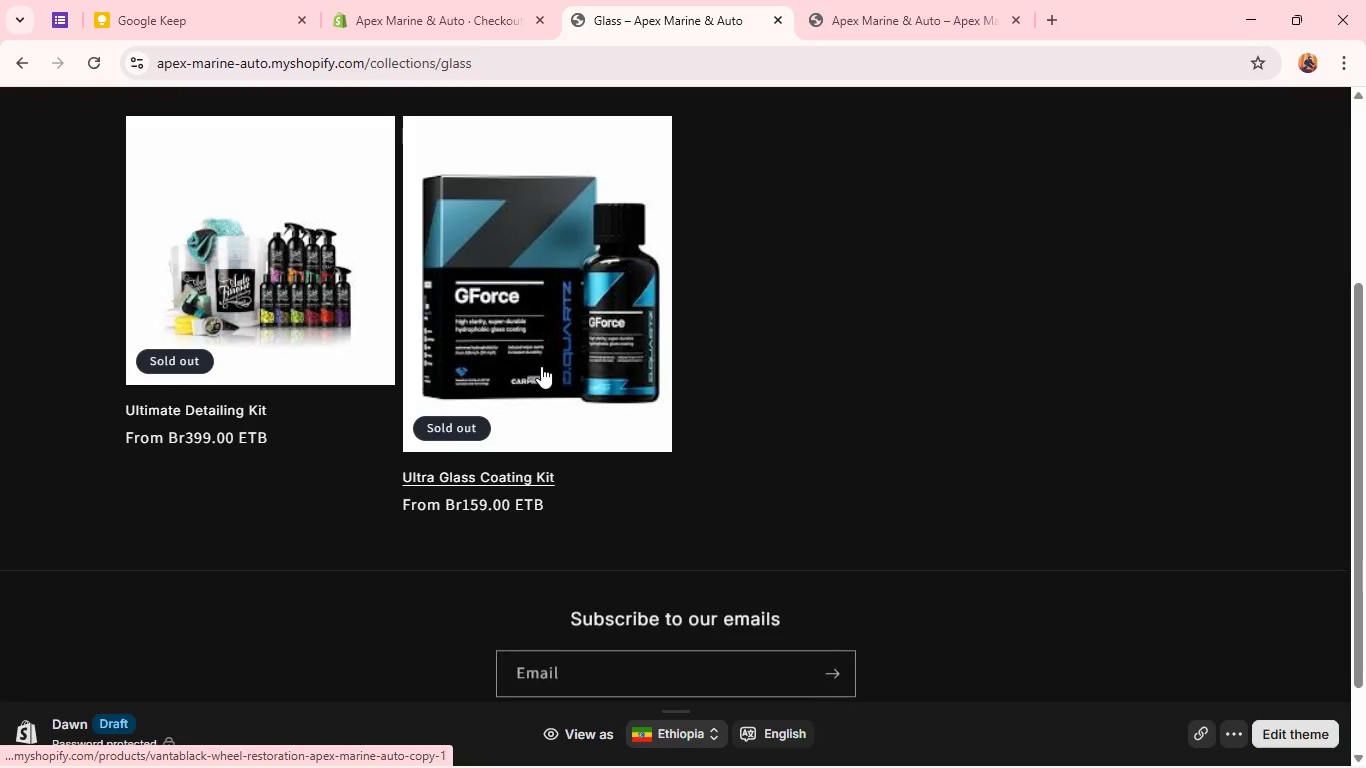 
scroll: coordinate [541, 366], scroll_direction: up, amount: 3.0
 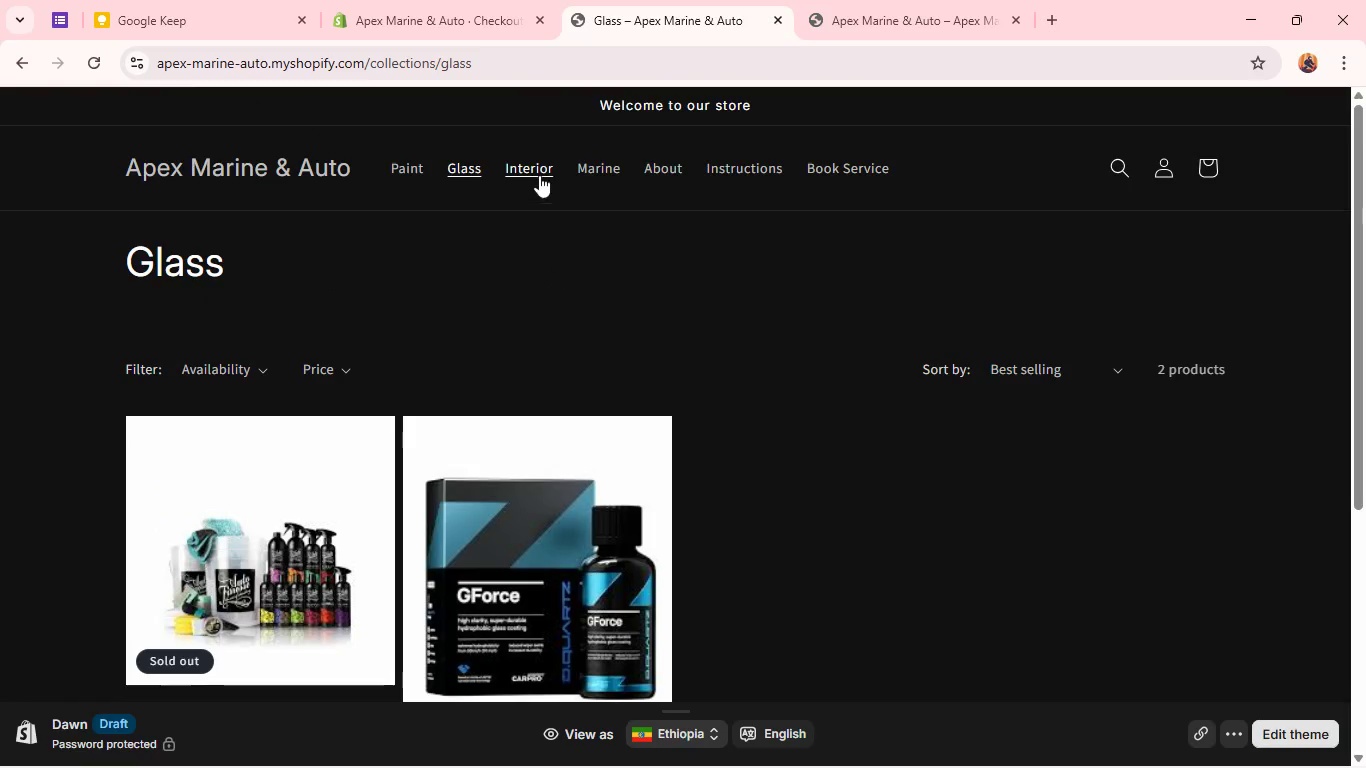 
left_click([536, 171])
 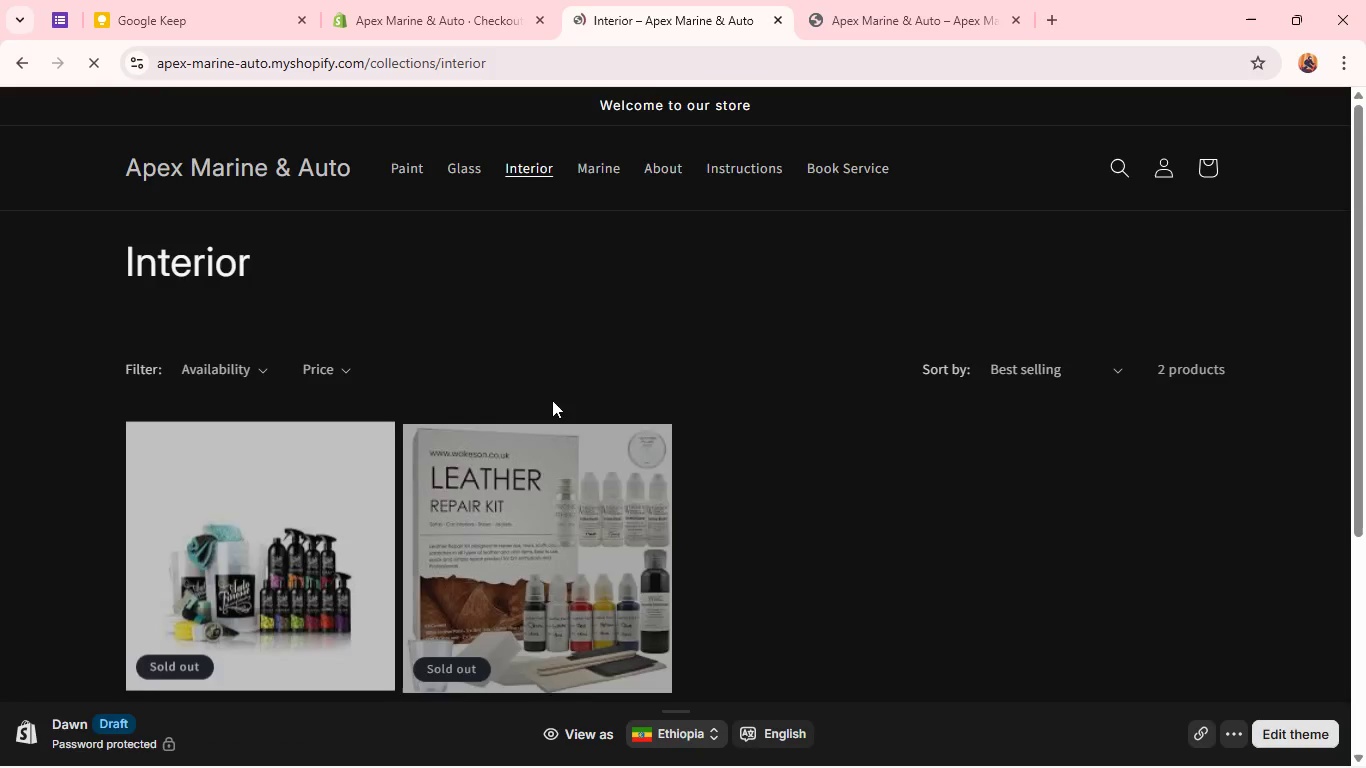 
scroll: coordinate [500, 437], scroll_direction: down, amount: 3.0
 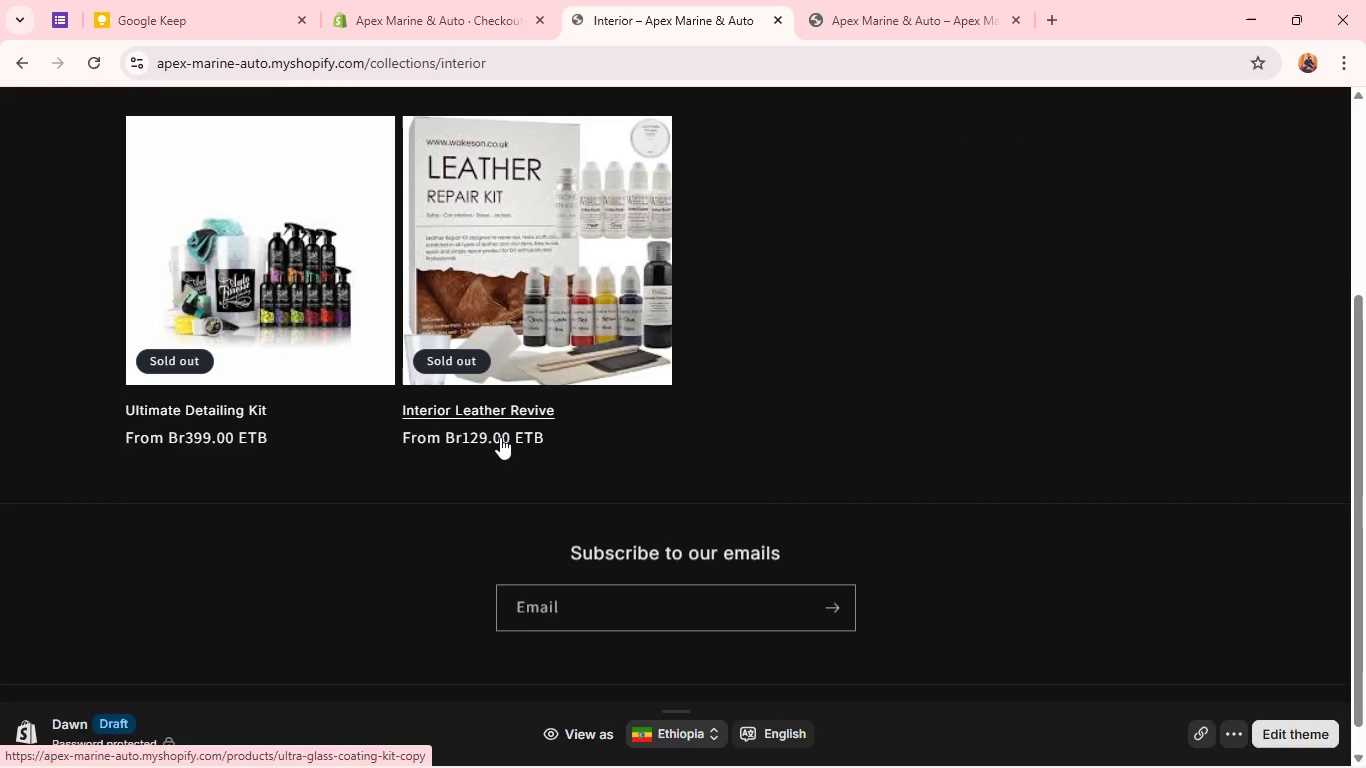 
scroll: coordinate [500, 437], scroll_direction: up, amount: 4.0
 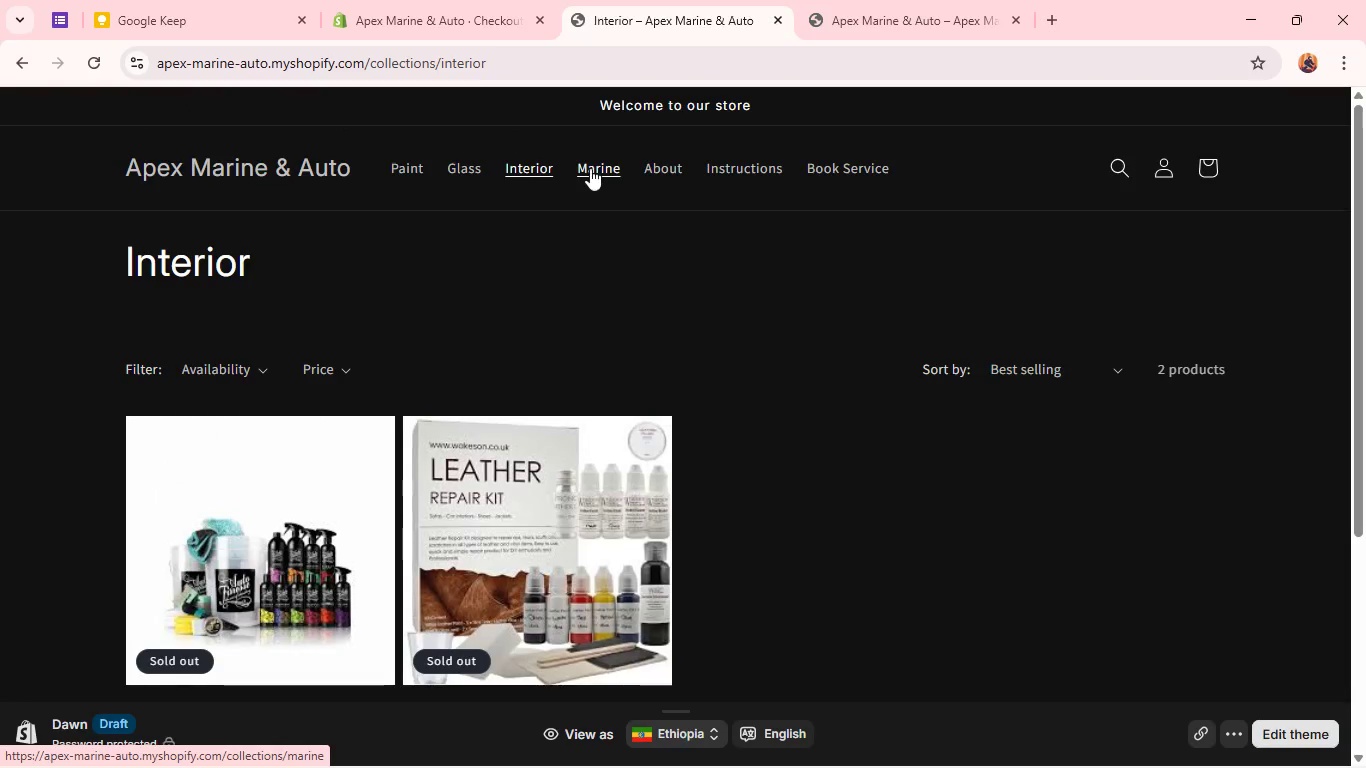 
left_click([590, 168])
 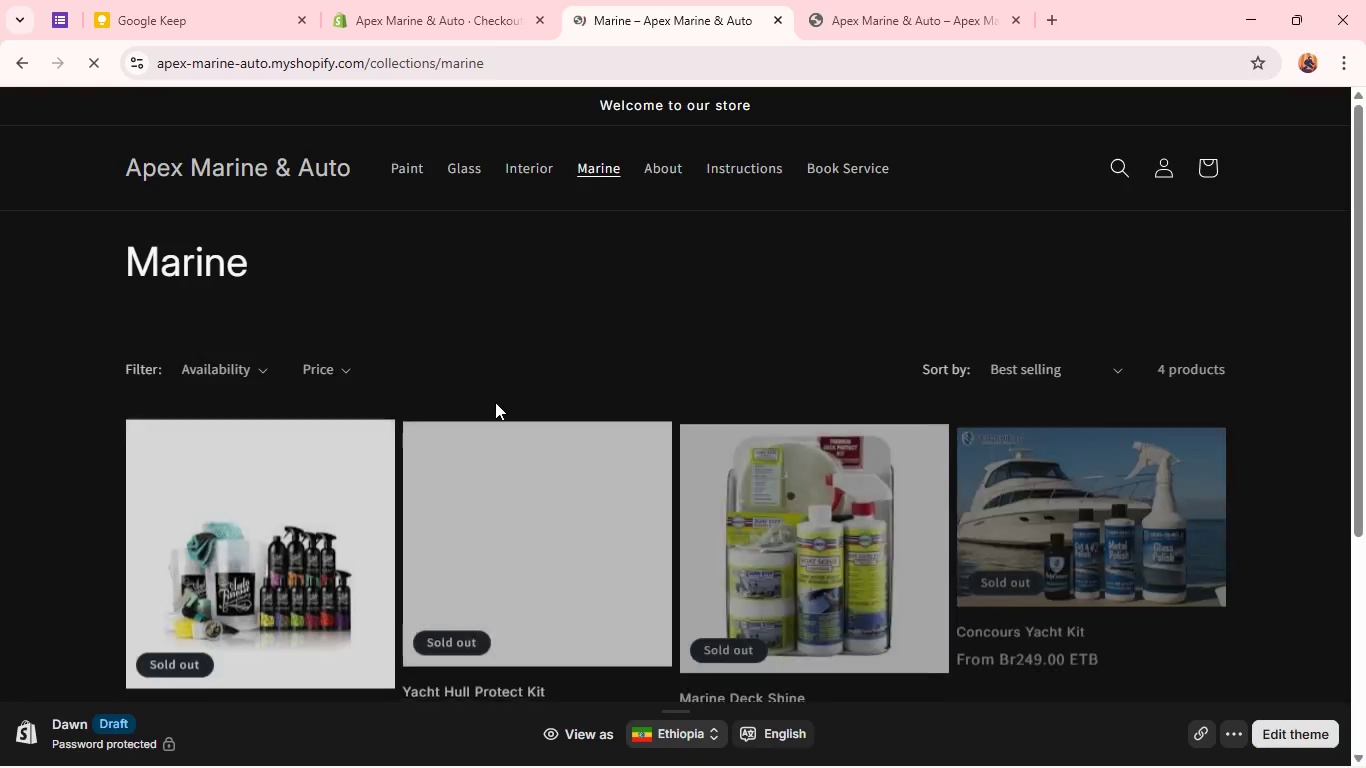 
scroll: coordinate [495, 402], scroll_direction: down, amount: 2.0
 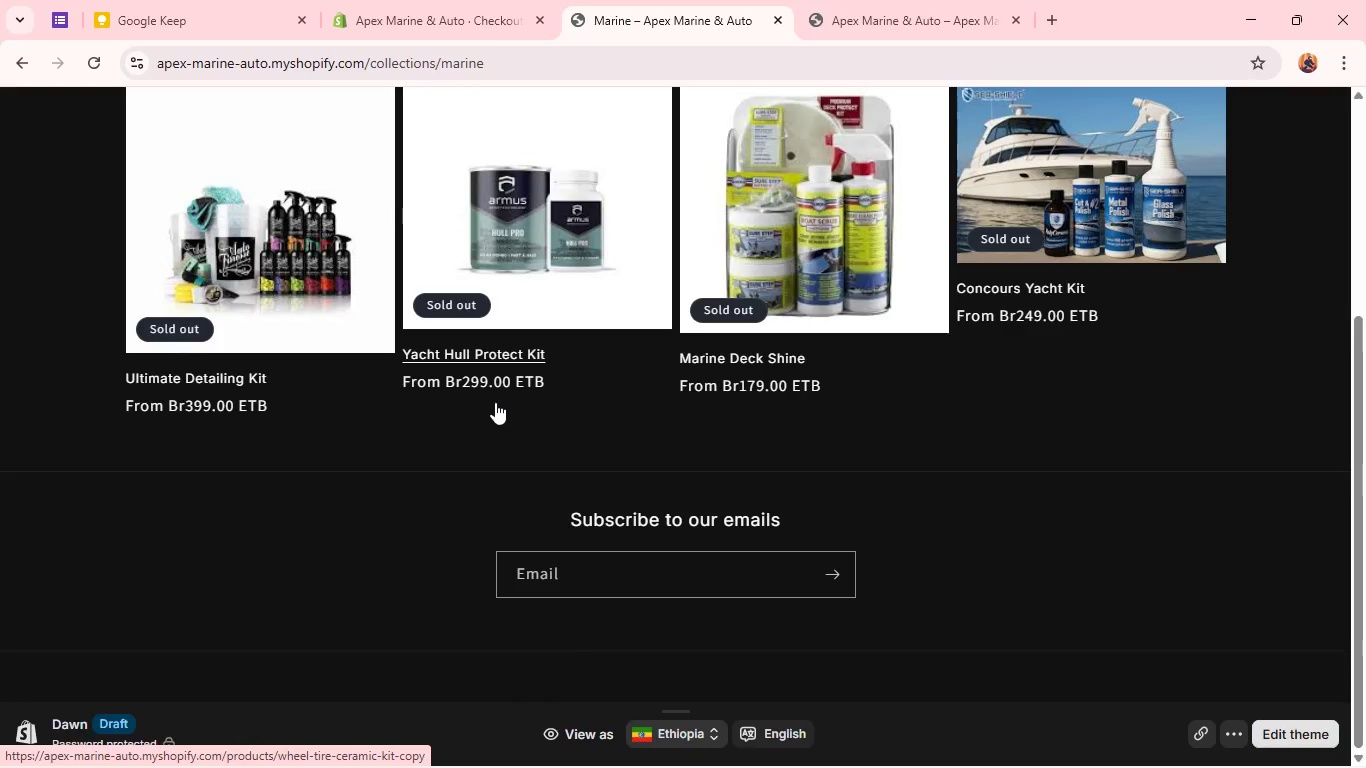 
scroll: coordinate [495, 402], scroll_direction: up, amount: 2.0
 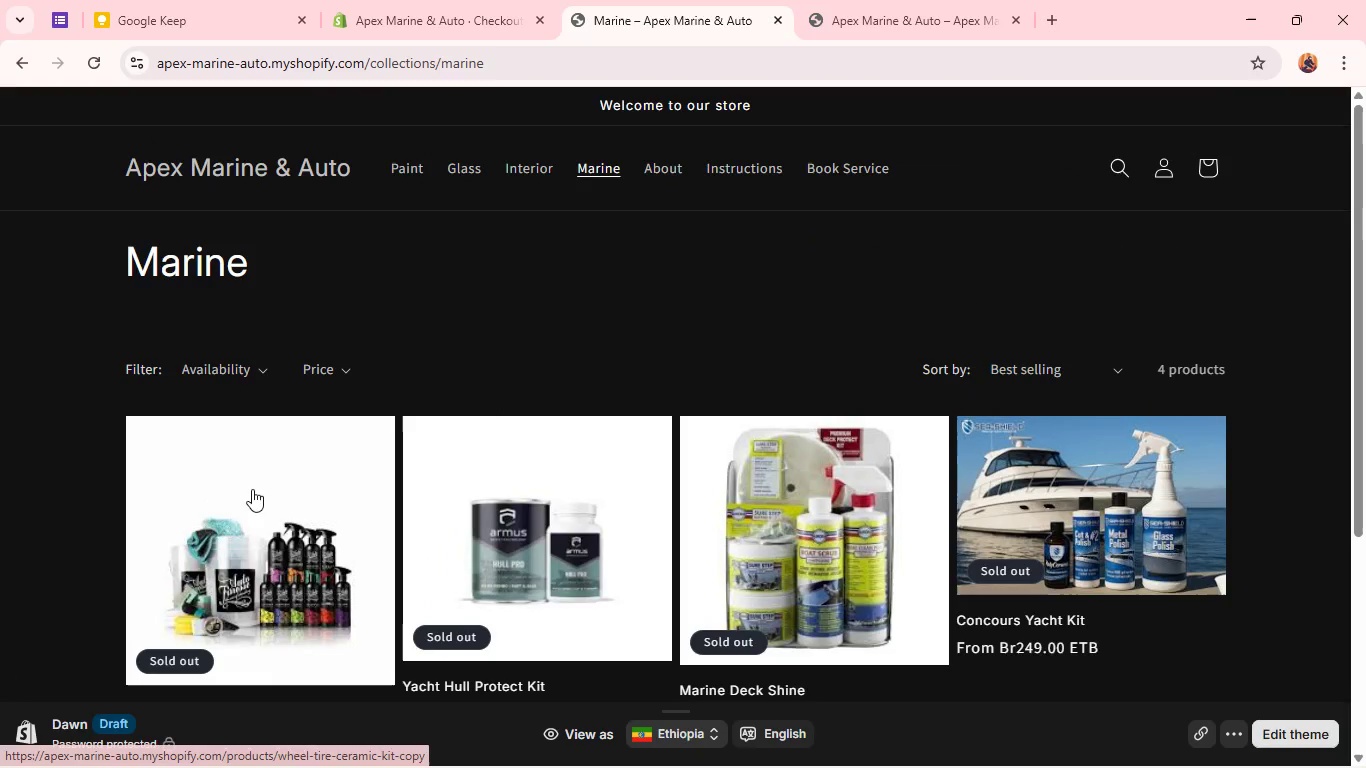 
scroll: coordinate [520, 499], scroll_direction: down, amount: 1.0
 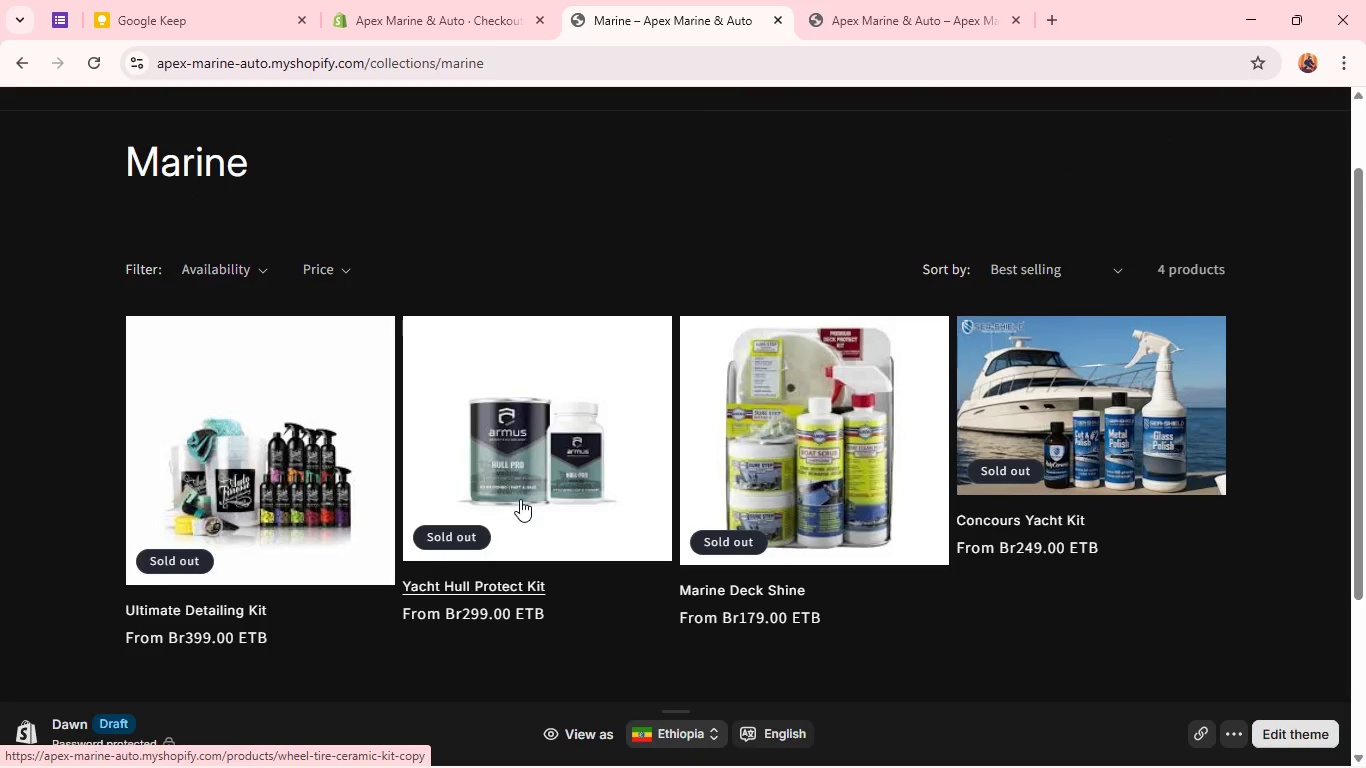 
scroll: coordinate [560, 431], scroll_direction: up, amount: 3.0
 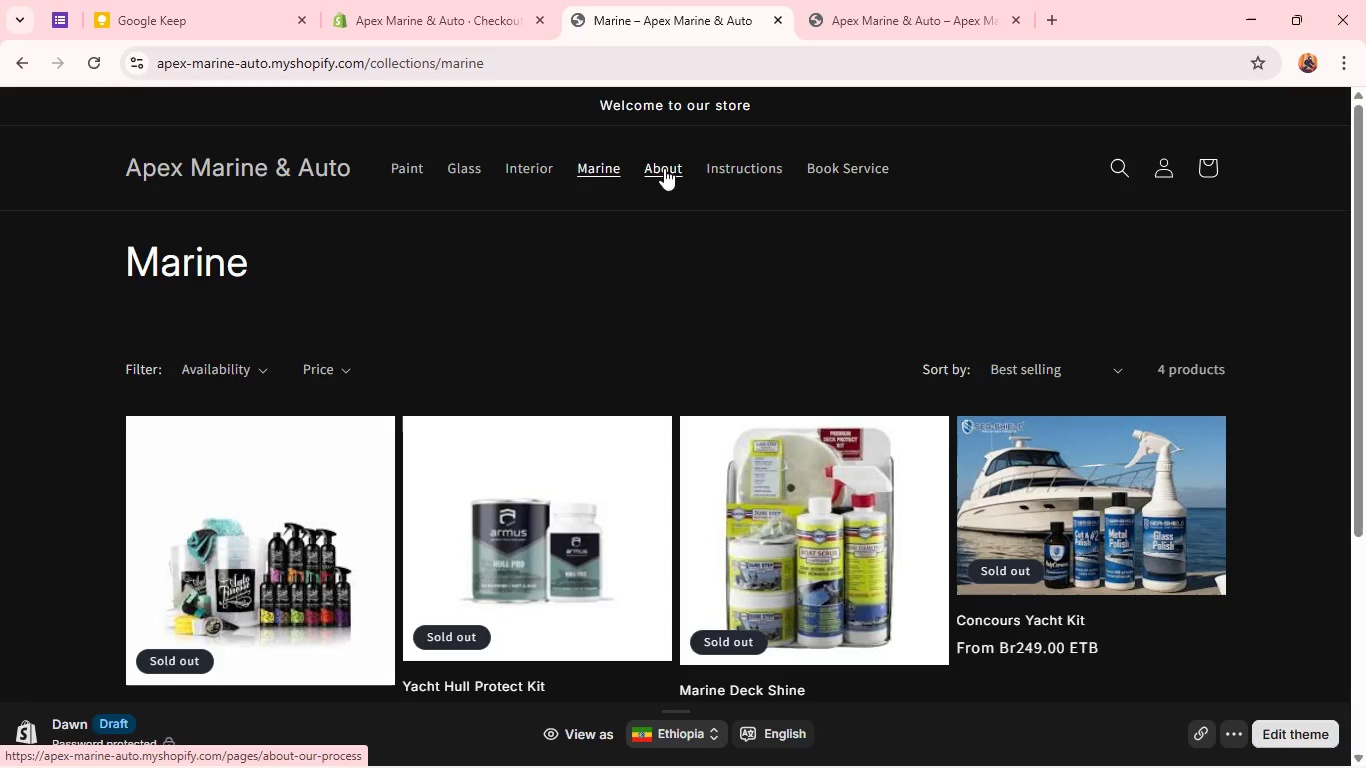 
left_click([664, 167])
 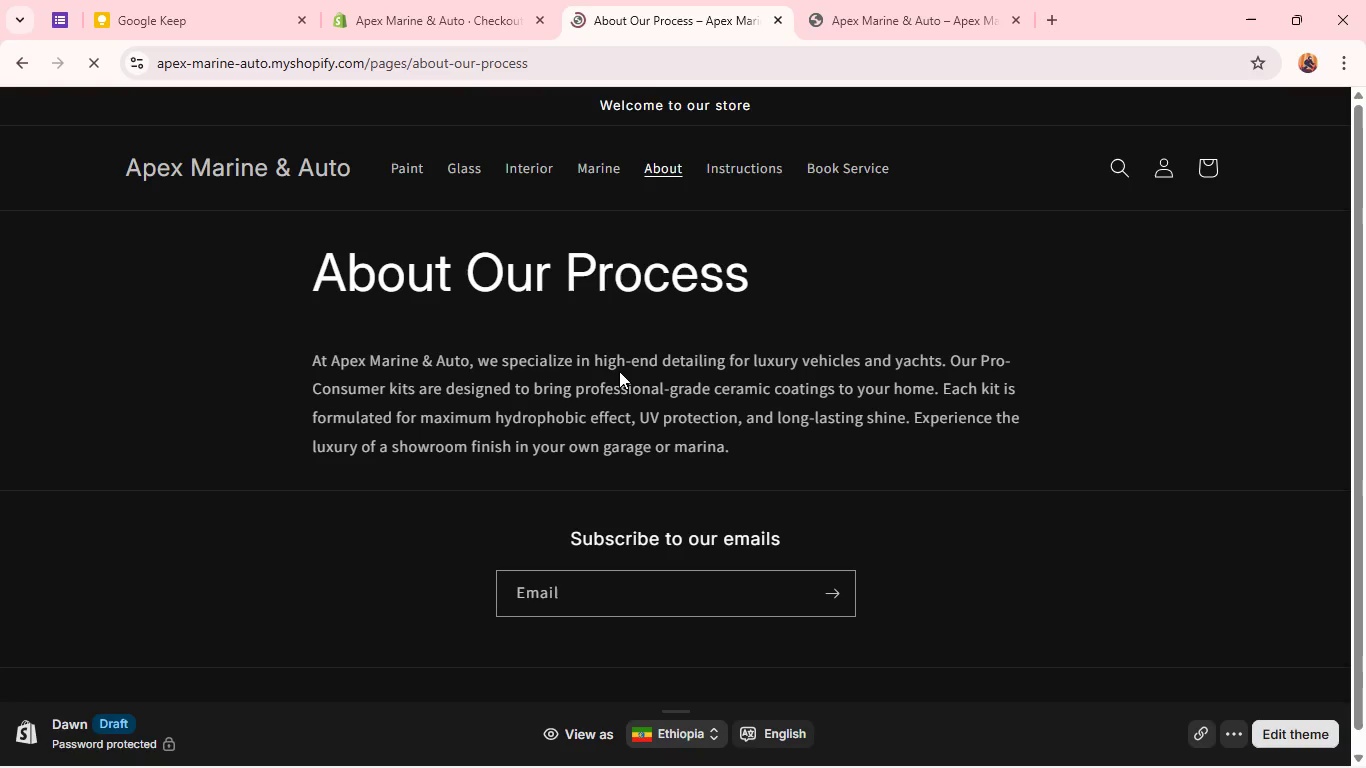 
scroll: coordinate [619, 371], scroll_direction: down, amount: 2.0
 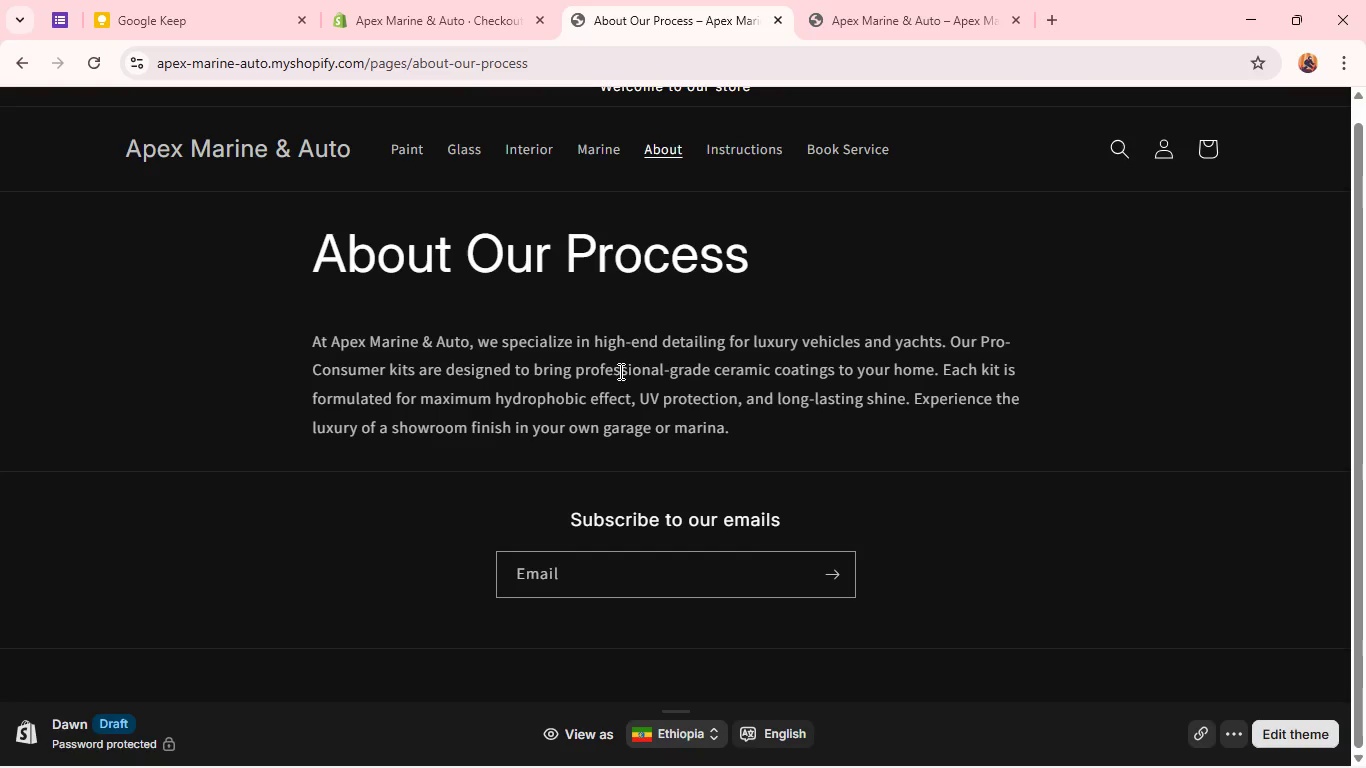 
scroll: coordinate [619, 371], scroll_direction: up, amount: 2.0
 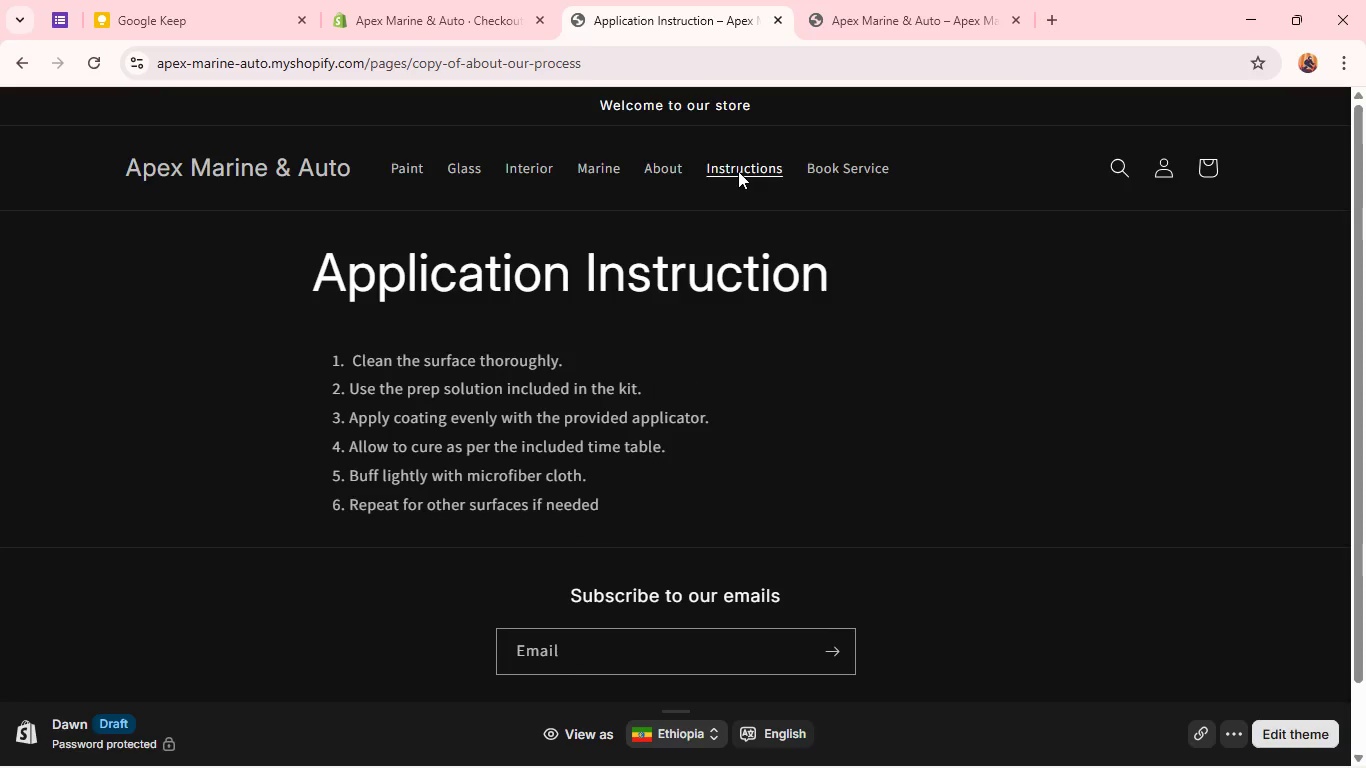 
wait(13.99)
 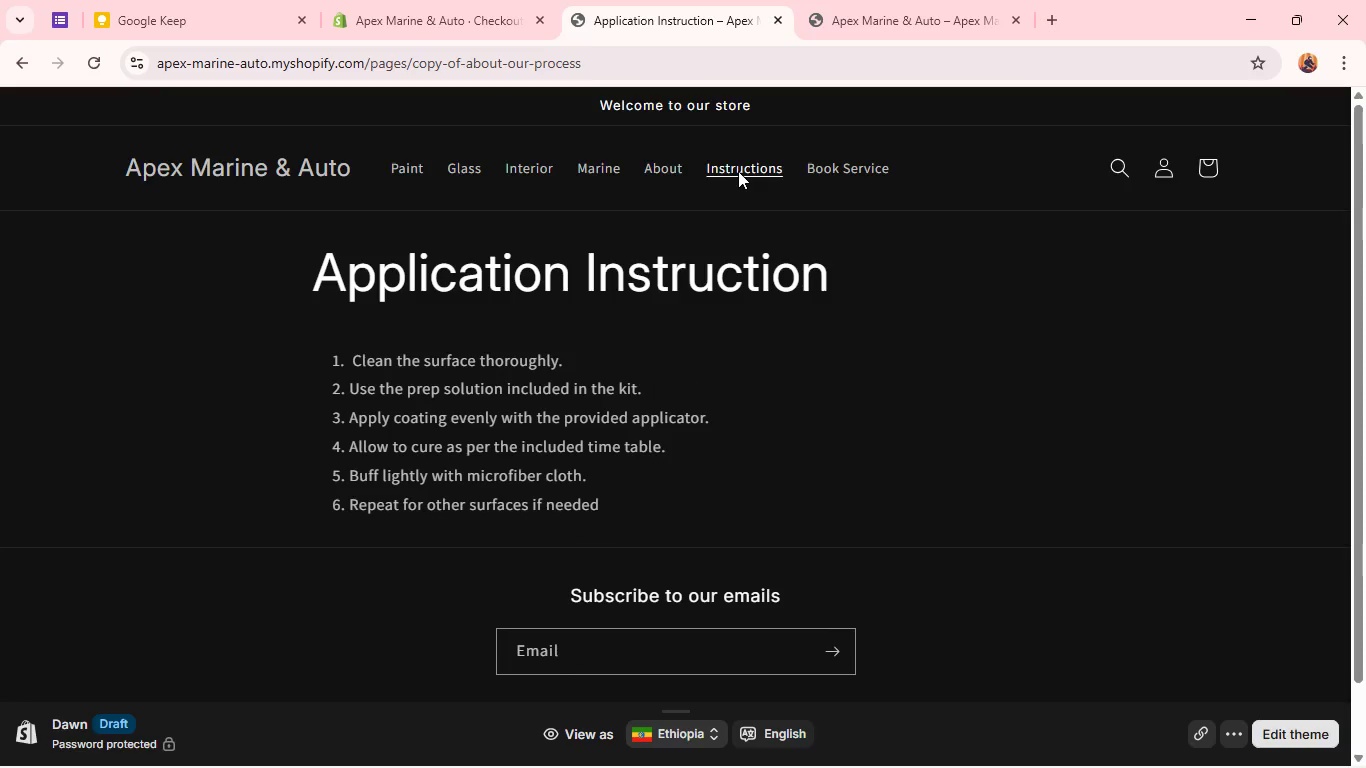 
left_click([829, 173])
 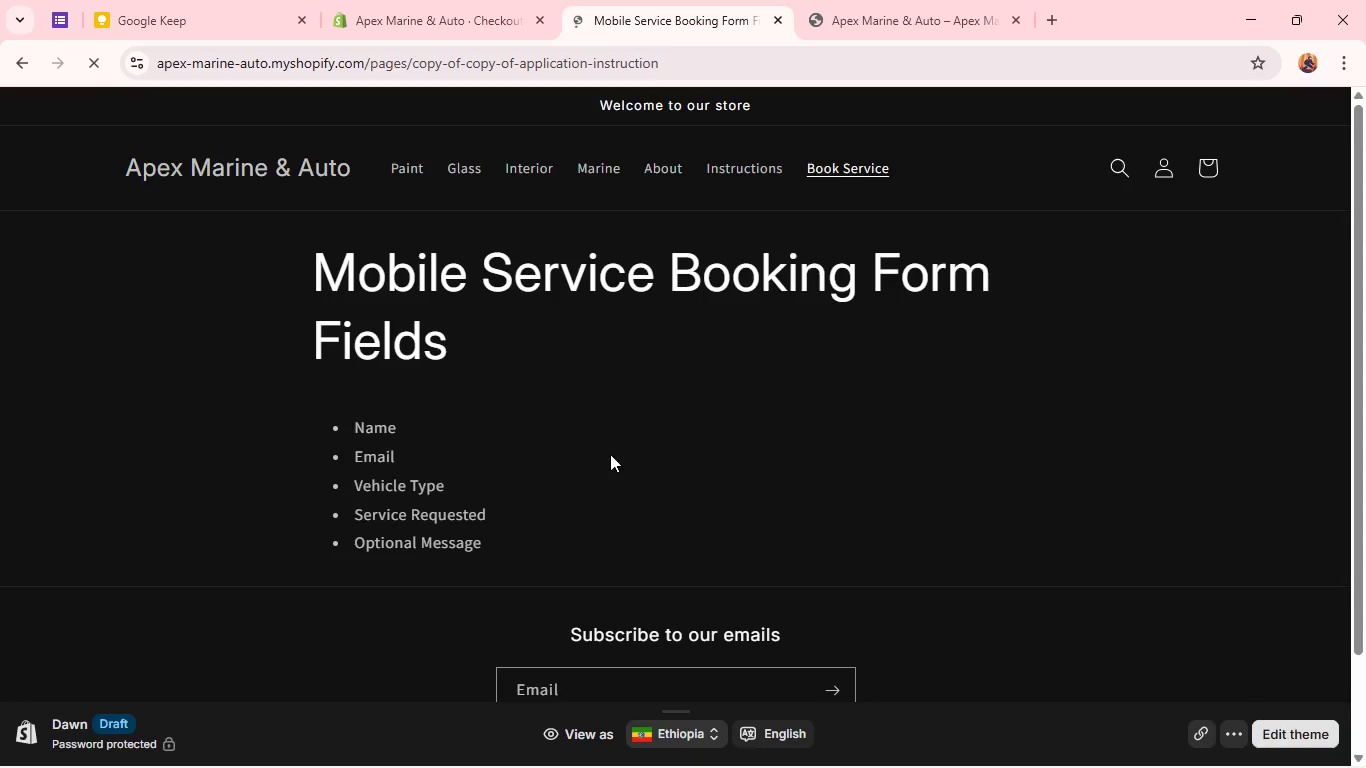 
scroll: coordinate [609, 454], scroll_direction: down, amount: 1.0
 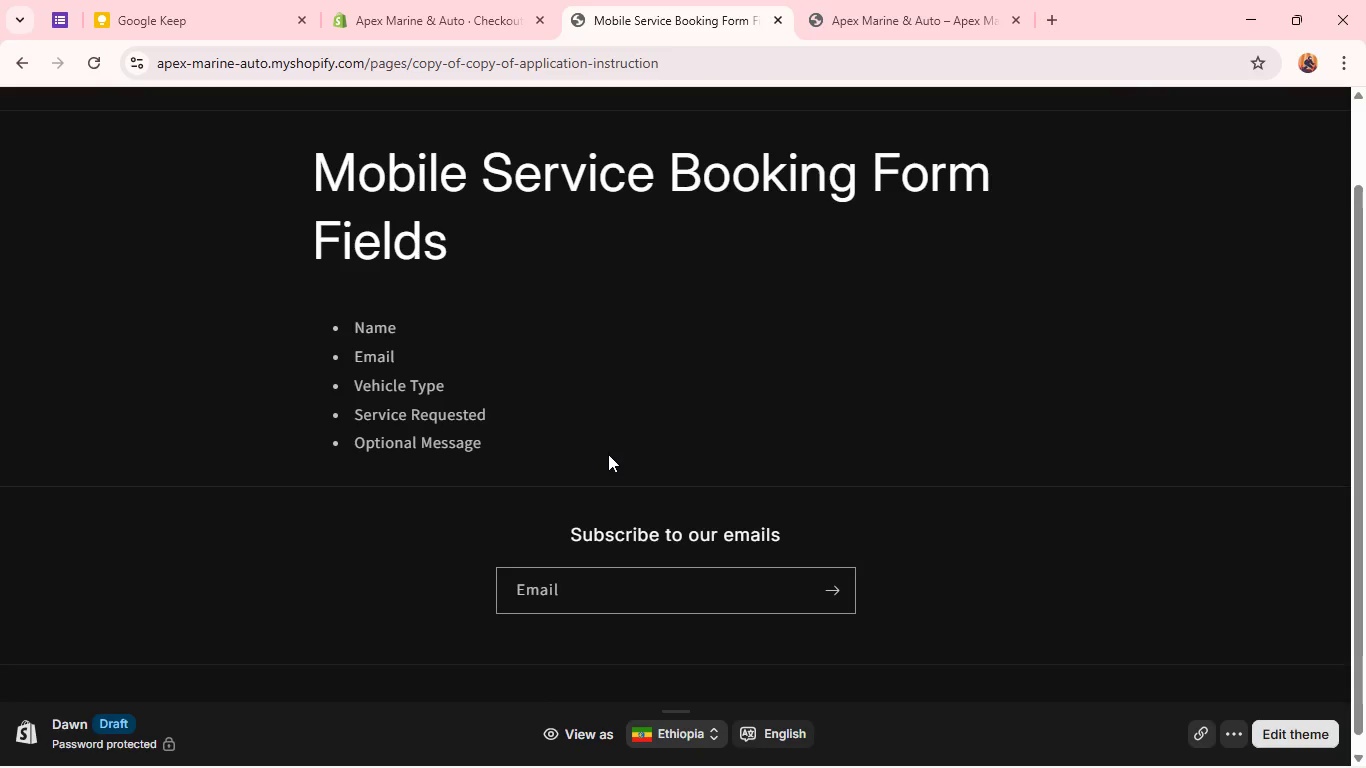 
scroll: coordinate [608, 454], scroll_direction: up, amount: 3.0
 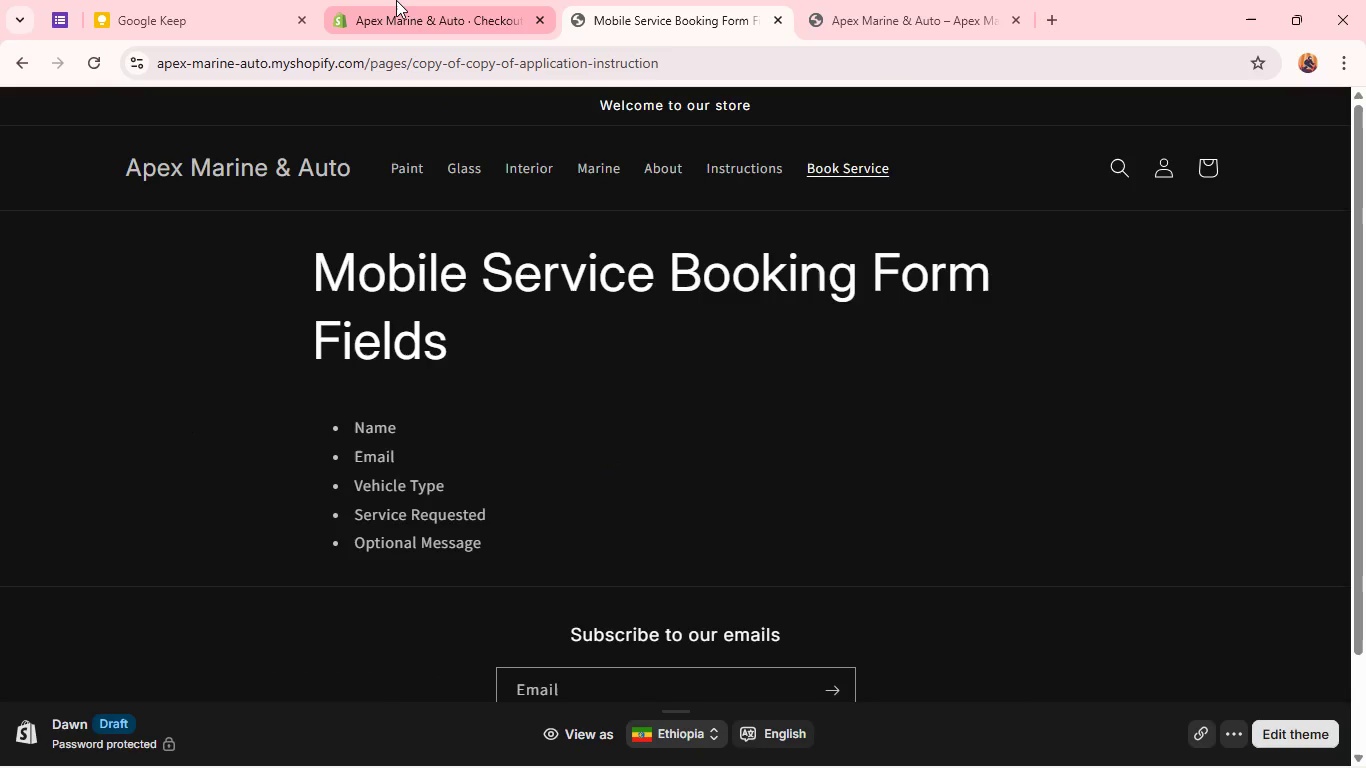 
left_click([396, 0])
 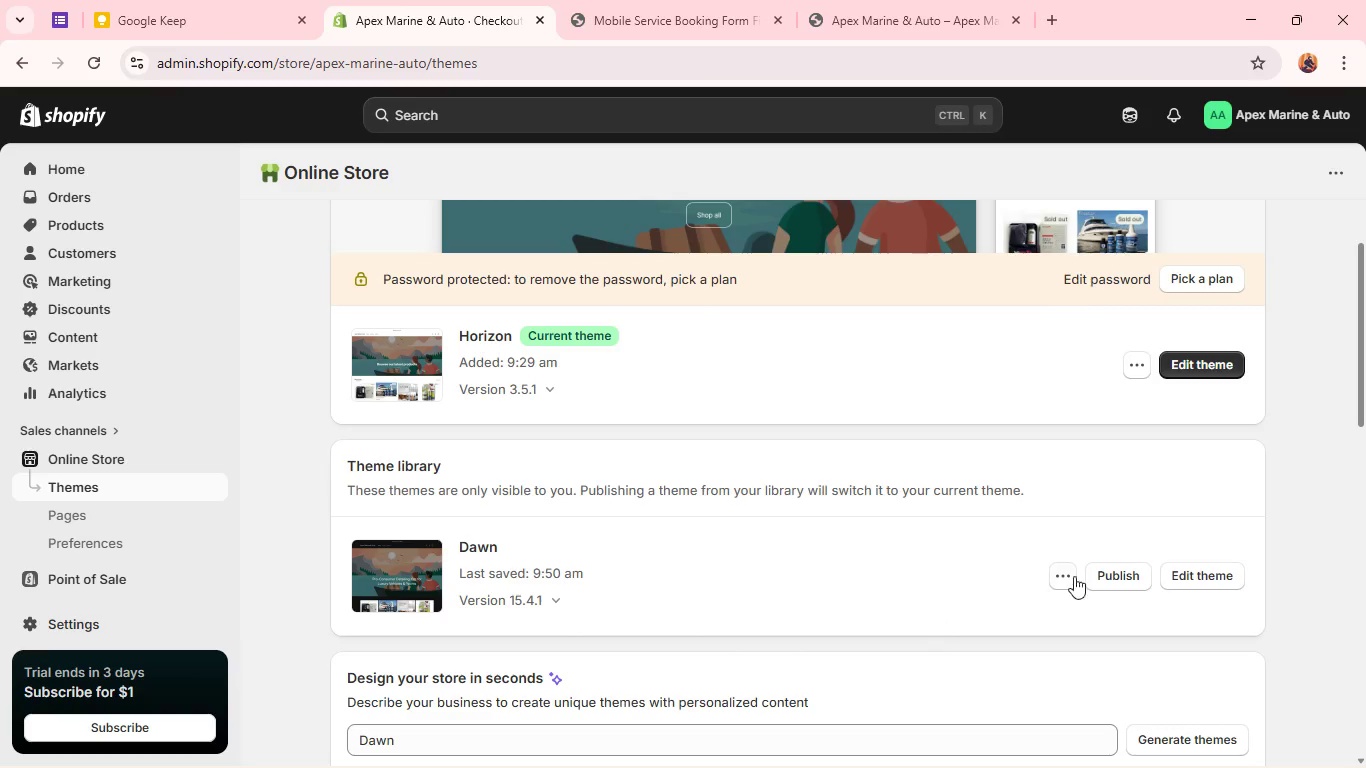 
left_click([1185, 570])
 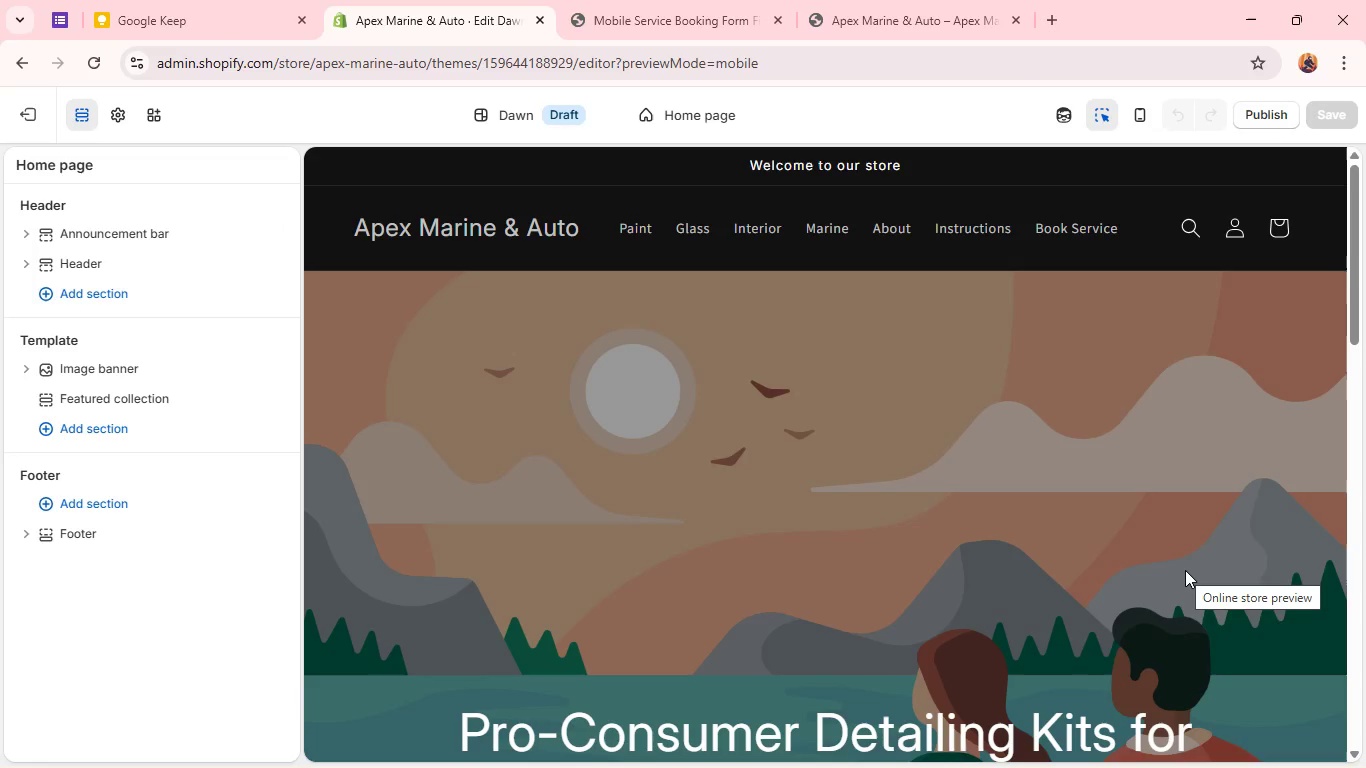 
wait(21.02)
 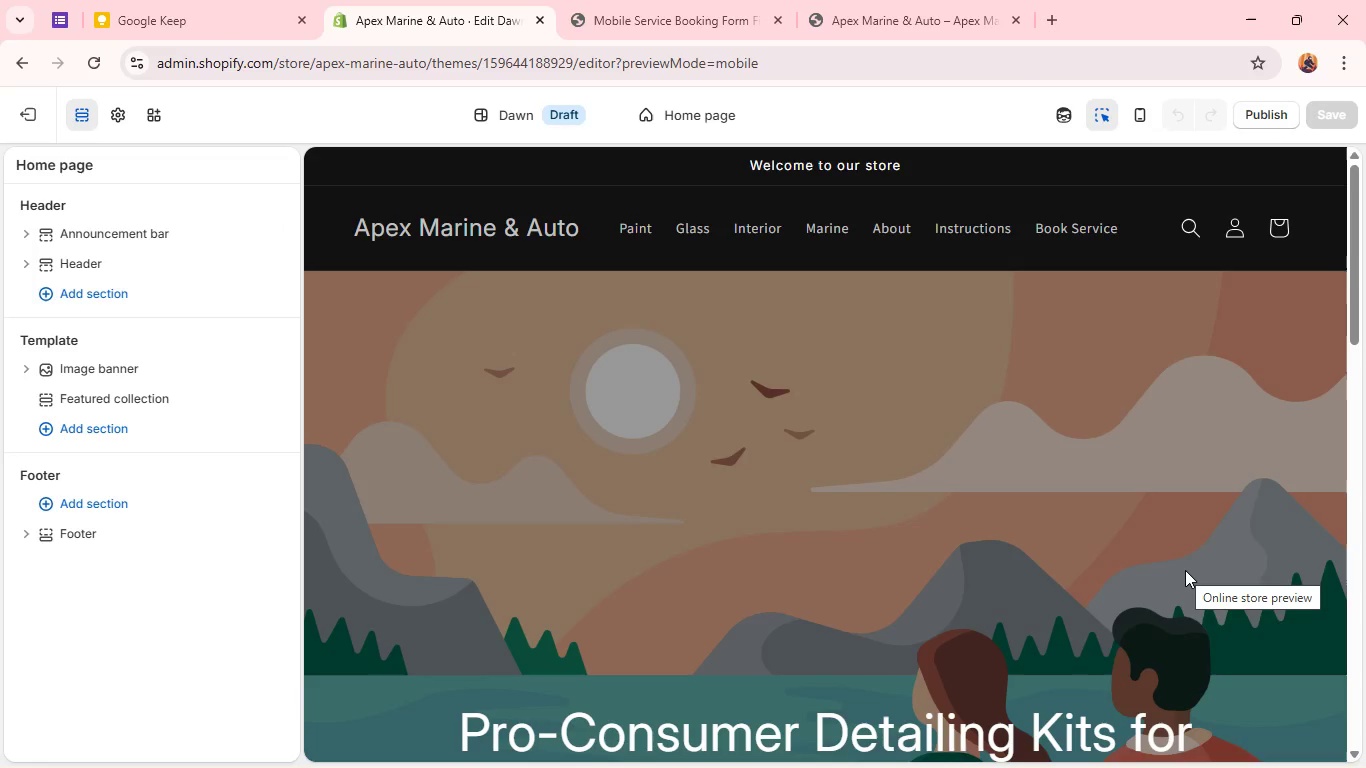 
scroll: coordinate [767, 384], scroll_direction: none, amount: 0.0
 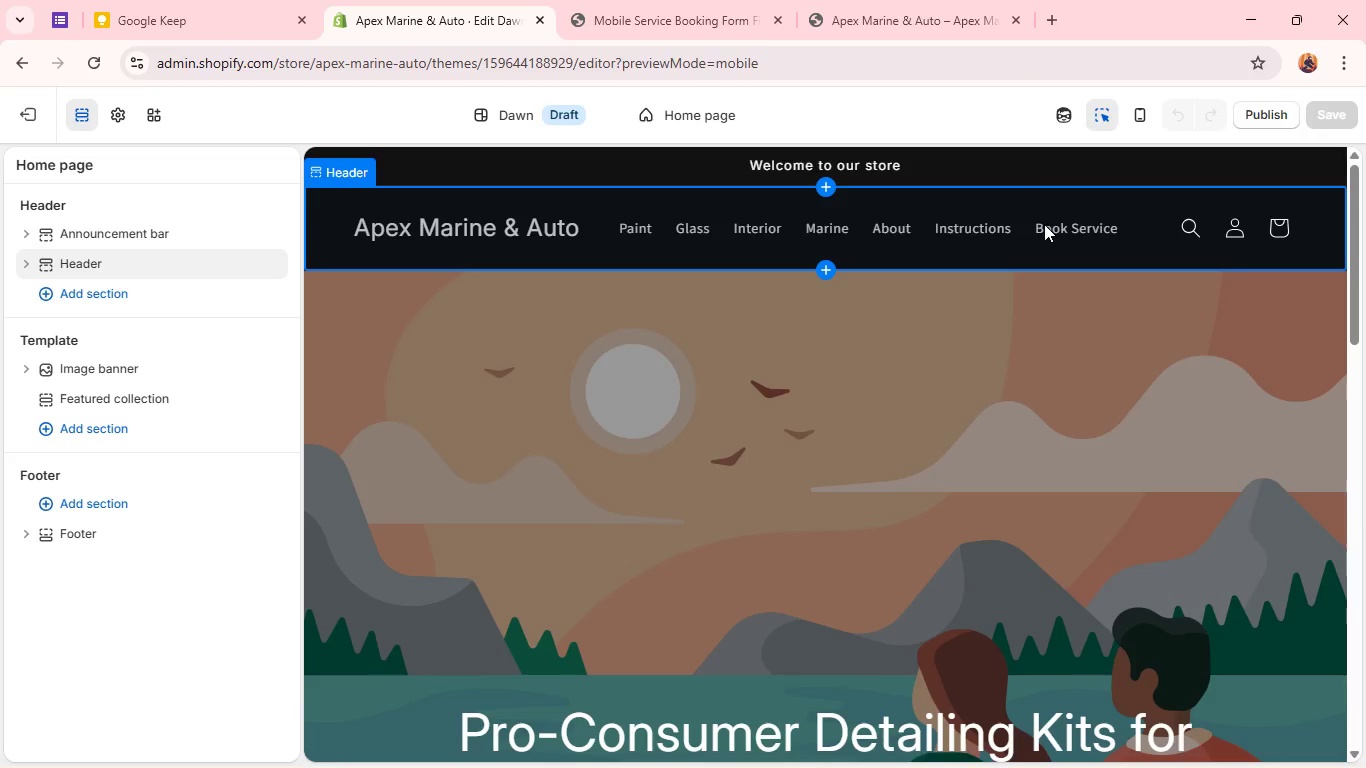 
left_click([1044, 224])
 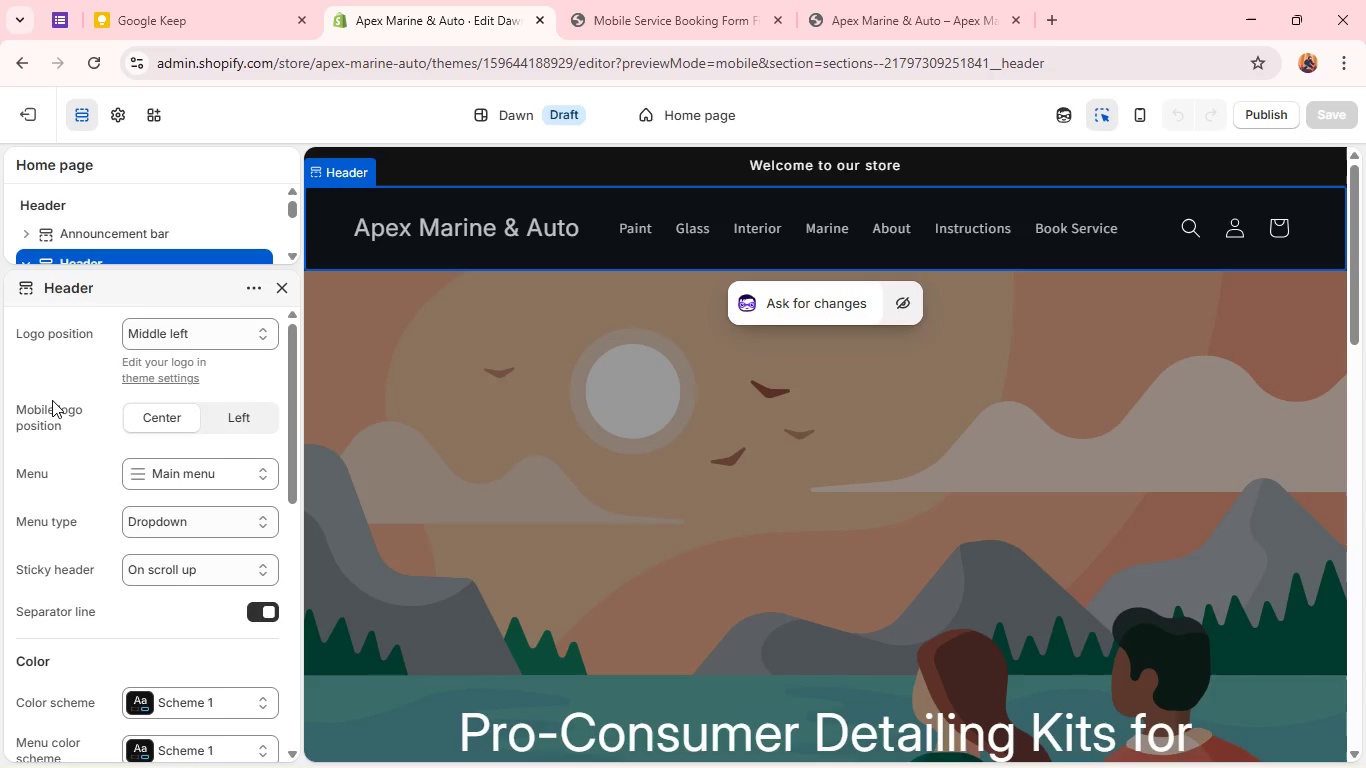 
wait(22.09)
 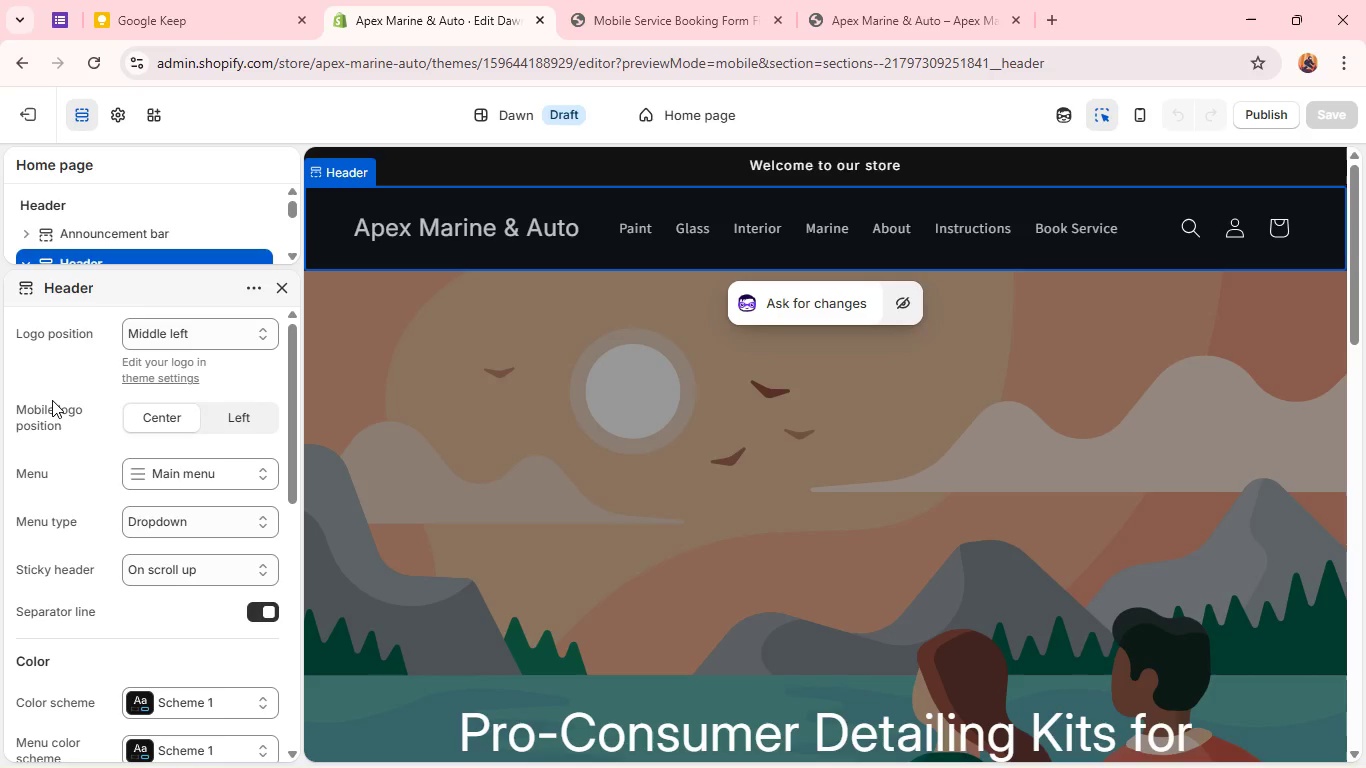 
scroll: coordinate [52, 400], scroll_direction: down, amount: 2.0
 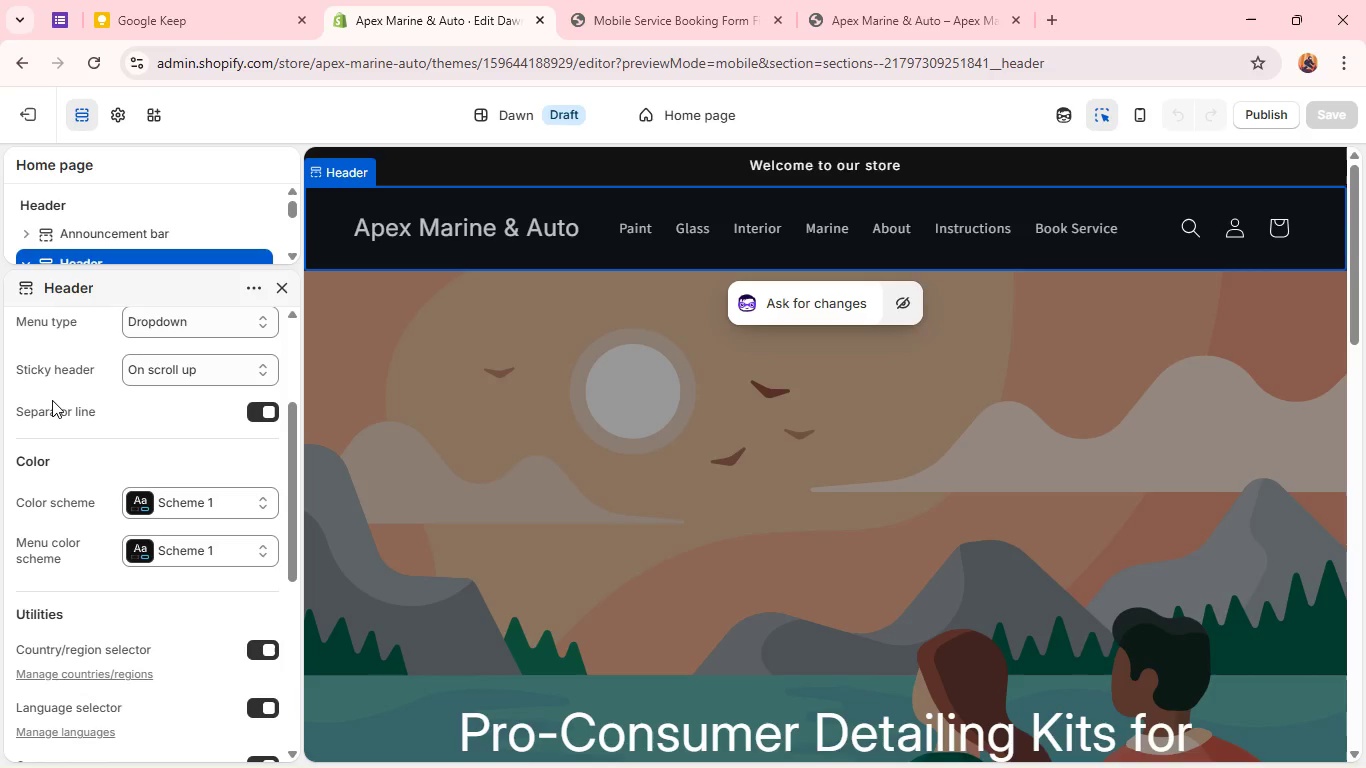 
wait(5.12)
 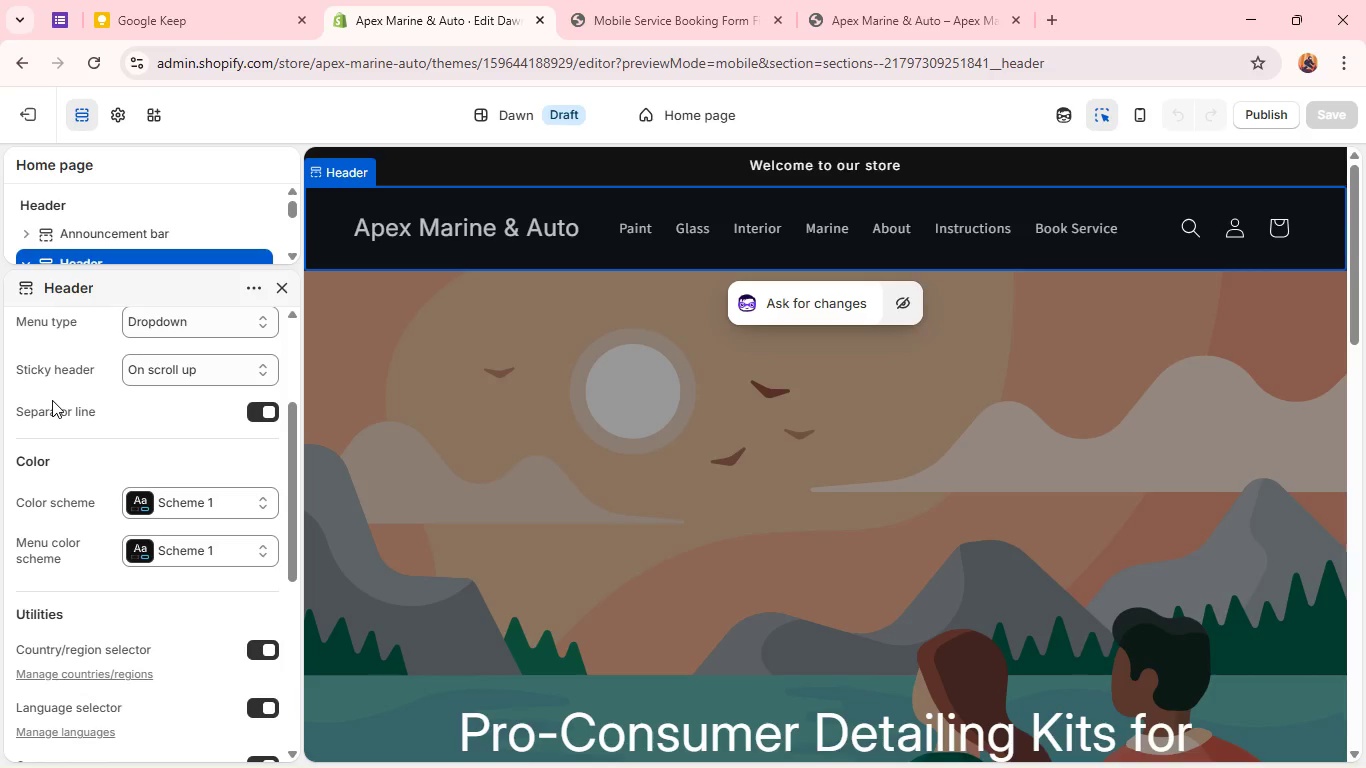 
scroll: coordinate [52, 400], scroll_direction: up, amount: 1.0
 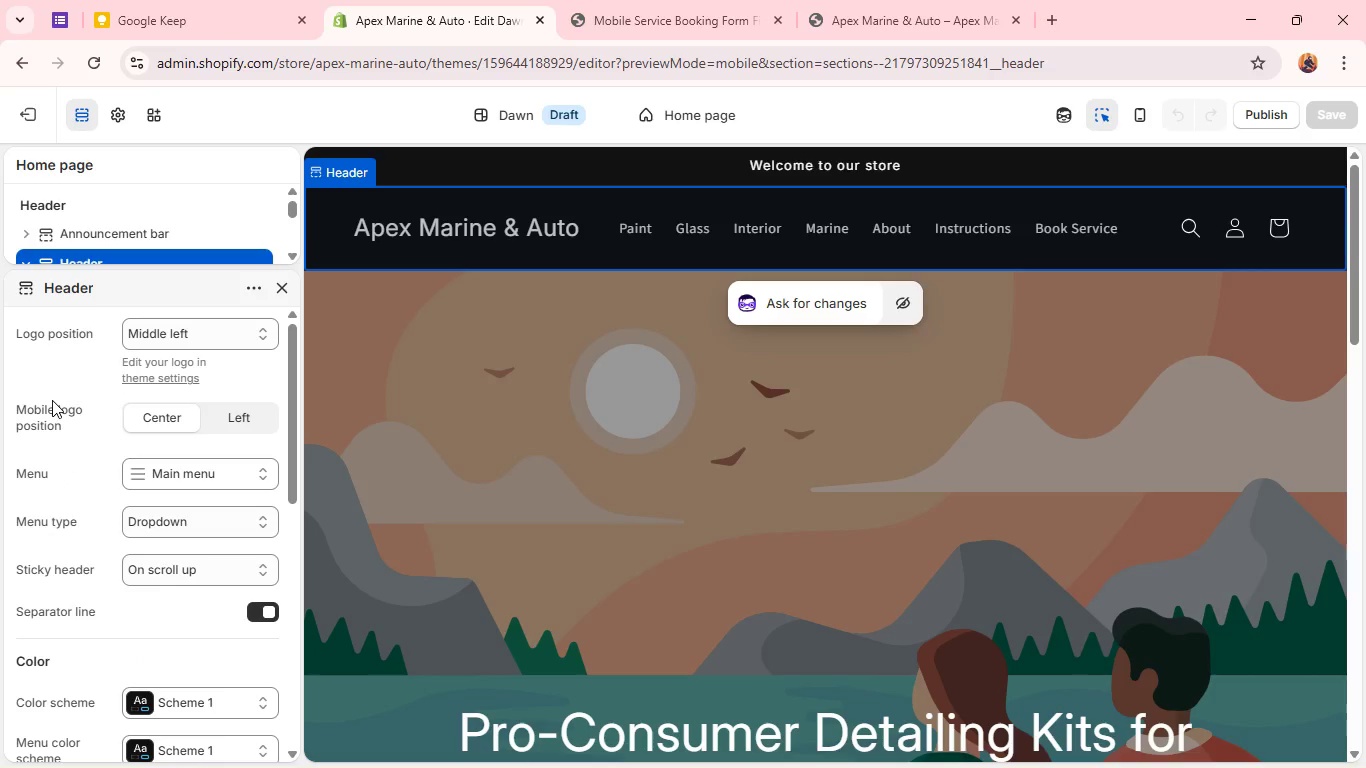 
wait(5.75)
 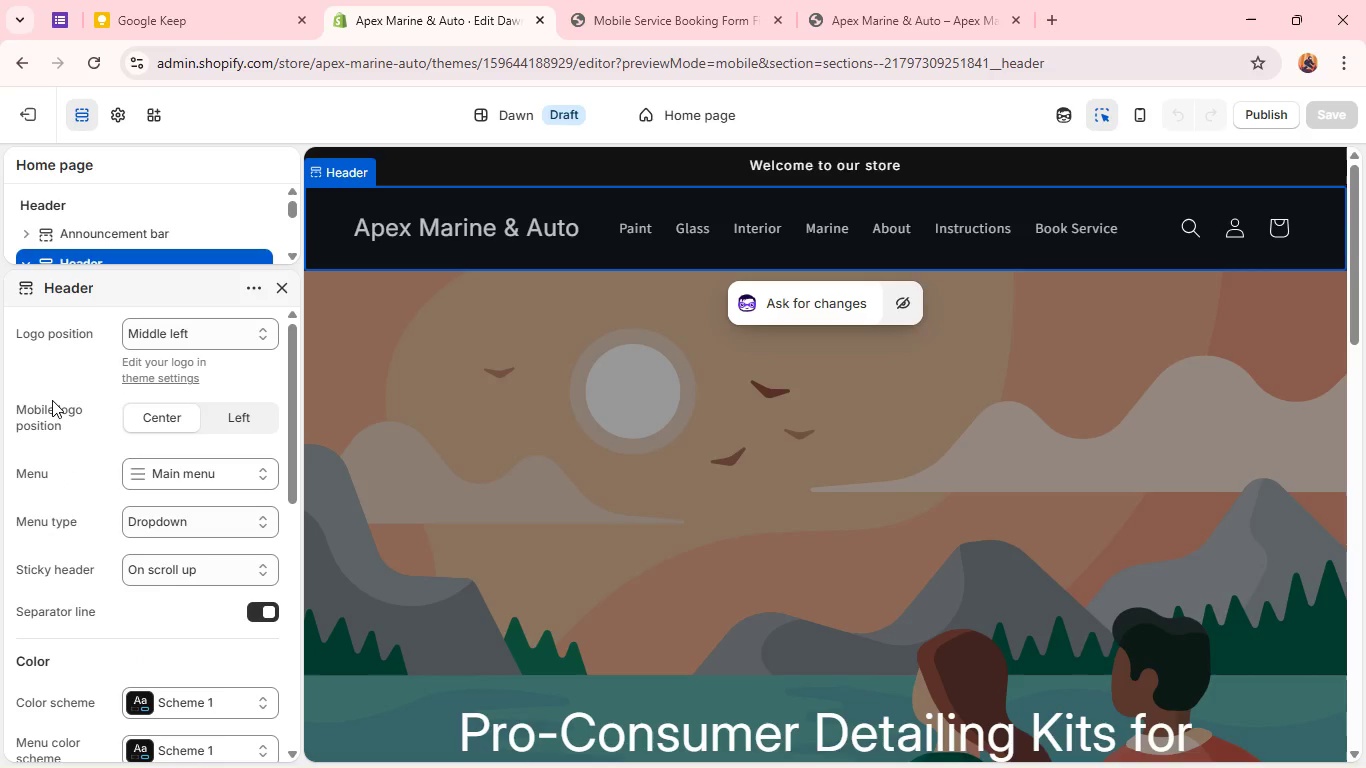 
left_click([1051, 226])
 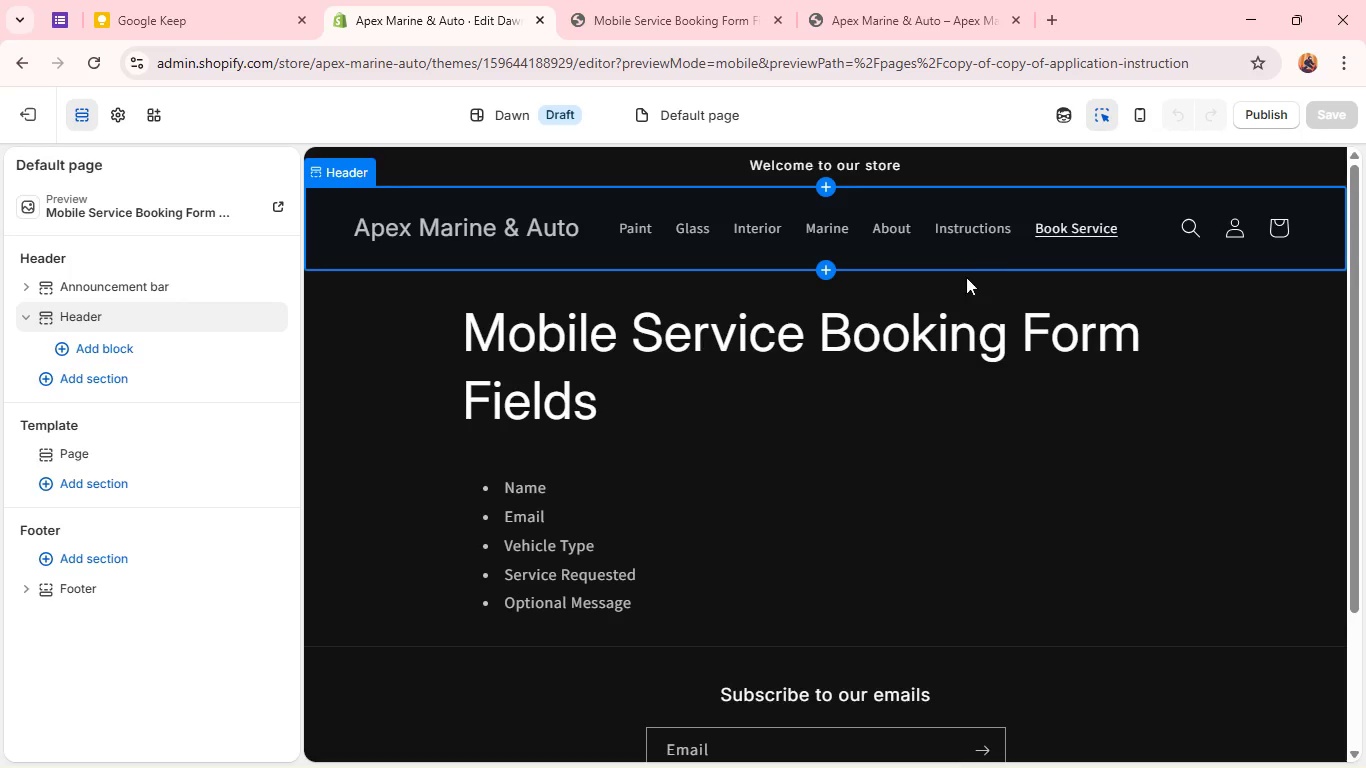 
left_click([549, 423])
 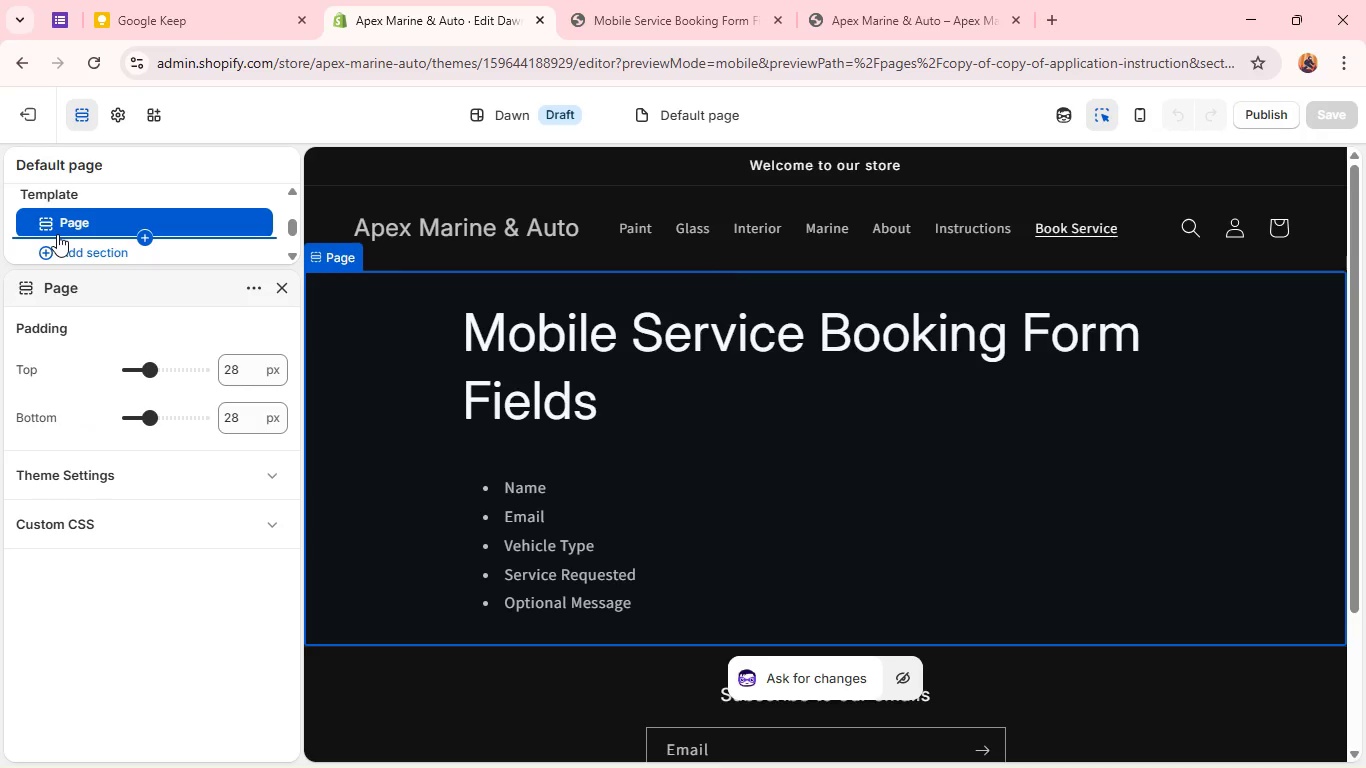 
wait(12.2)
 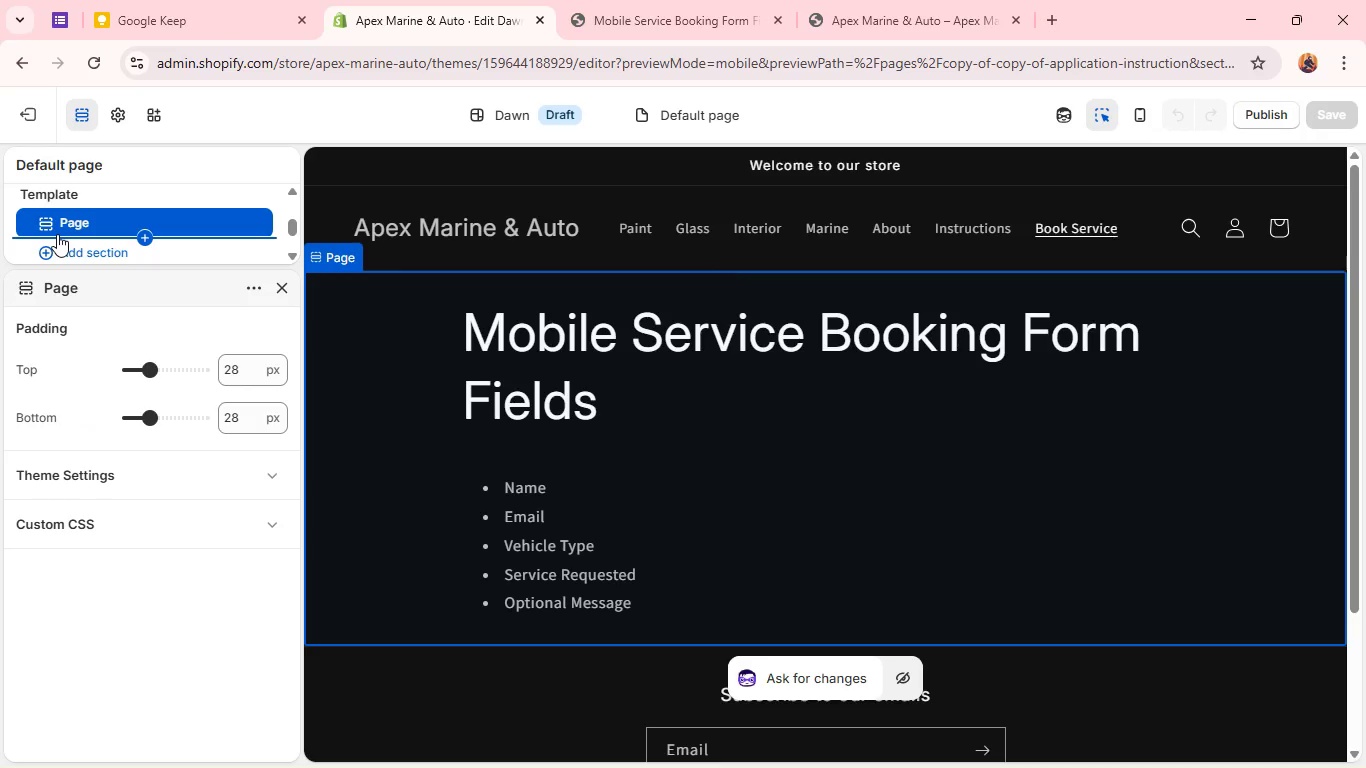 
left_click([95, 254])
 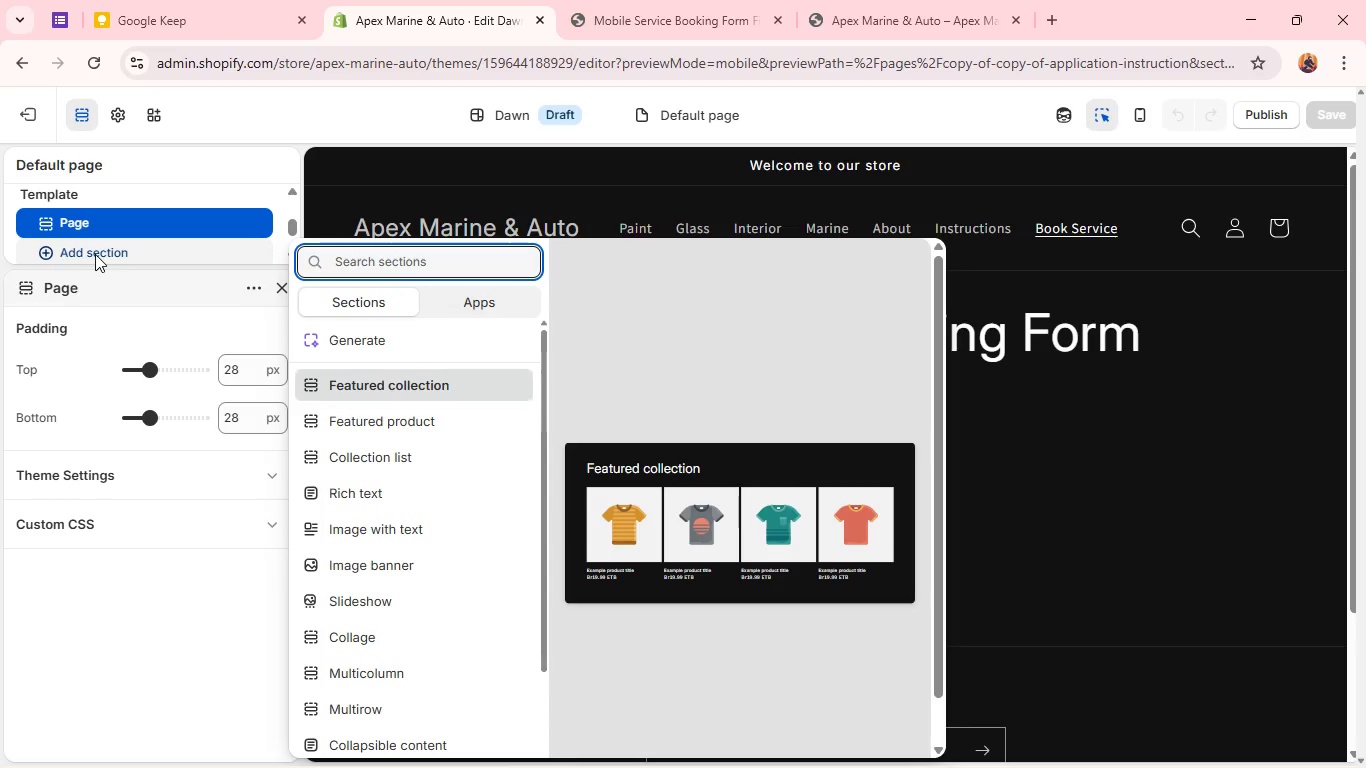 
wait(5.88)
 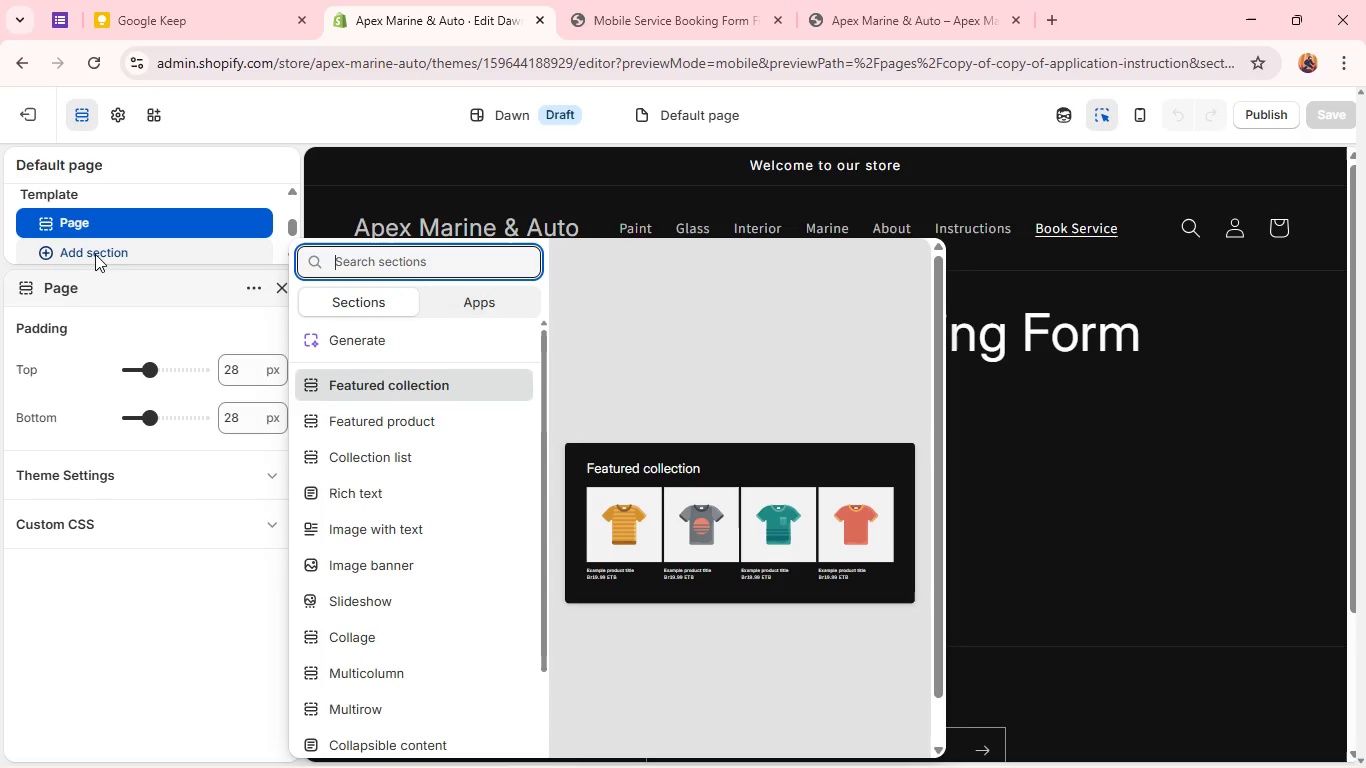 
left_click([102, 222])
 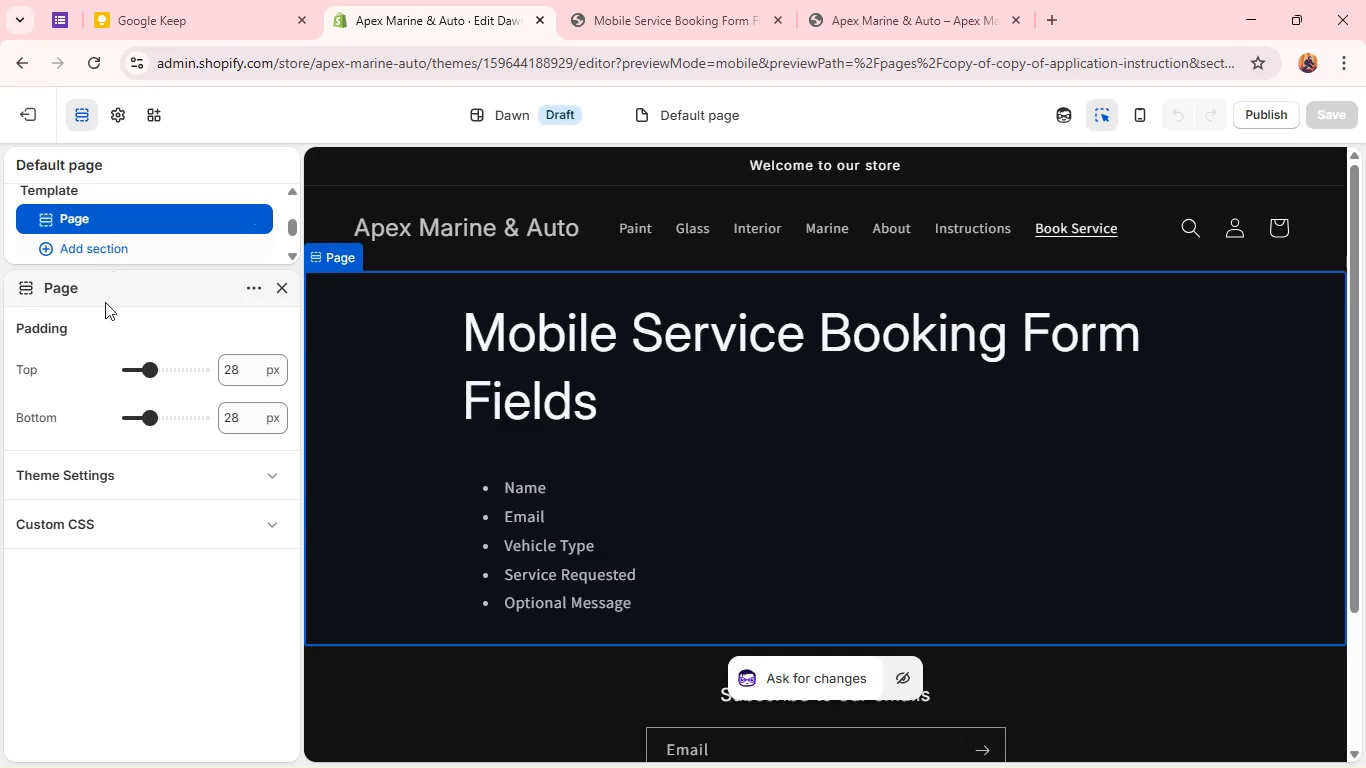 
left_click([540, 482])
 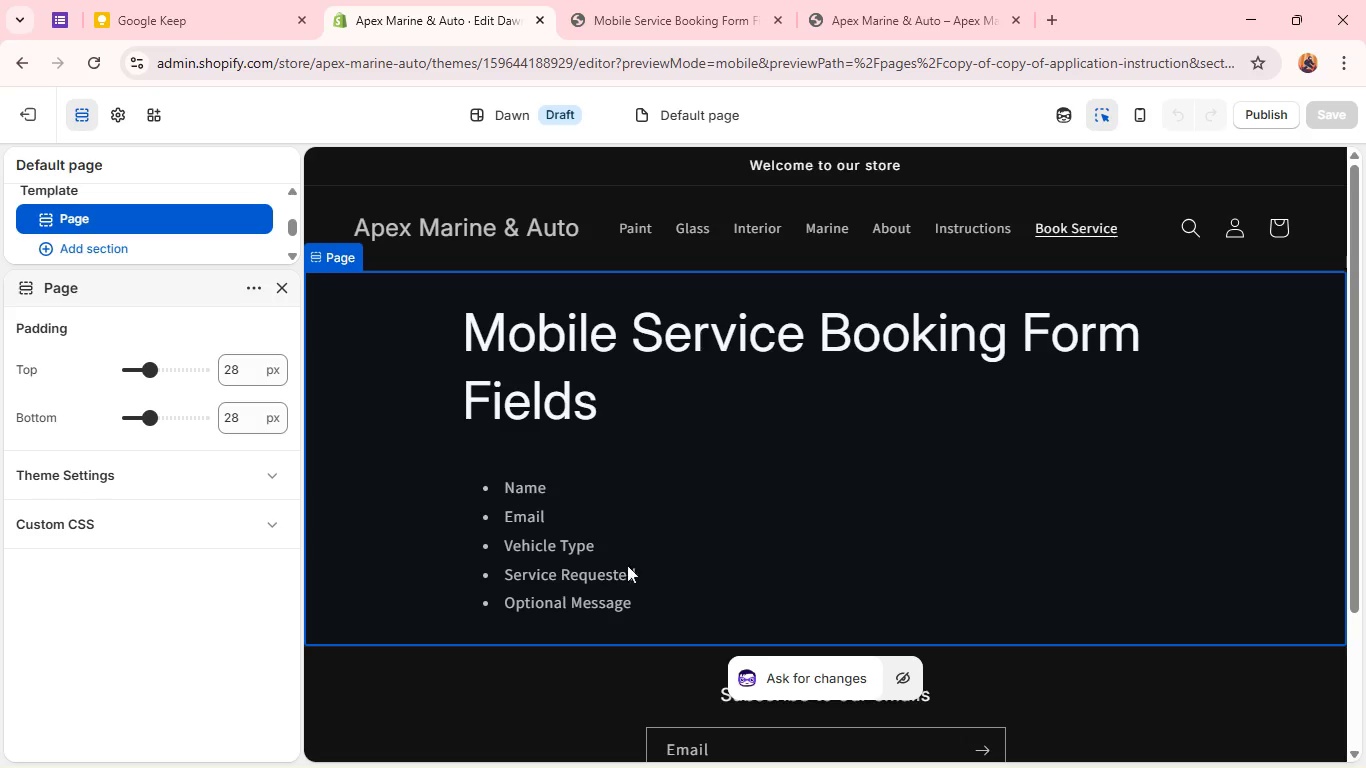 
left_click_drag(start_coordinate=[627, 590], to_coordinate=[496, 487])
 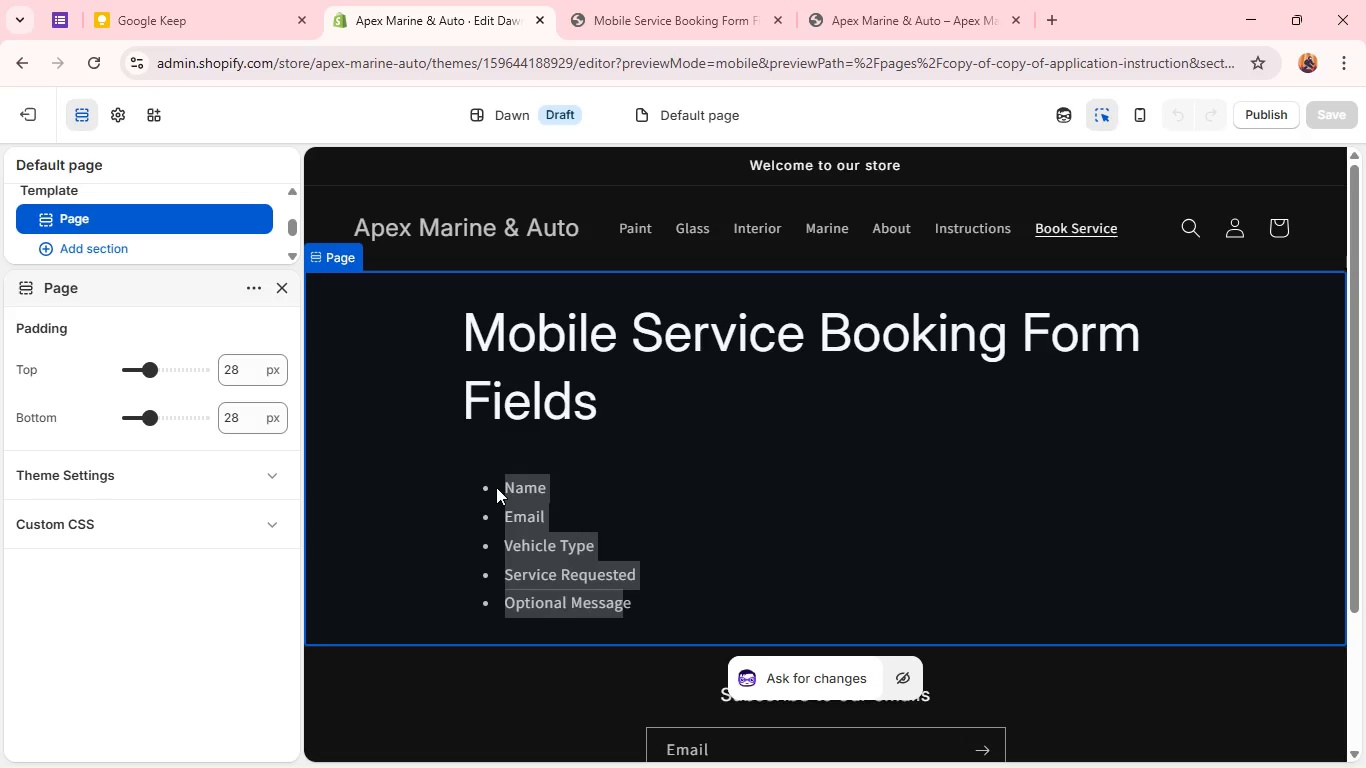 
key(Backspace)
 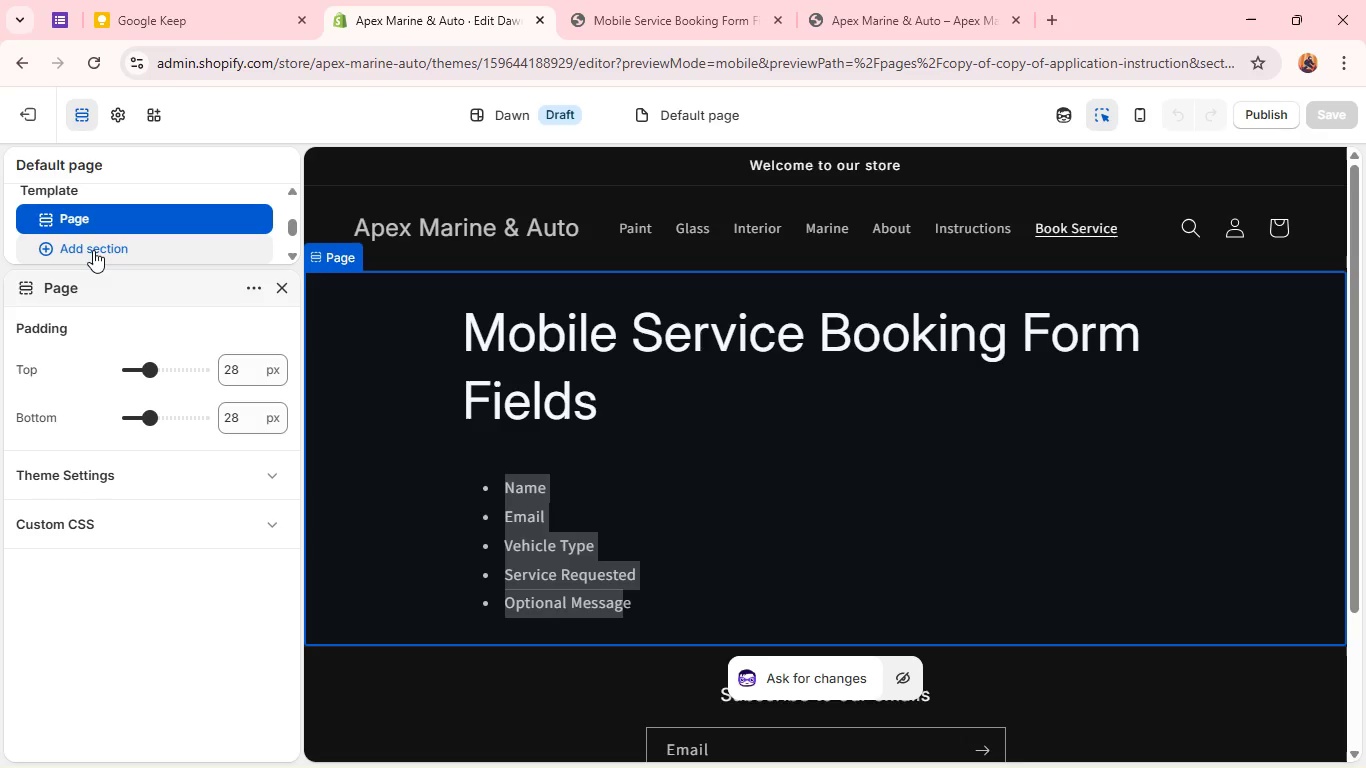 
wait(26.2)
 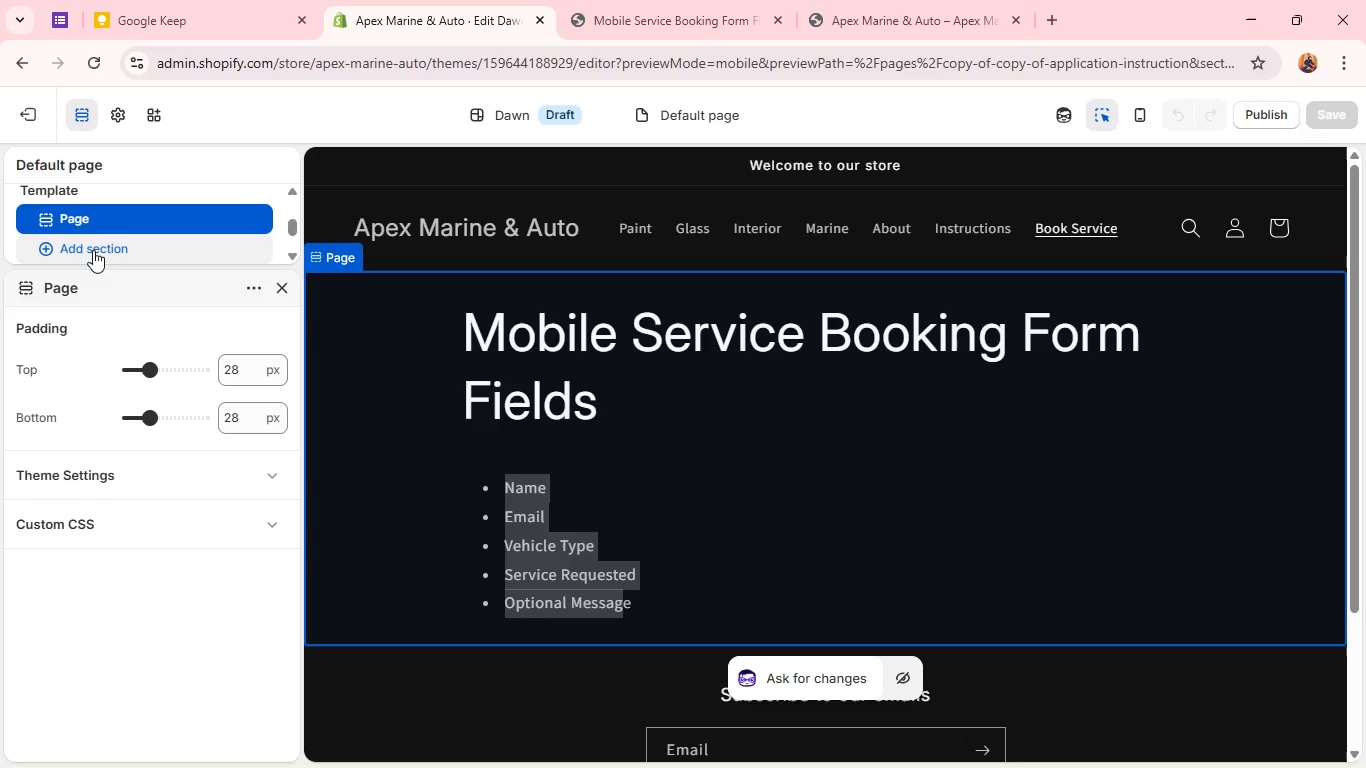 
left_click([68, 285])
 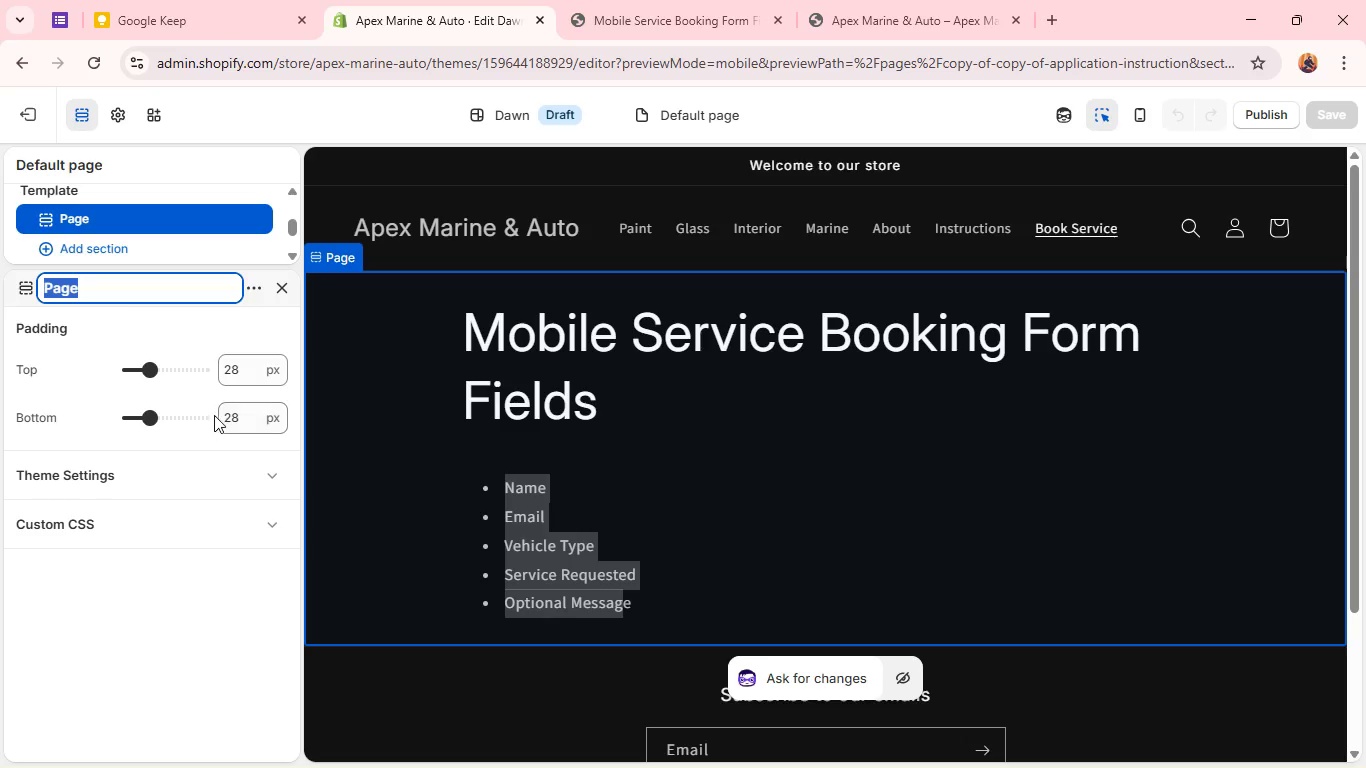 
wait(8.33)
 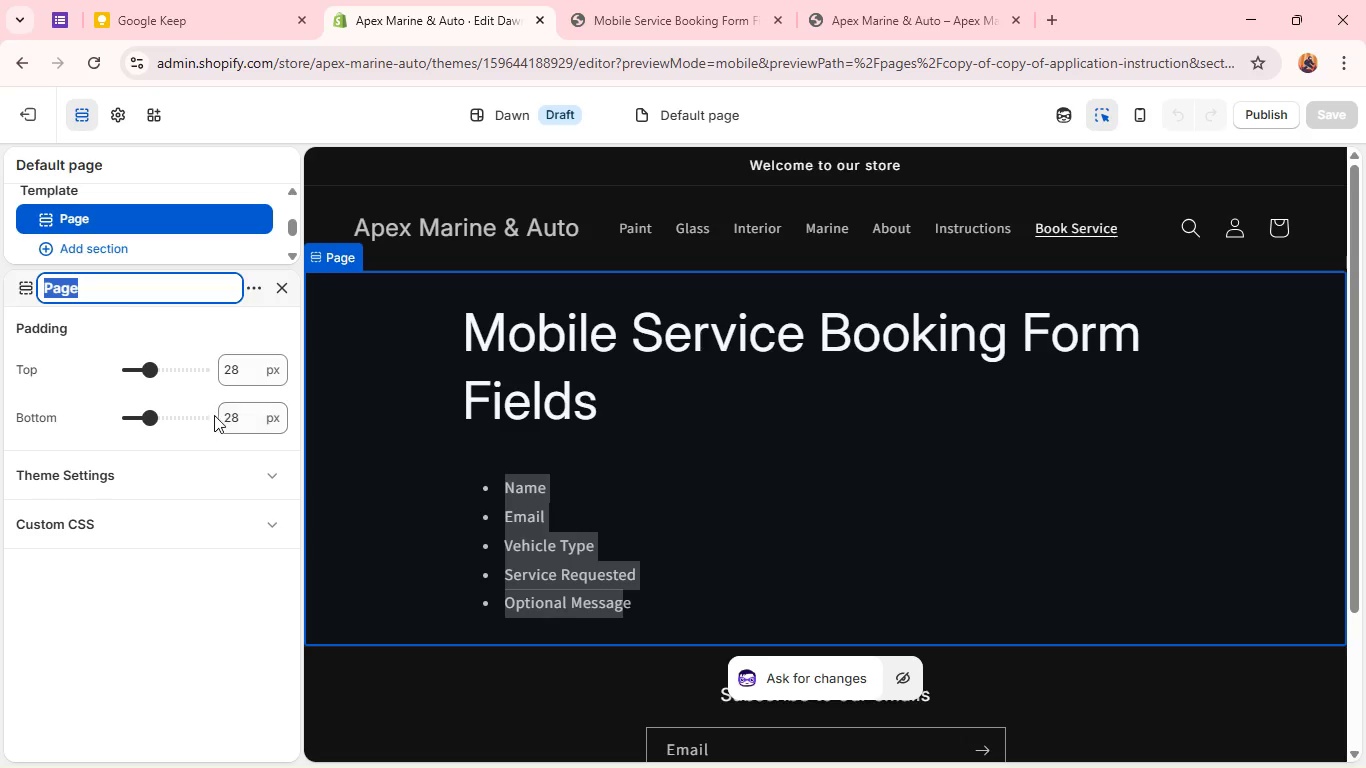 
left_click([25, 117])
 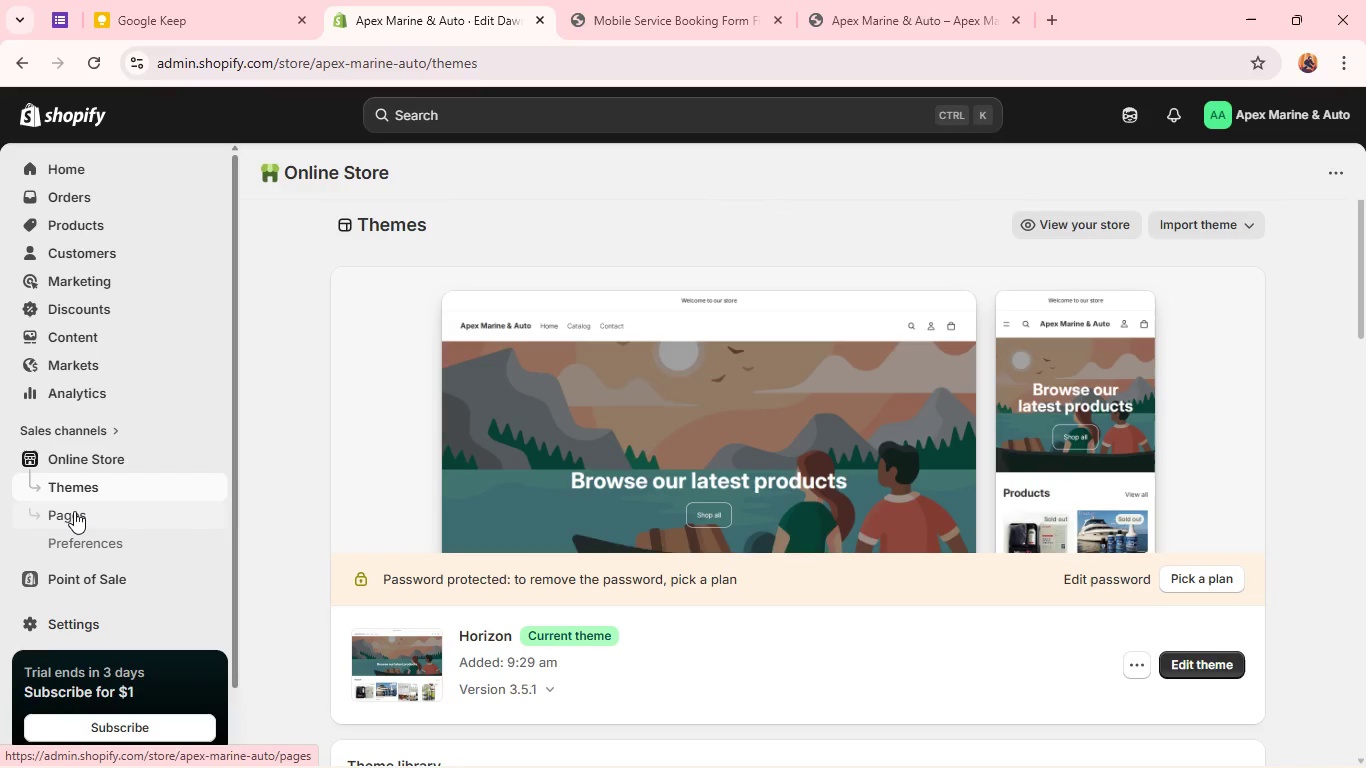 
left_click([74, 511])
 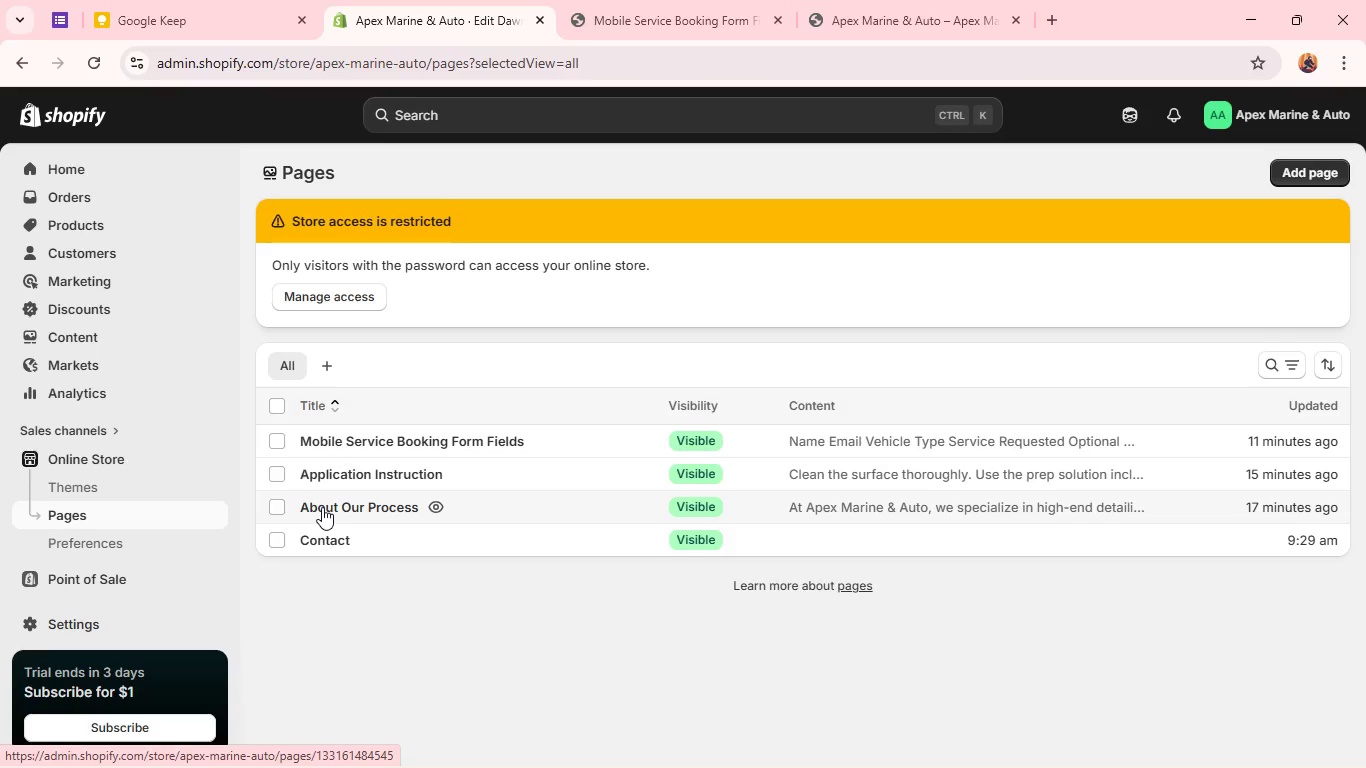 
wait(5.7)
 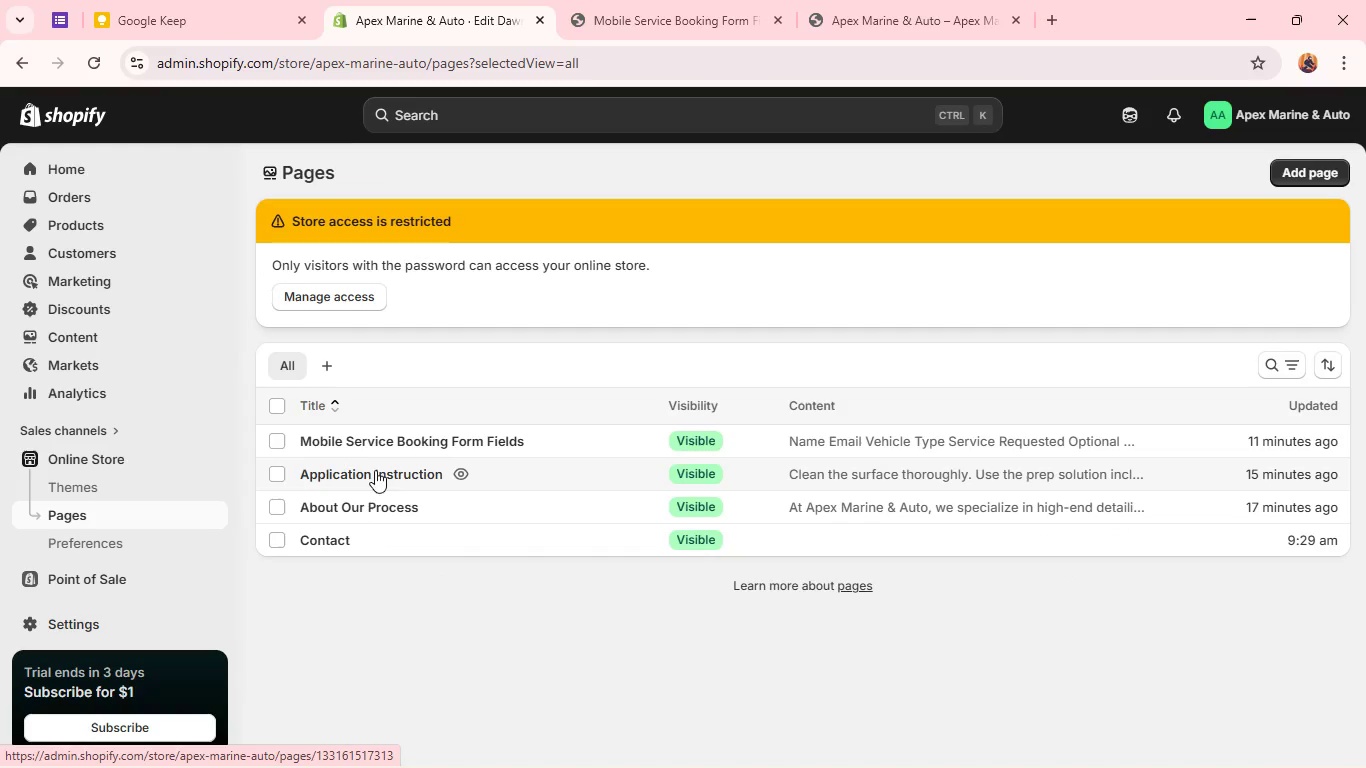 
double_click([346, 435])
 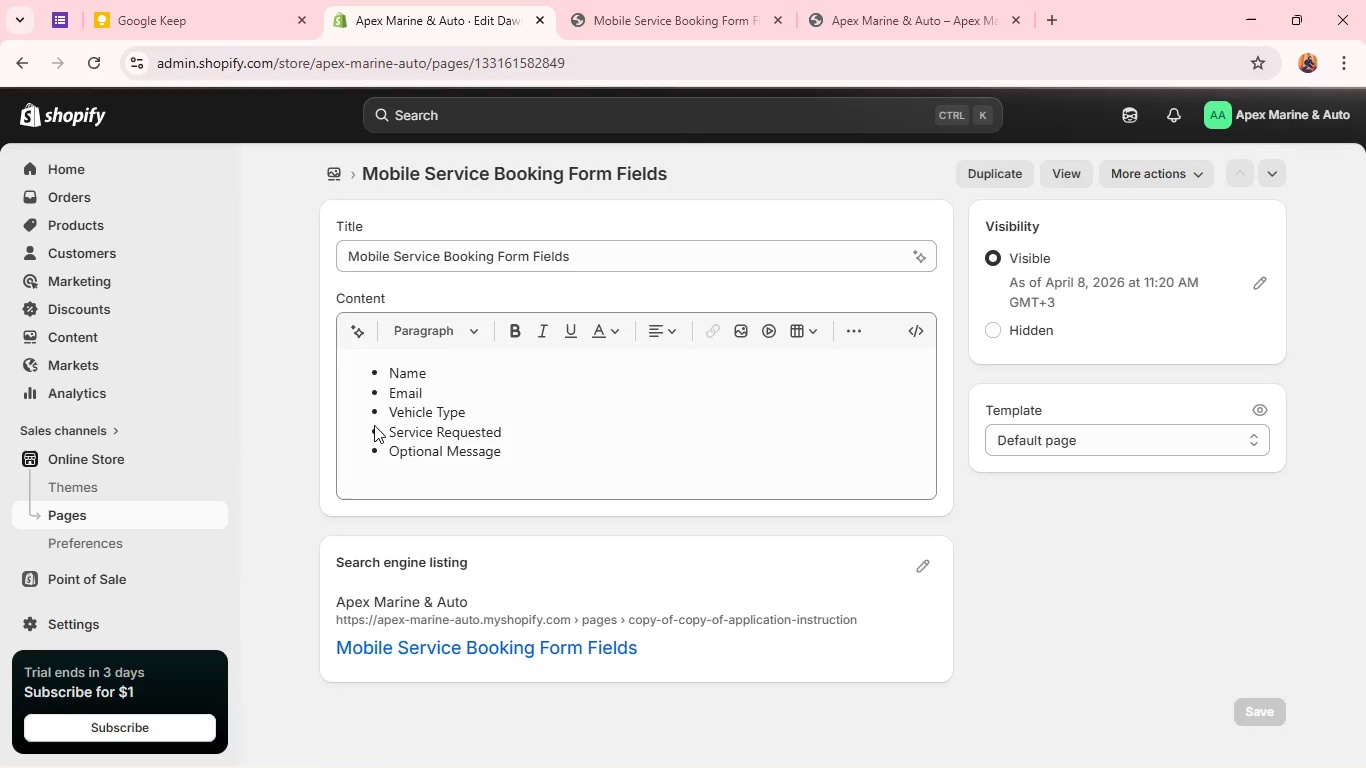 
left_click_drag(start_coordinate=[513, 467], to_coordinate=[372, 375])
 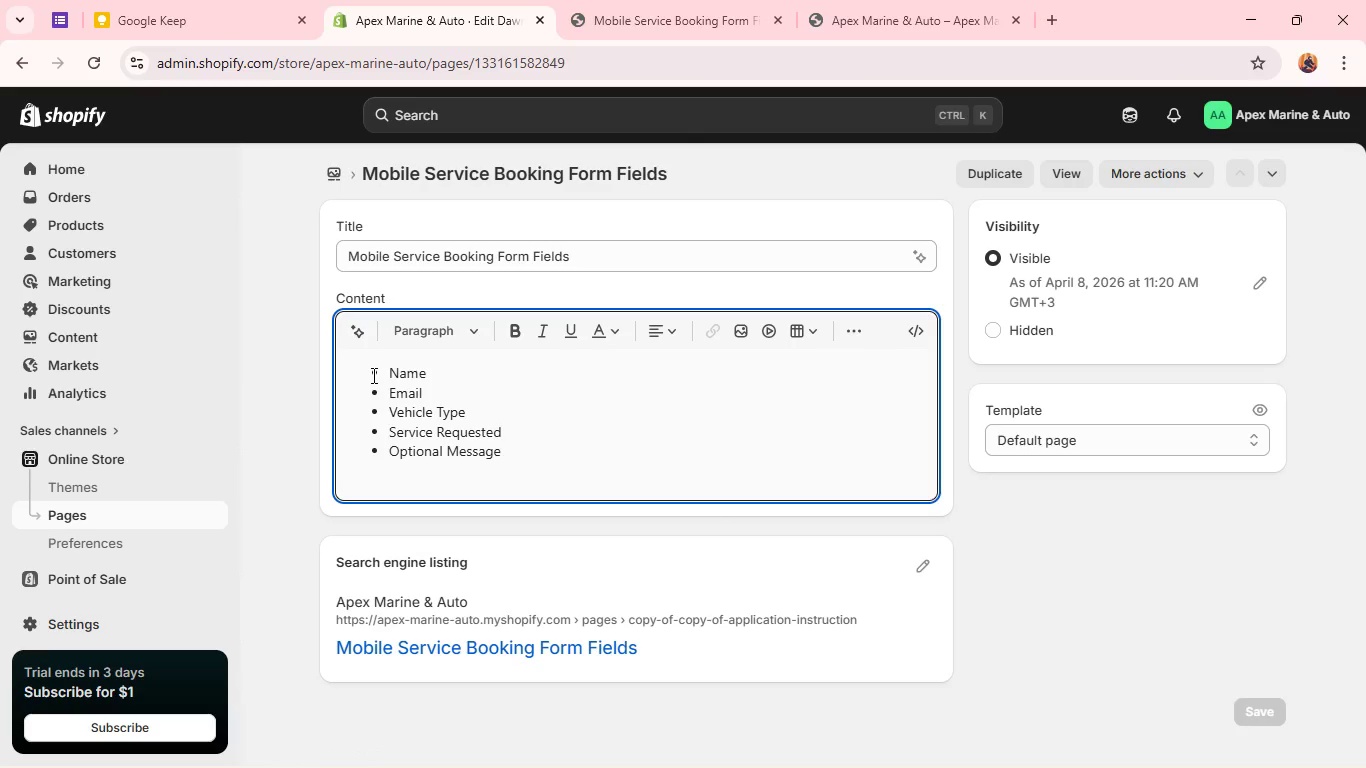 
key(Control+A)
 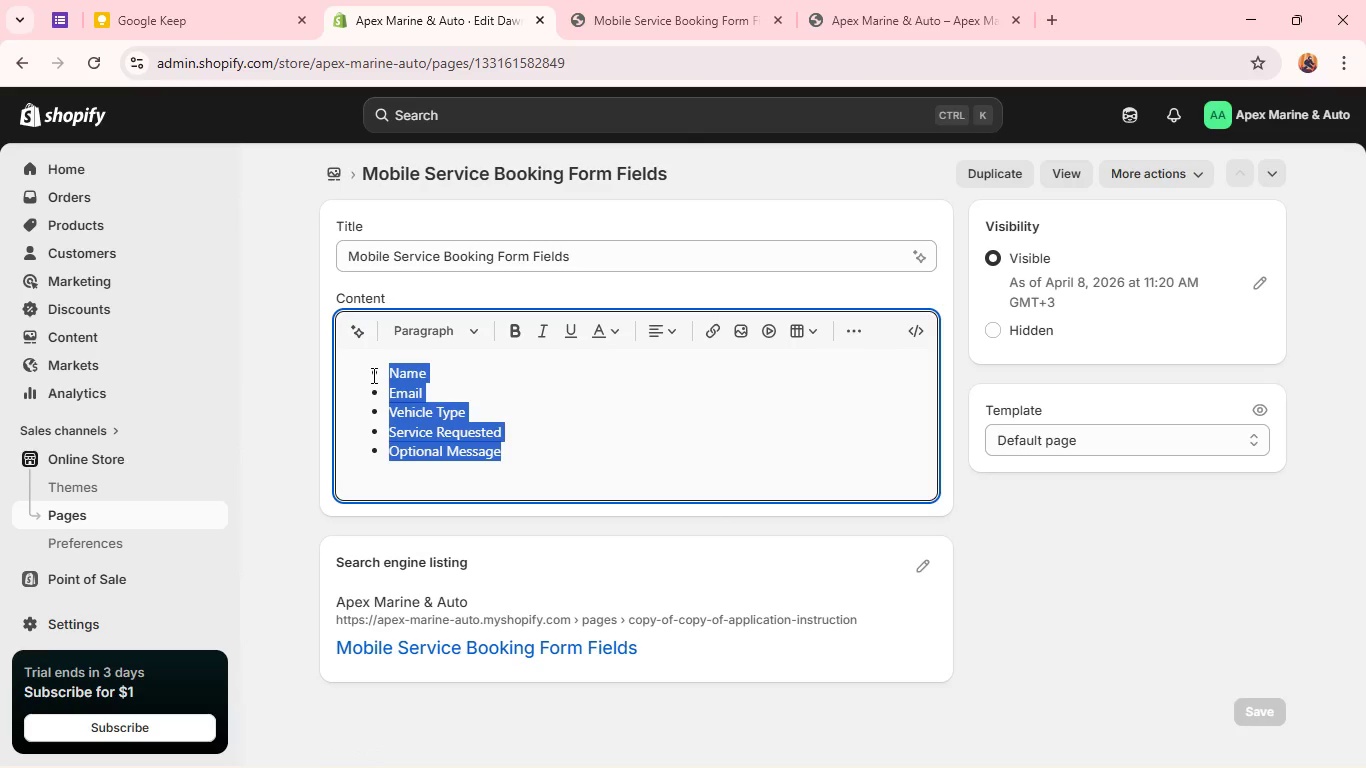 
key(Backspace)
 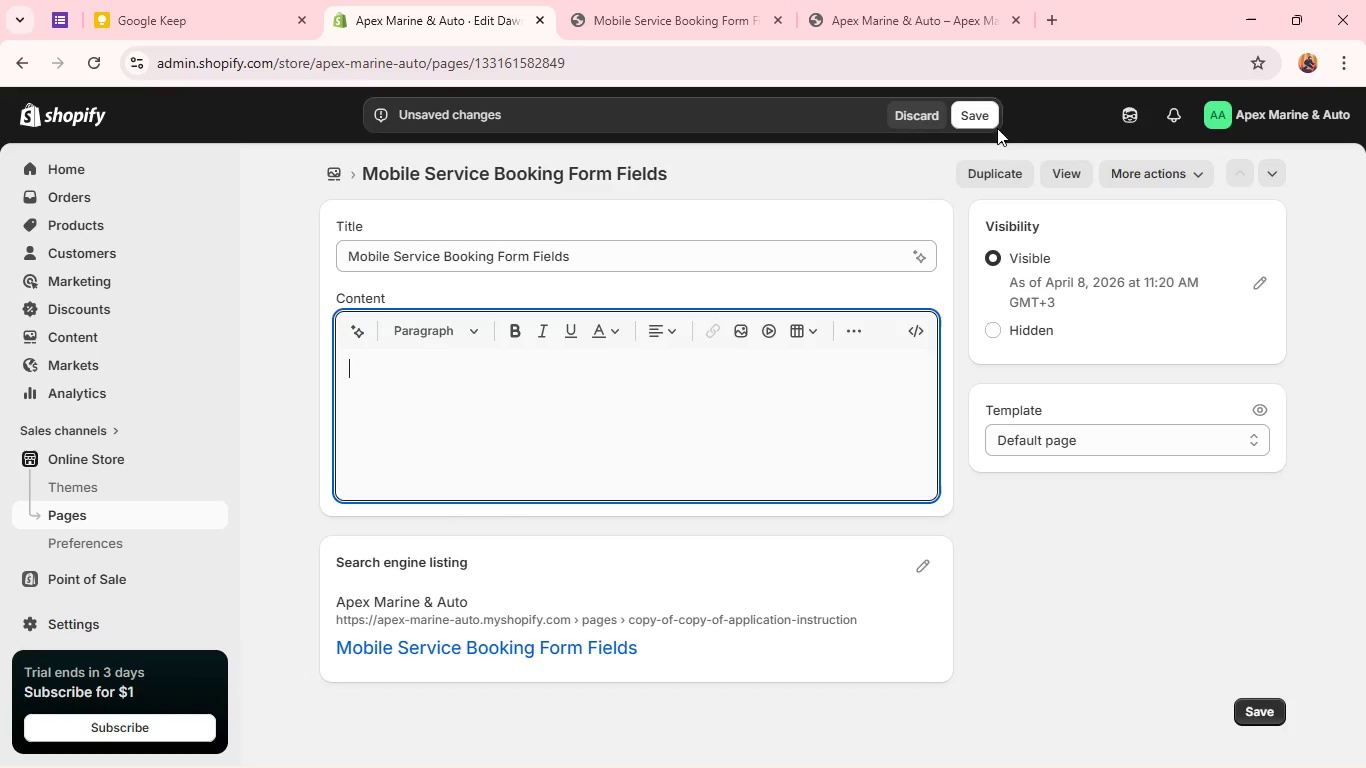 
left_click([977, 97])
 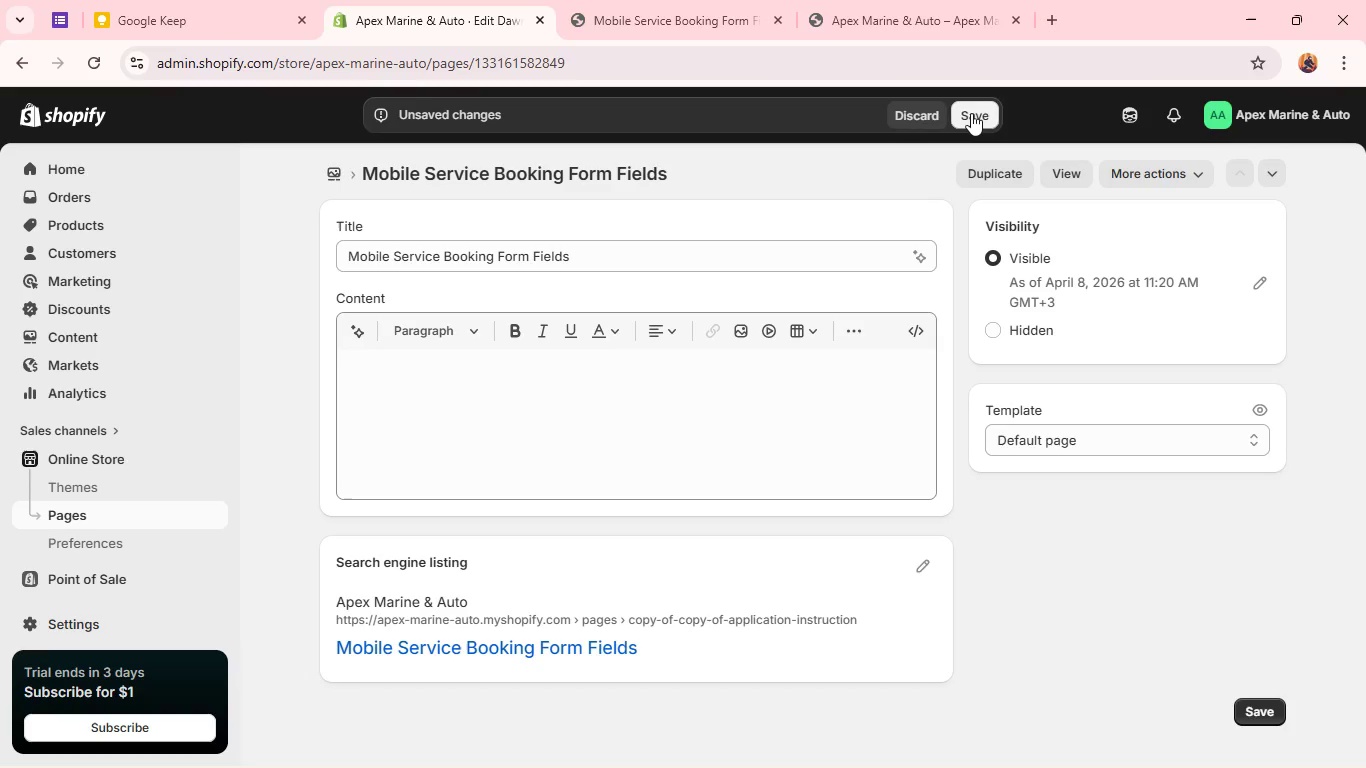 
left_click([971, 113])
 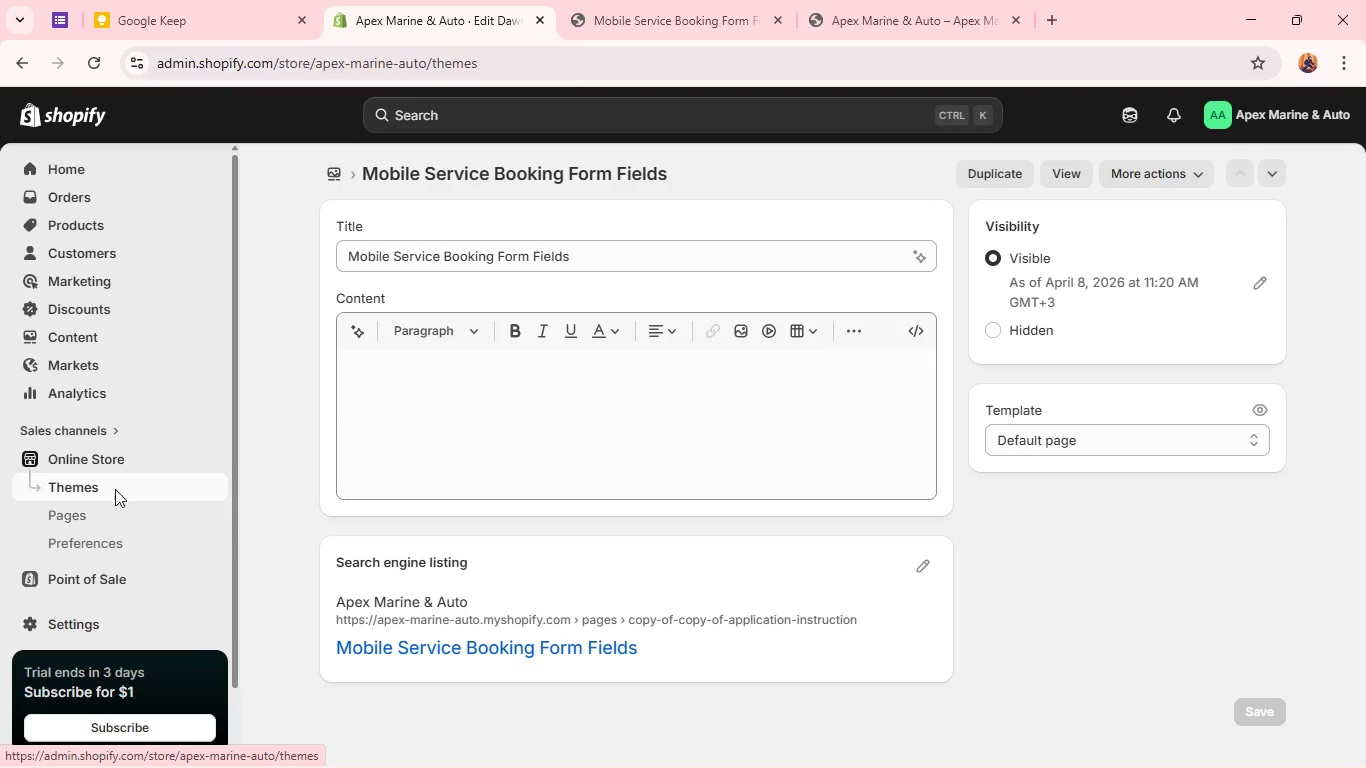 
wait(13.38)
 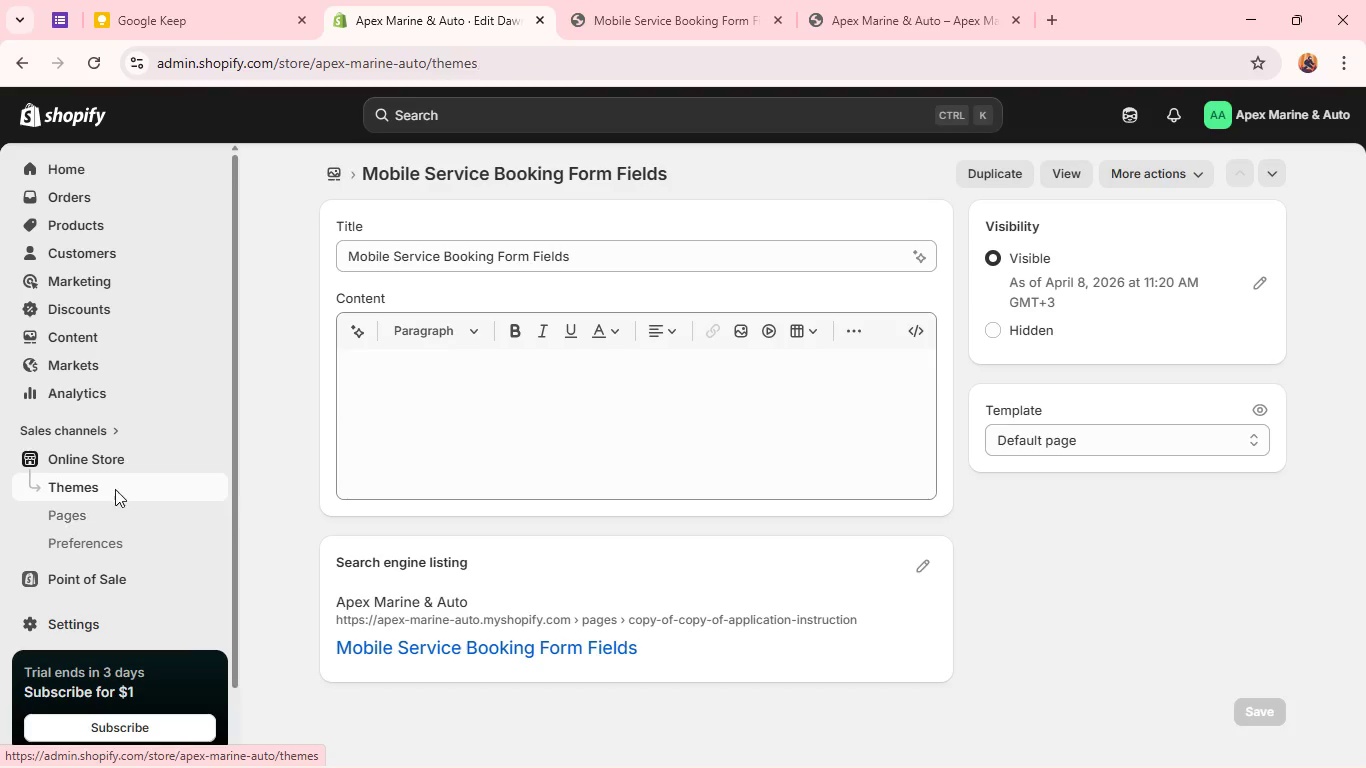 
scroll: coordinate [1057, 652], scroll_direction: down, amount: 2.0
 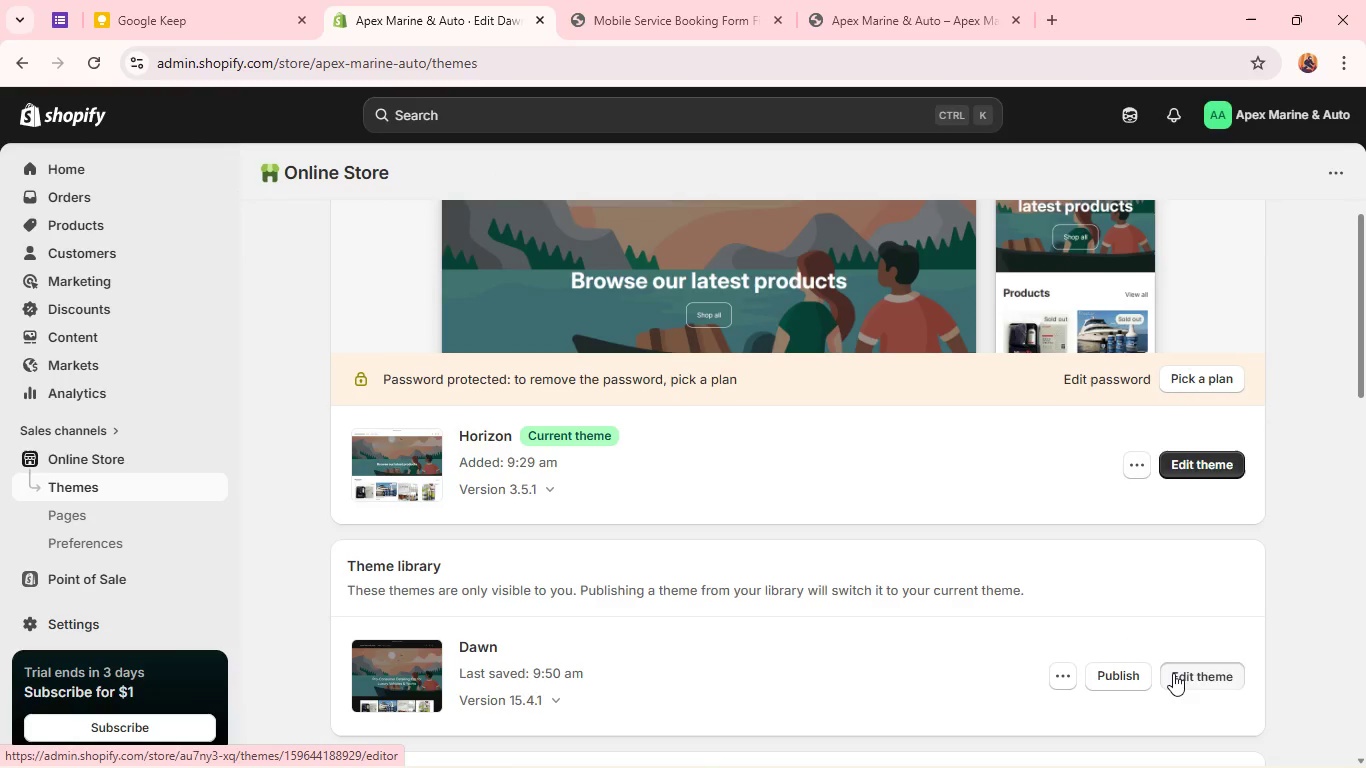 
mouse_move([541, 322])
 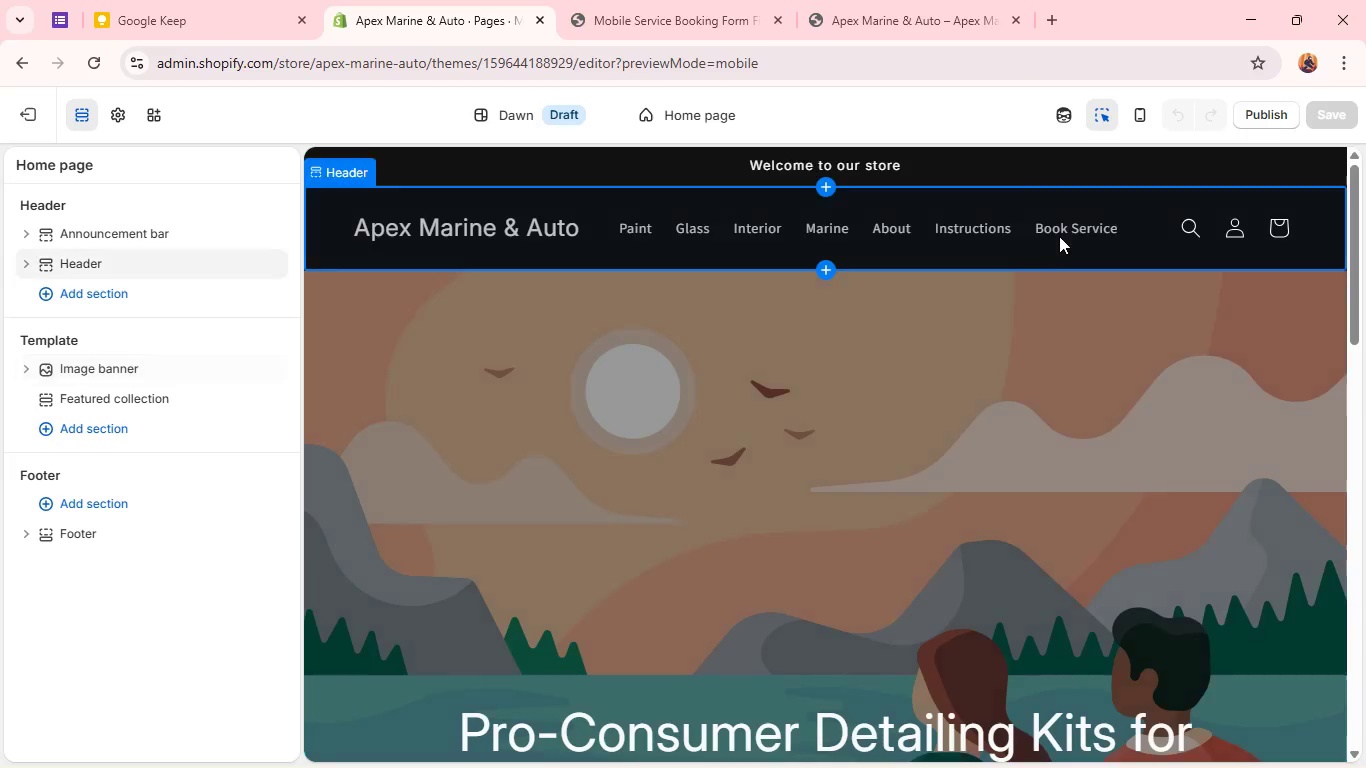 
left_click([1065, 231])
 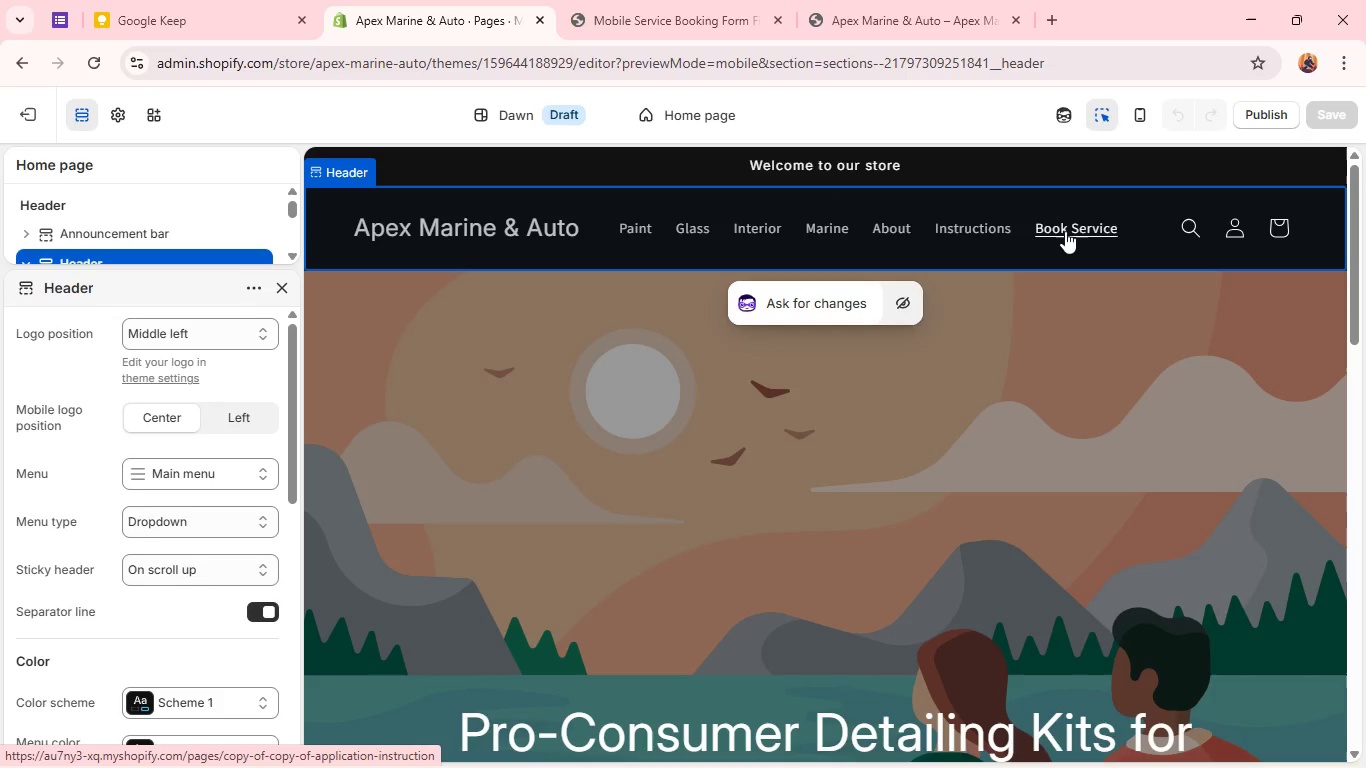 
left_click([1066, 229])
 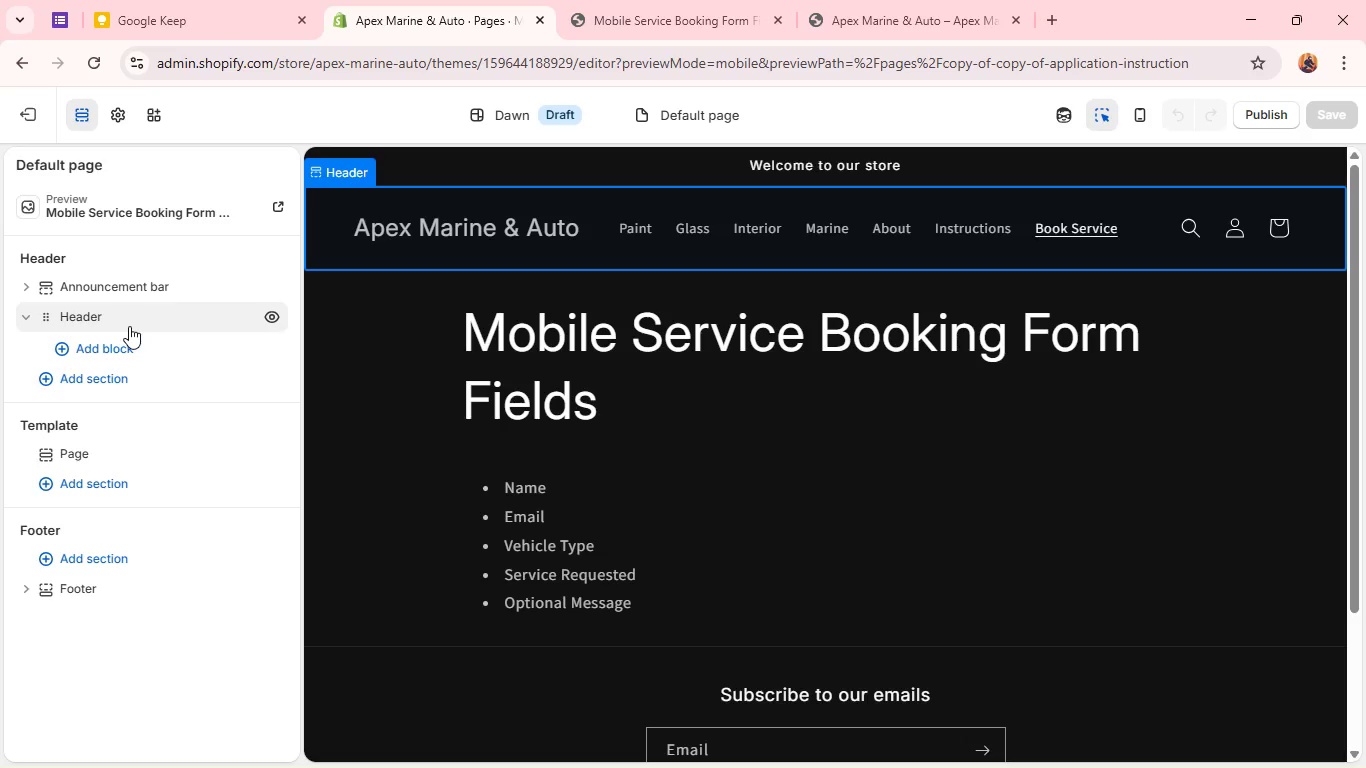 
wait(18.83)
 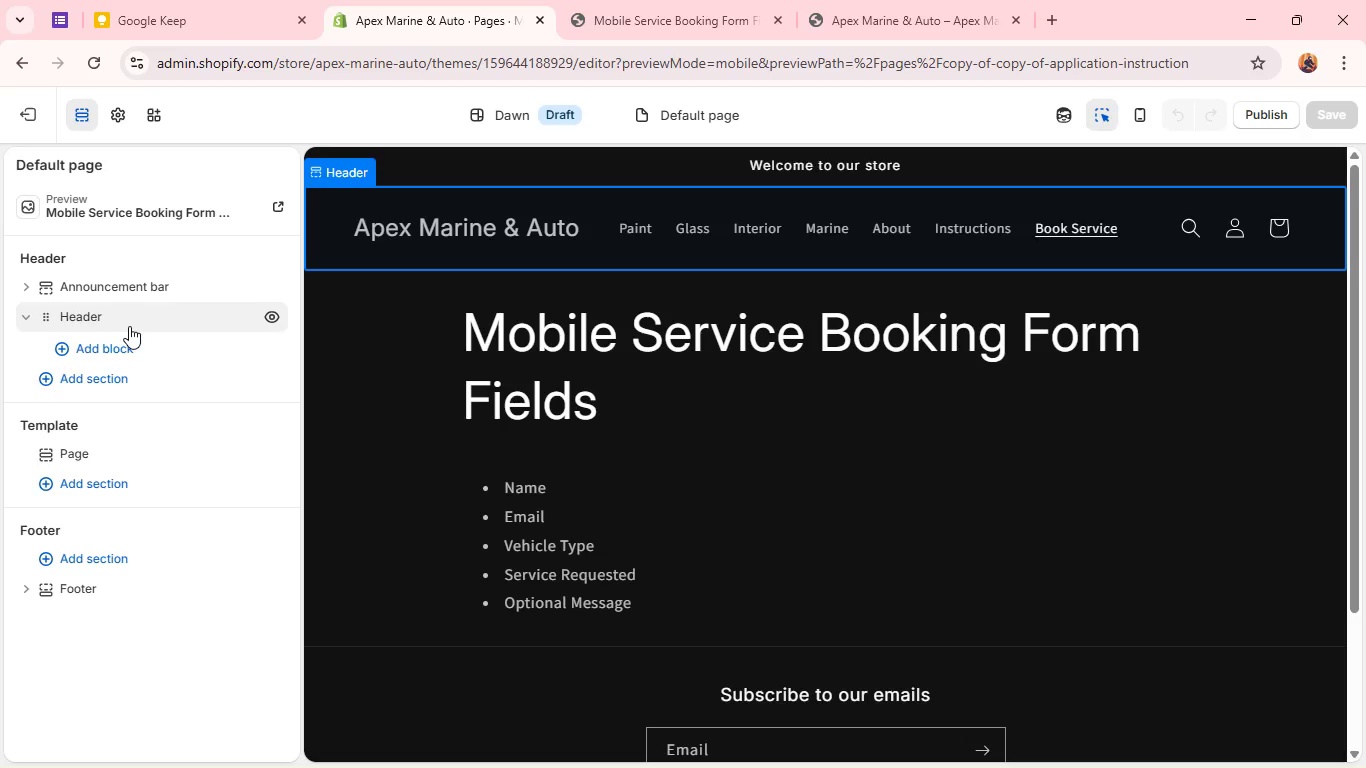 
left_click([112, 343])
 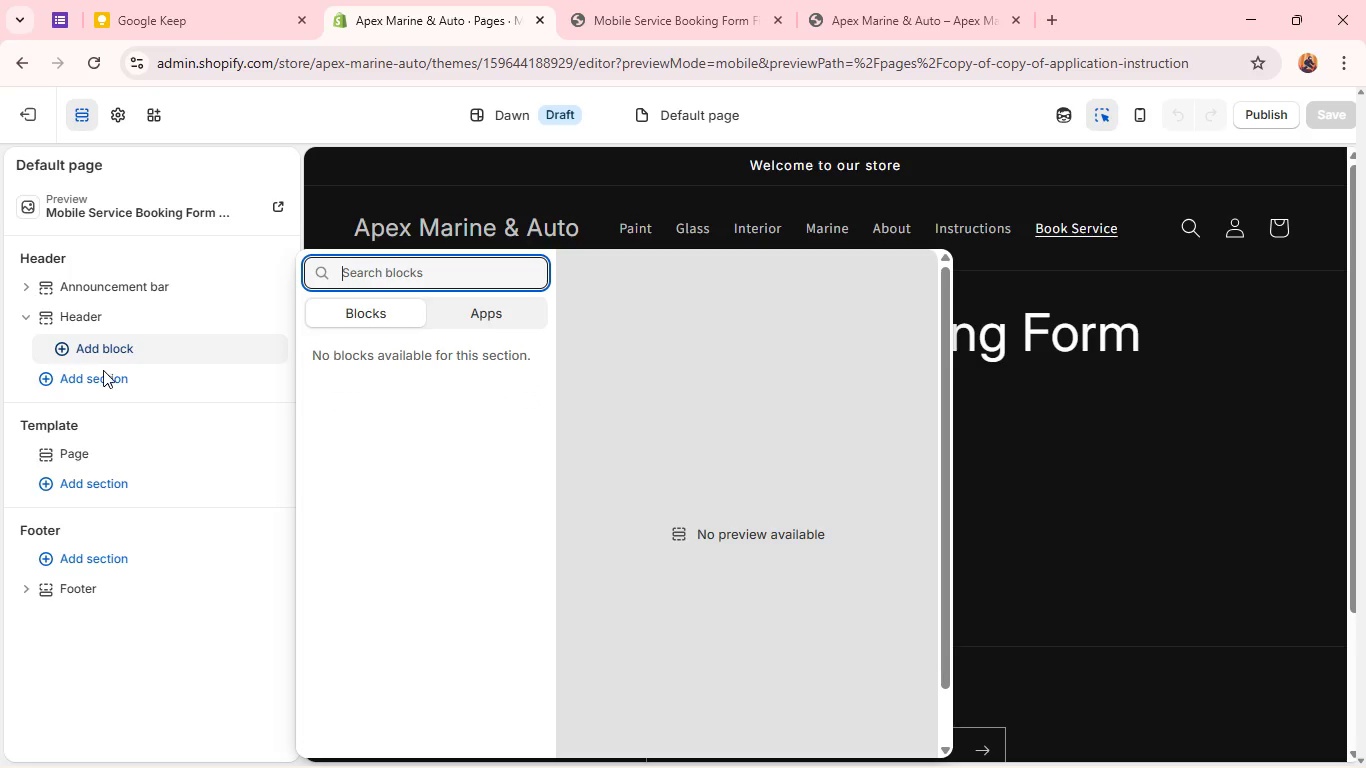 
left_click([41, 431])
 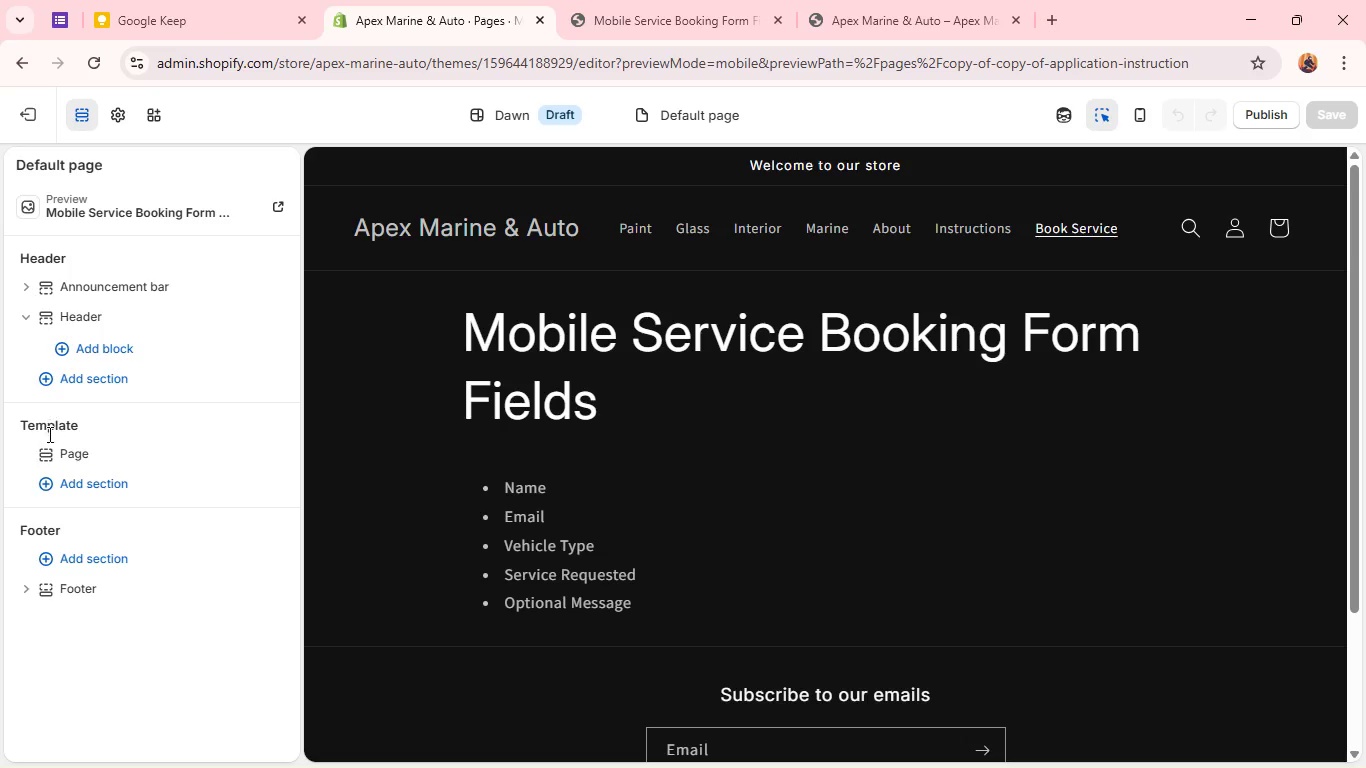 
left_click([70, 450])
 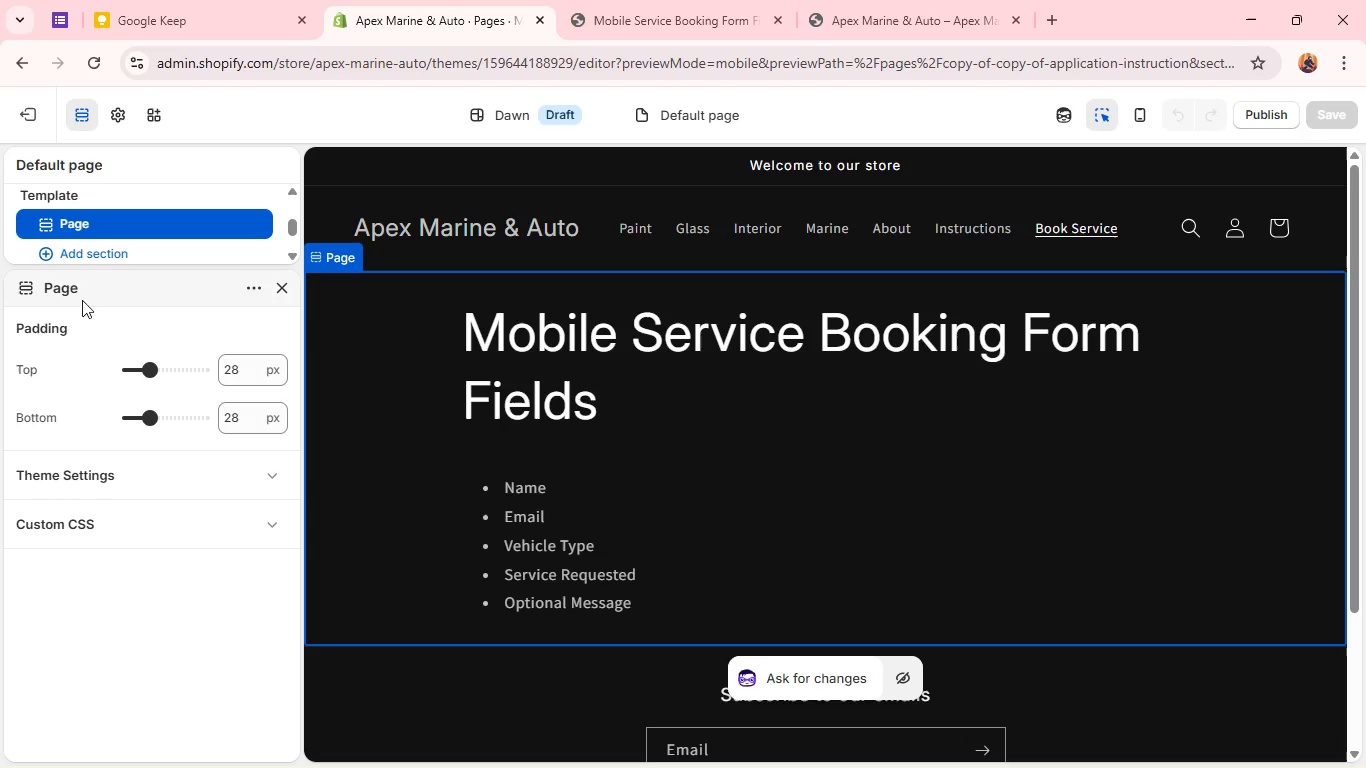 
left_click([252, 289])
 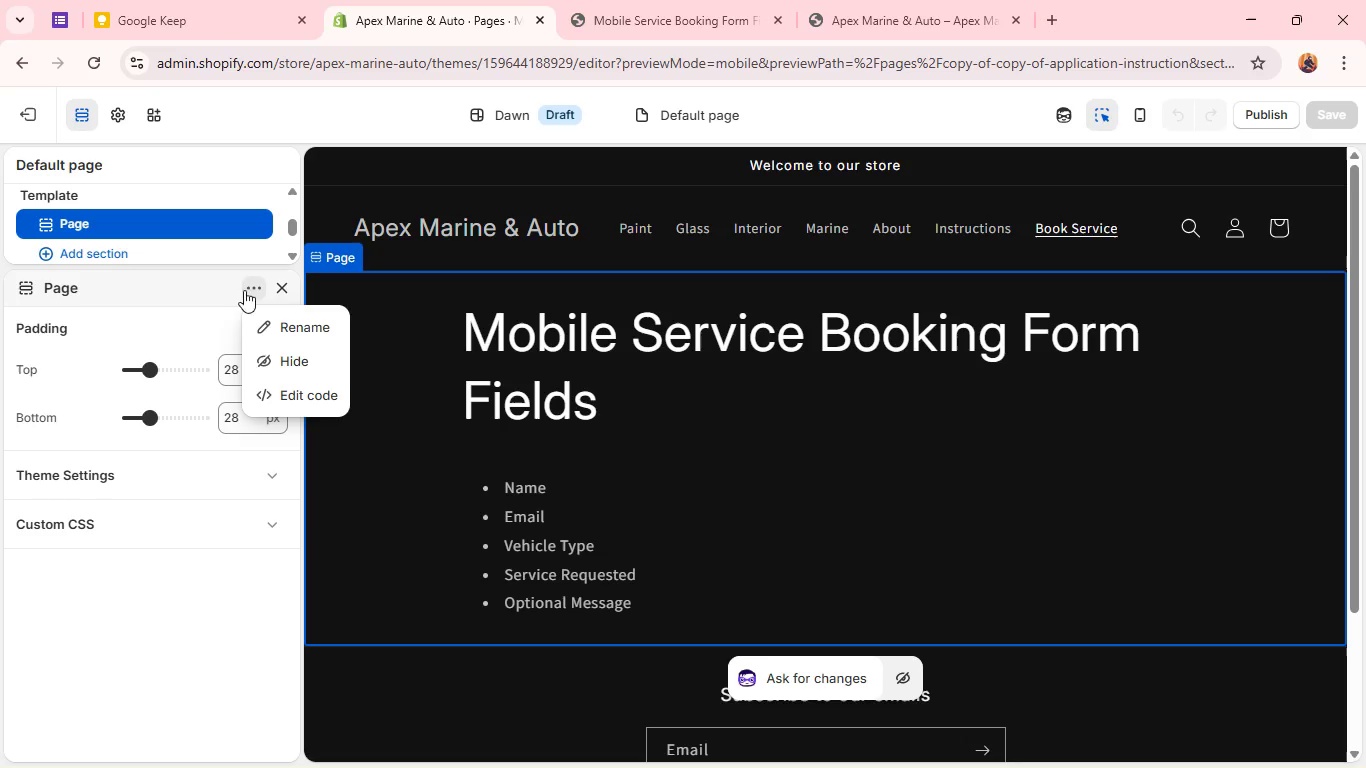 
left_click([224, 291])
 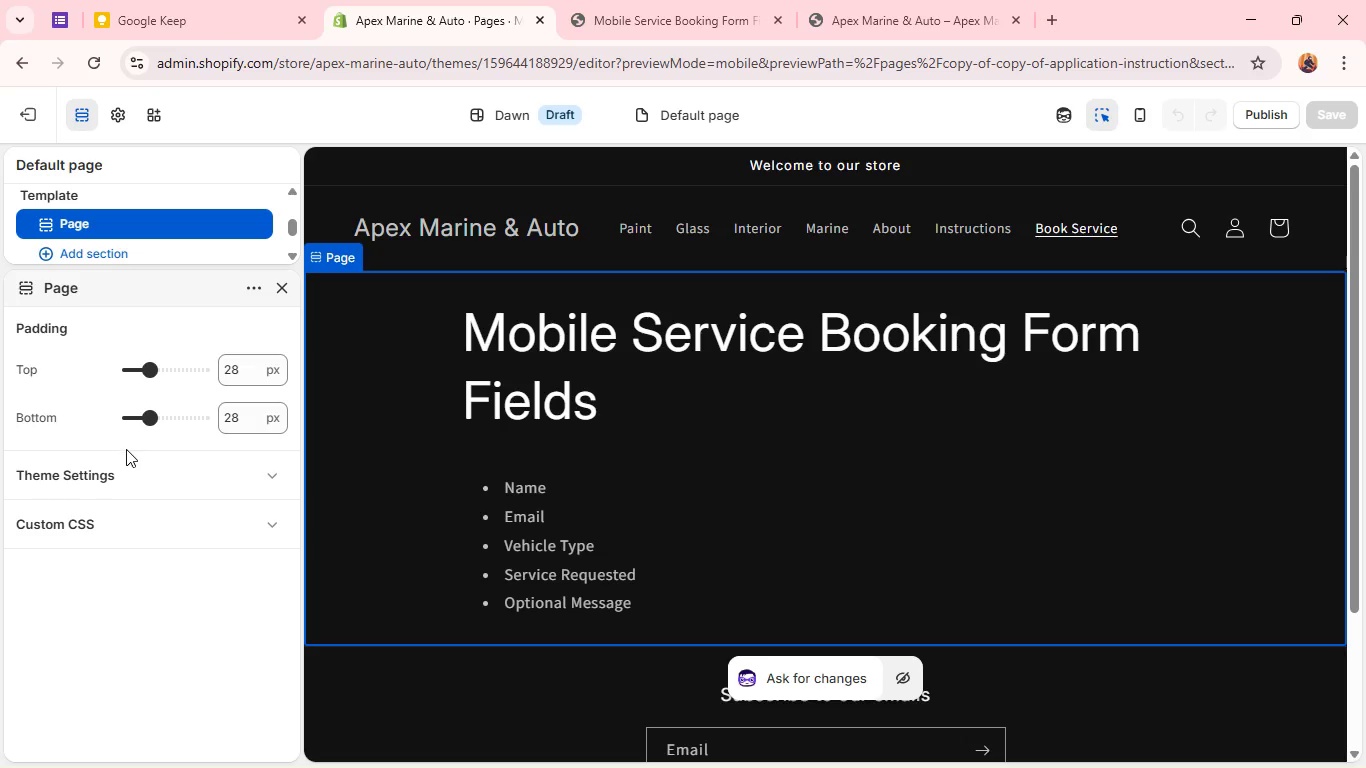 
scroll: coordinate [126, 449], scroll_direction: down, amount: 2.0
 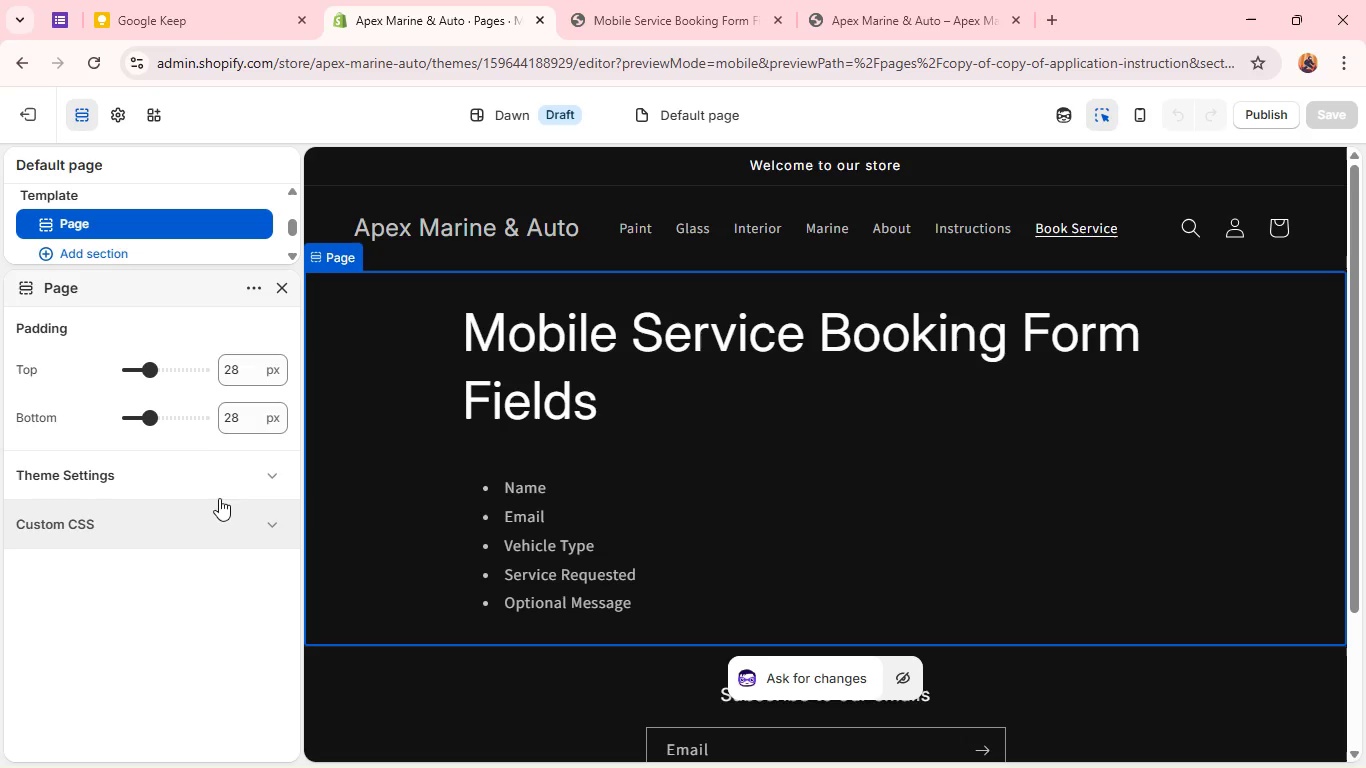 
left_click([222, 479])
 